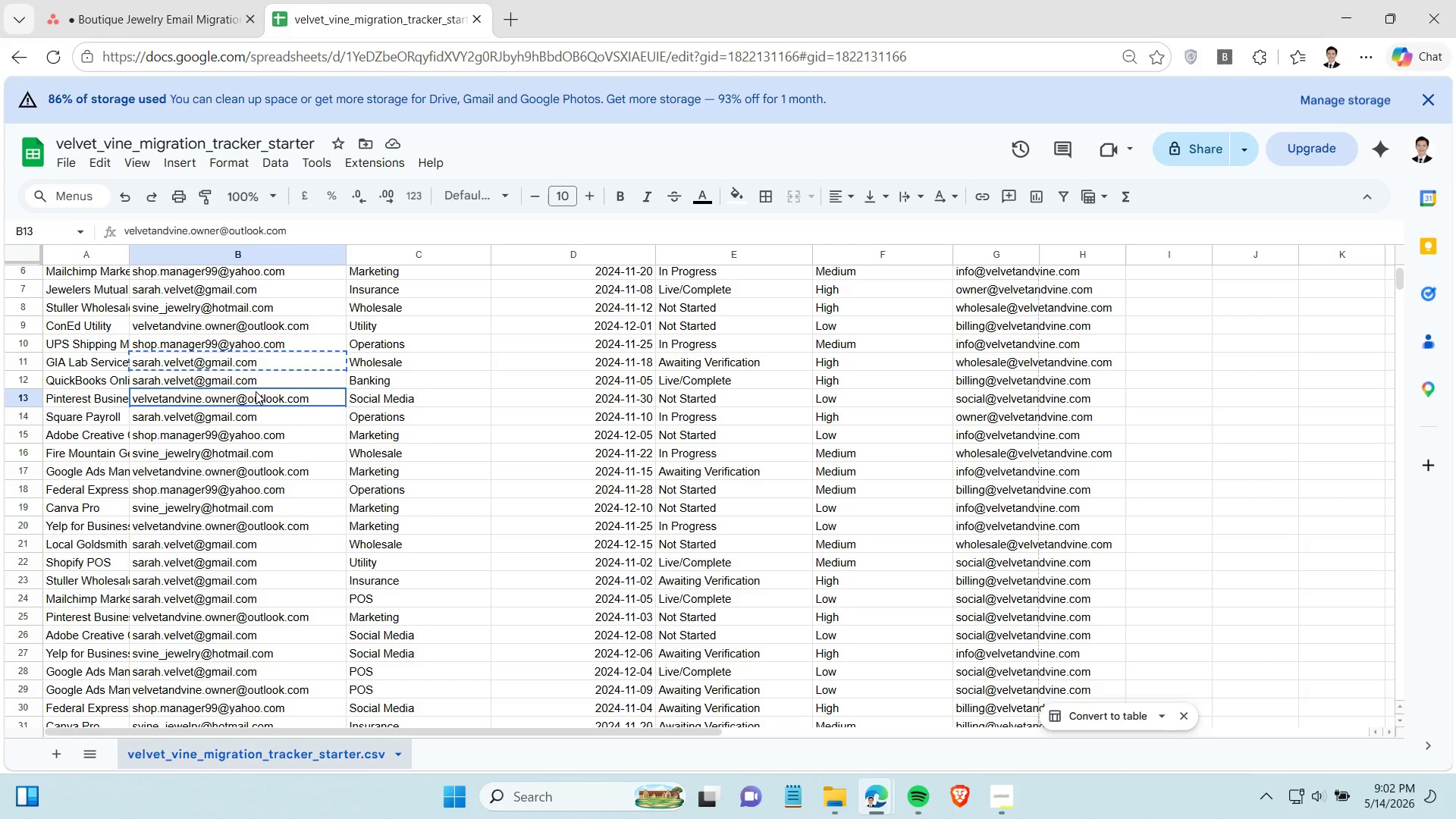 
left_click([256, 391])
 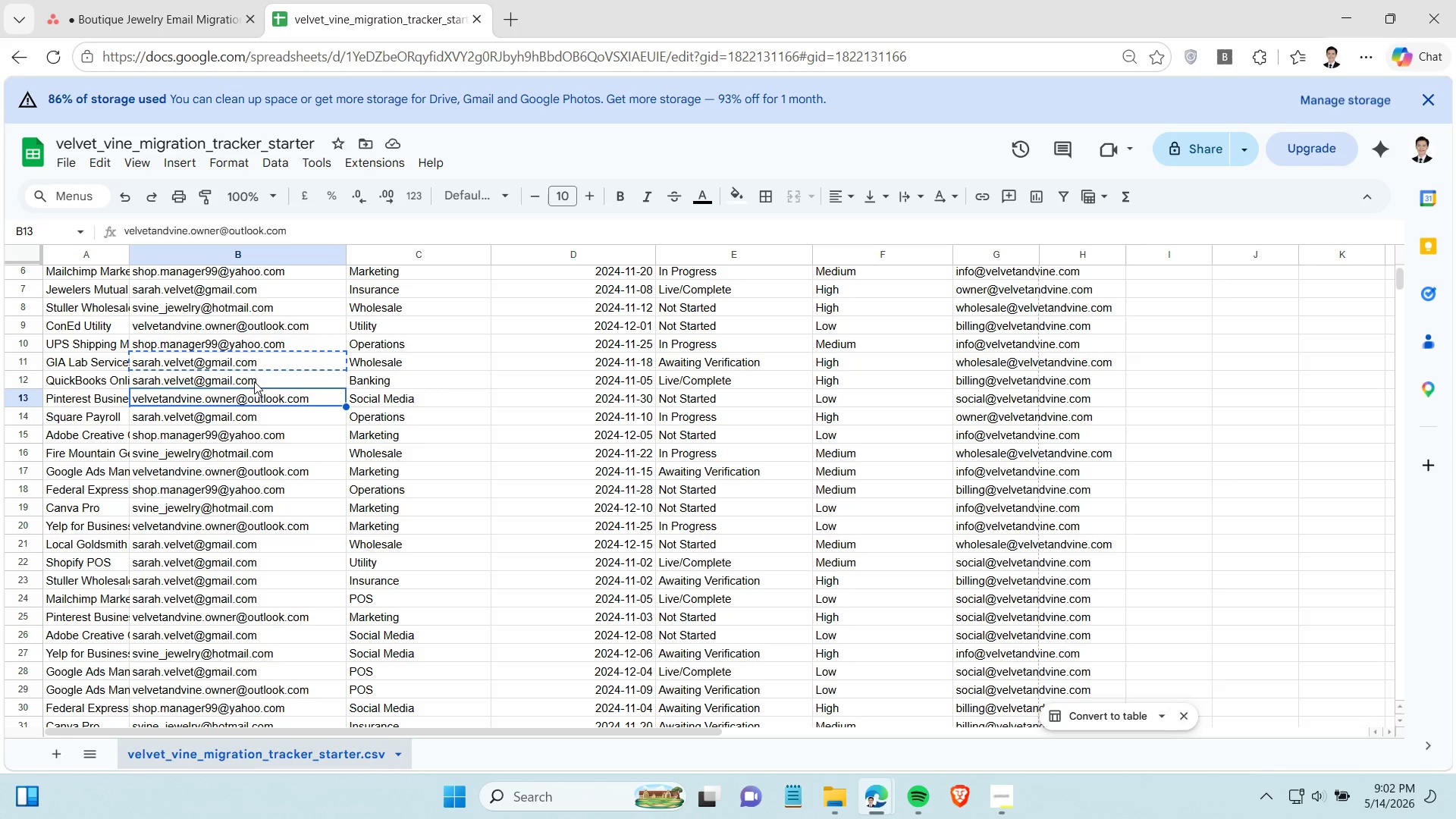 
key(Control+ControlLeft)
 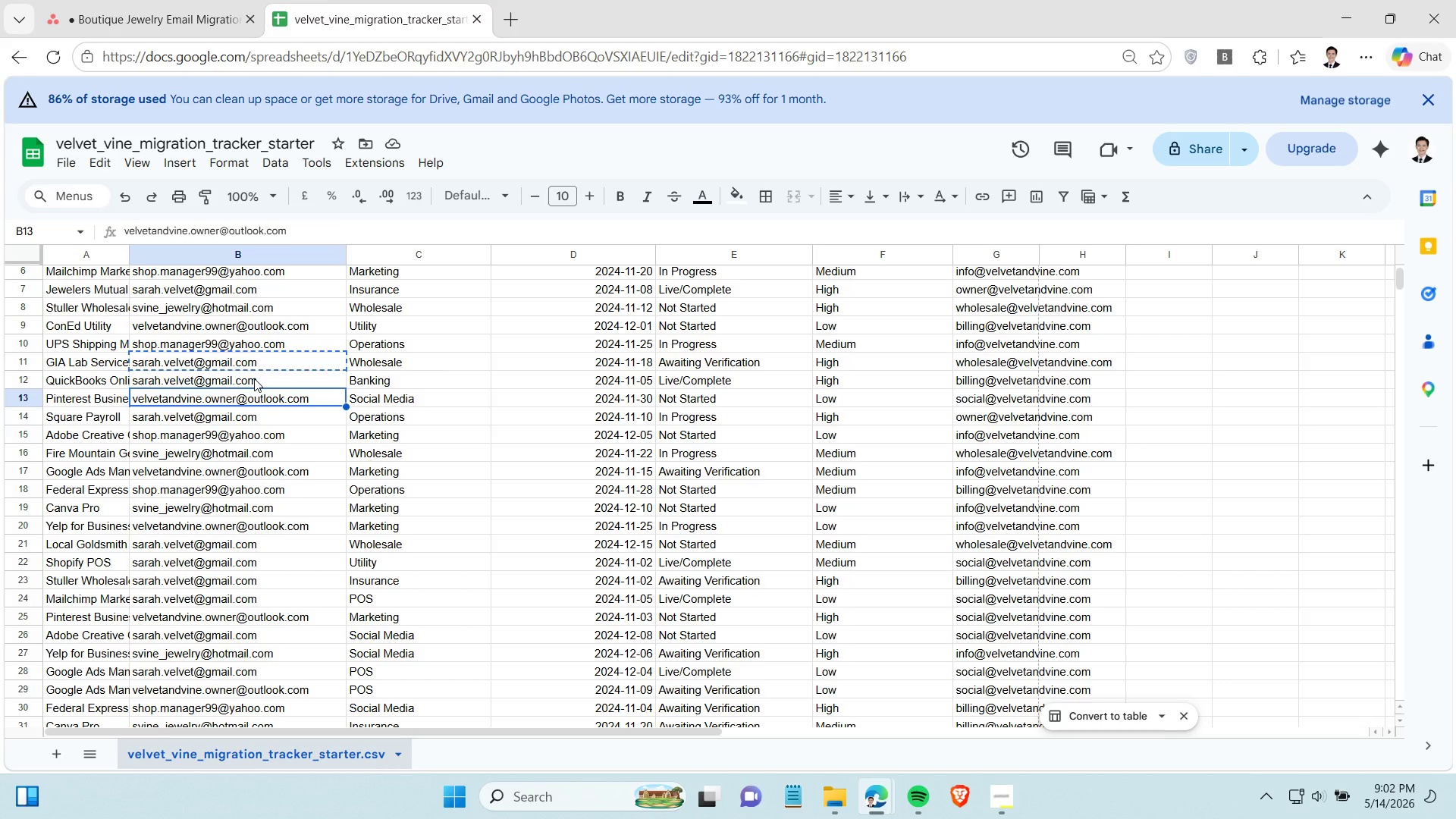 
left_click([254, 378])
 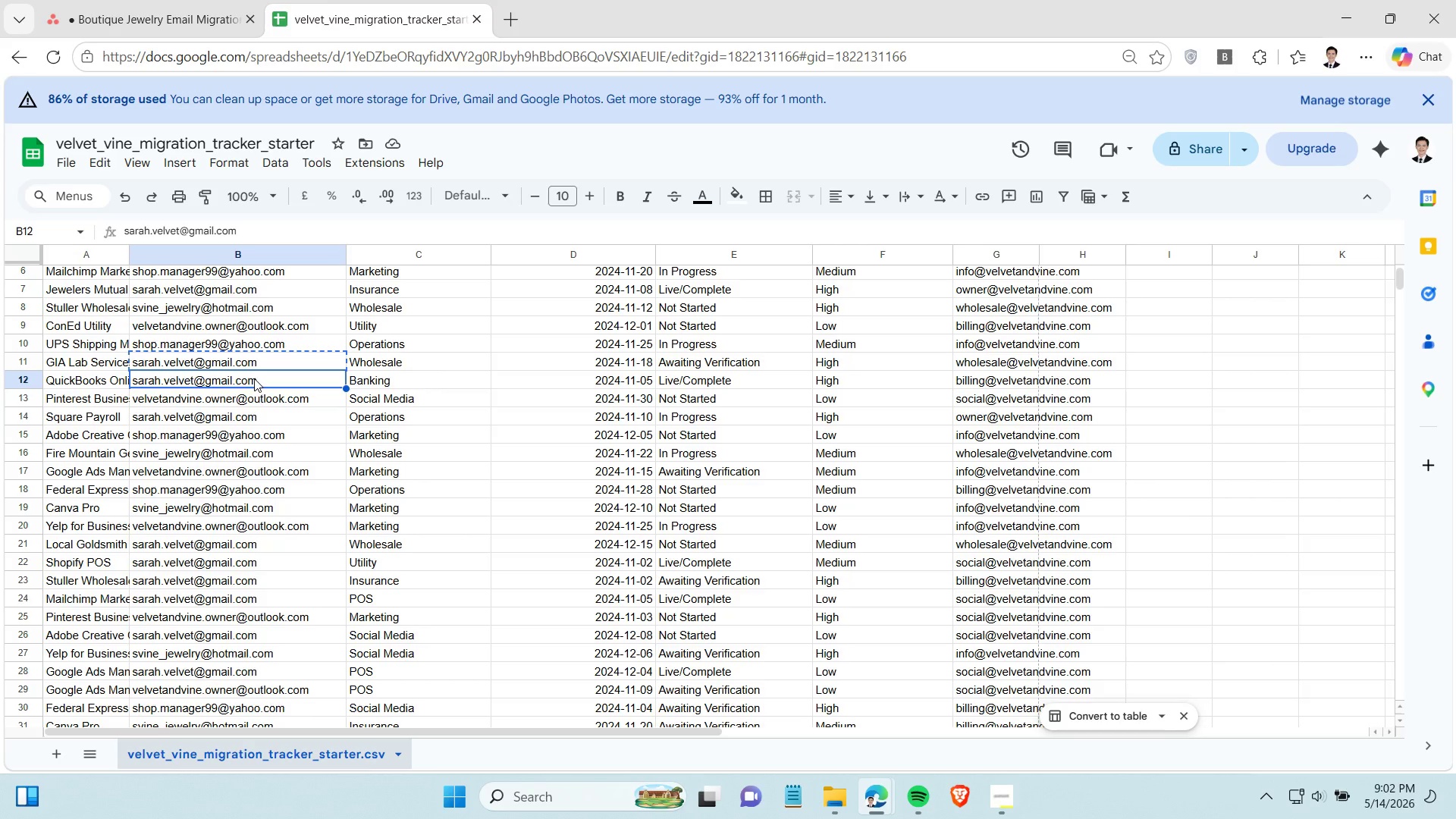 
key(Control+C)
 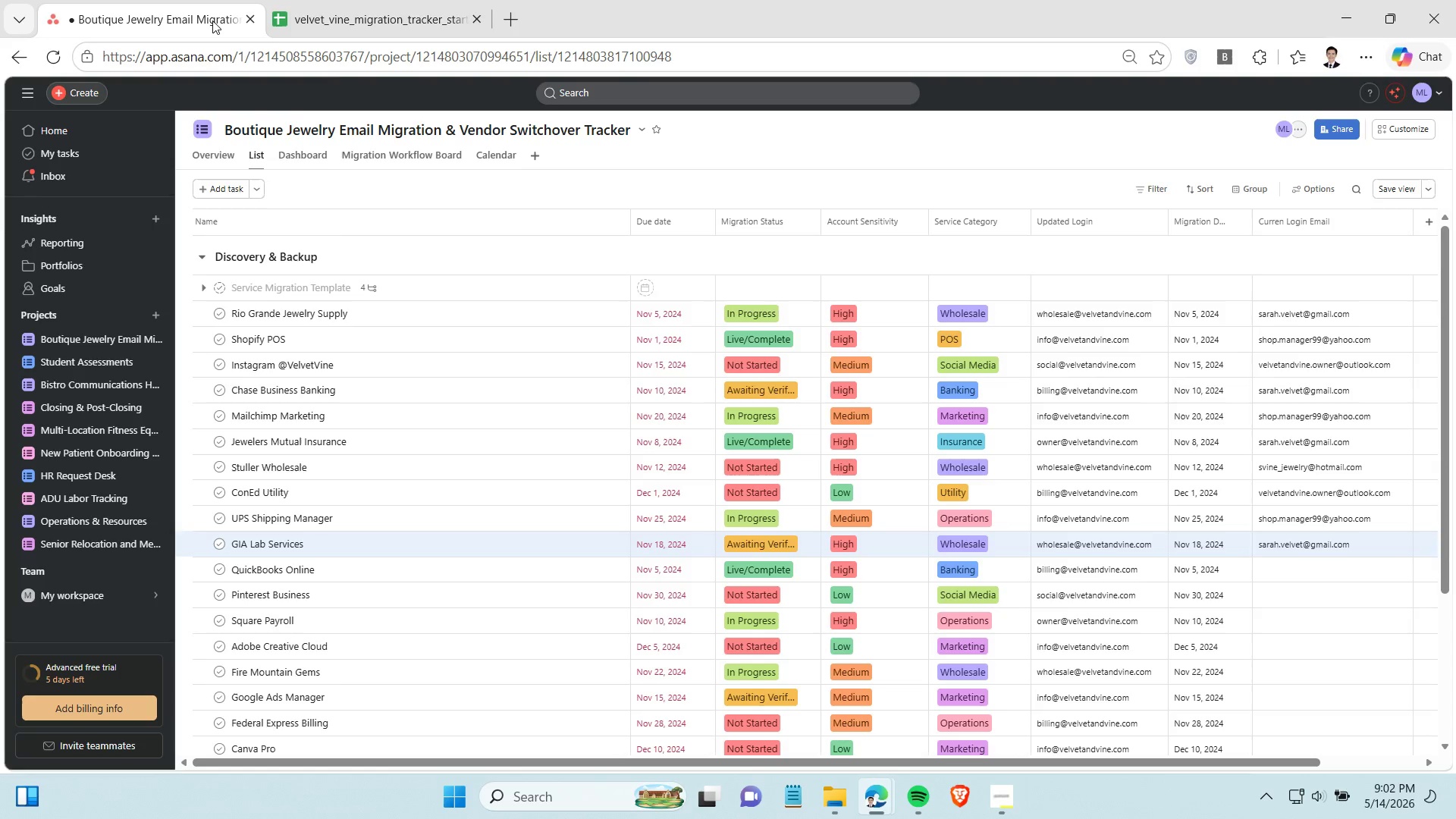 
left_click([212, 20])
 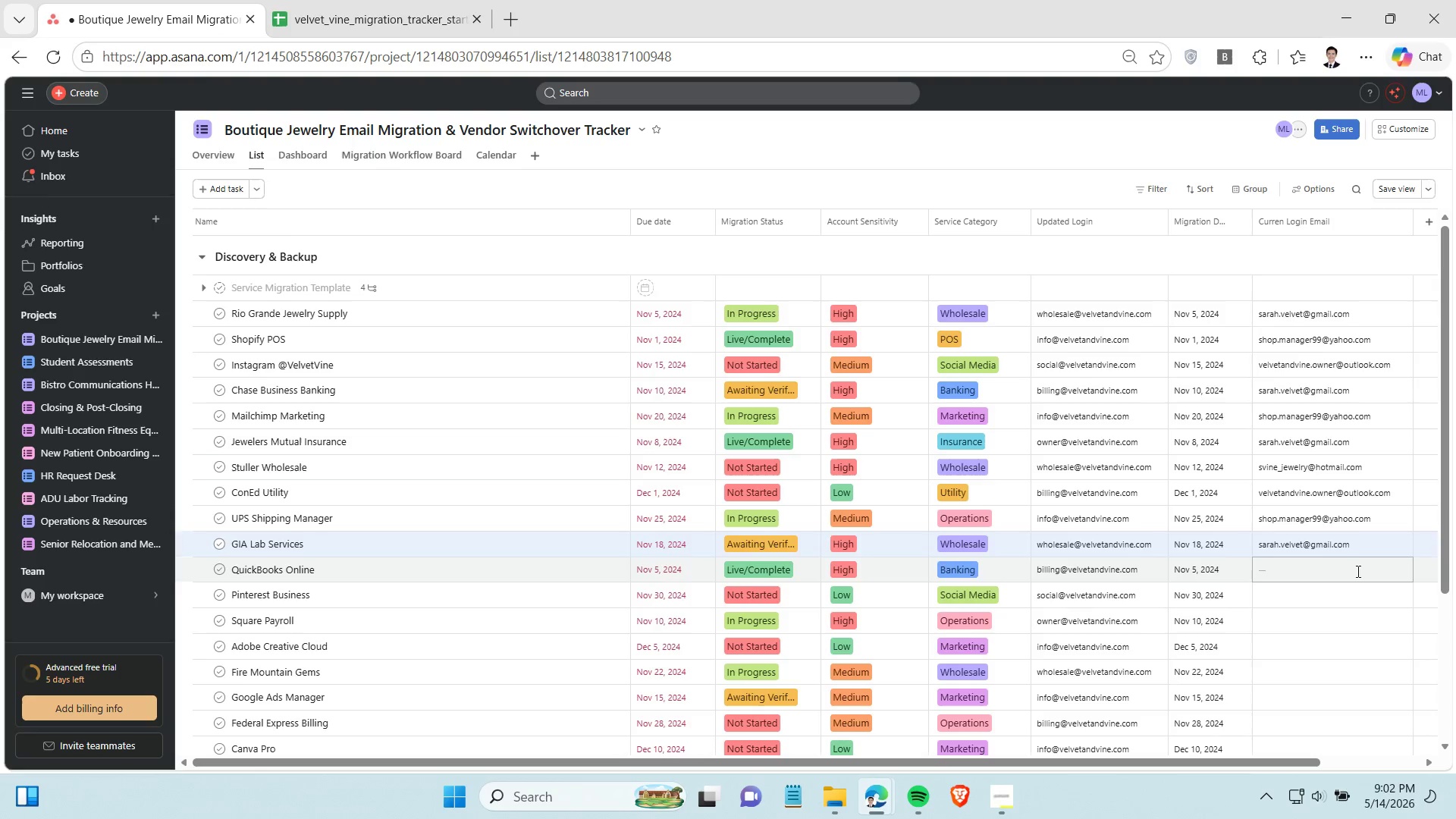 
left_click([1357, 571])
 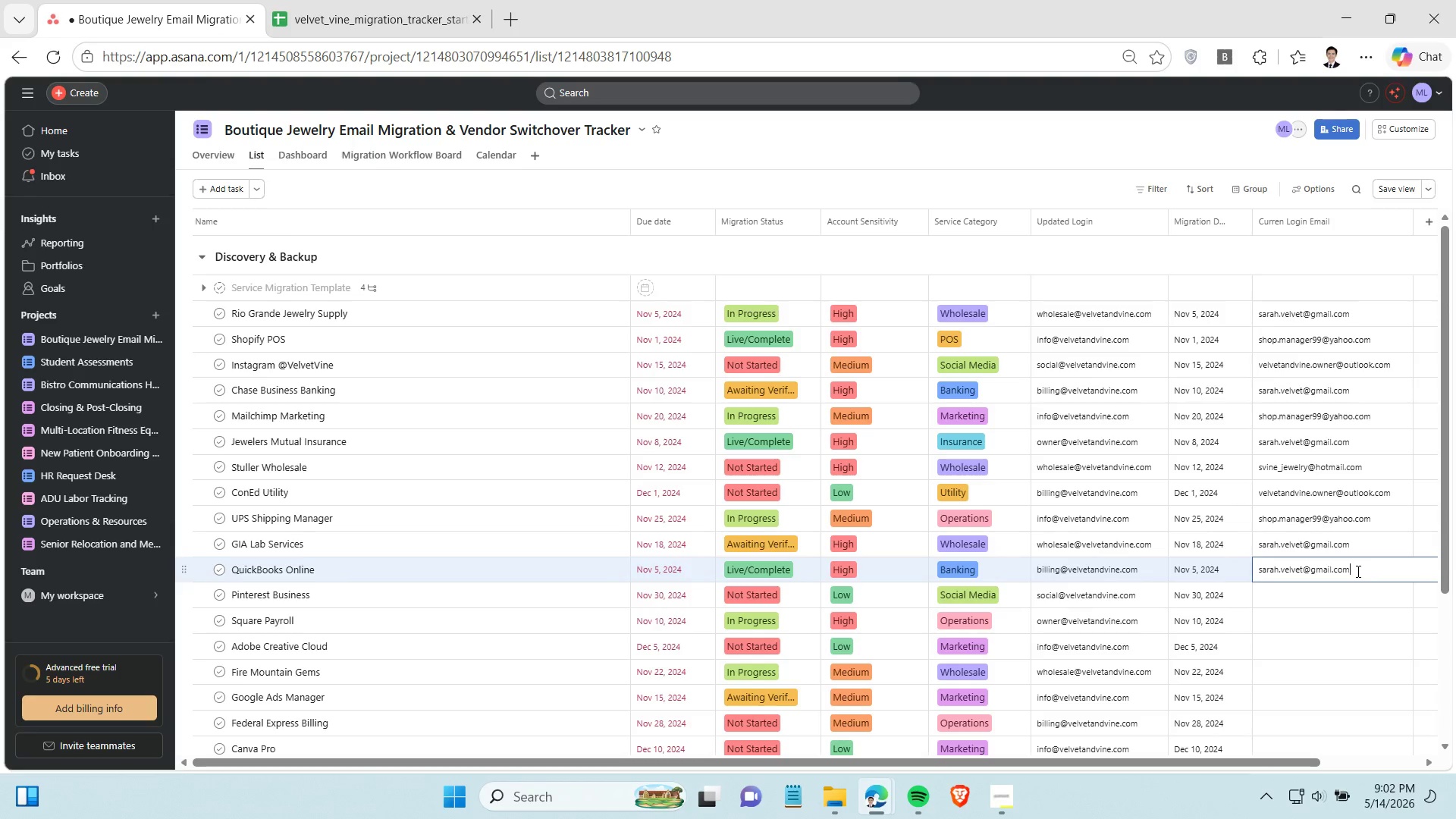 
key(Control+ControlLeft)
 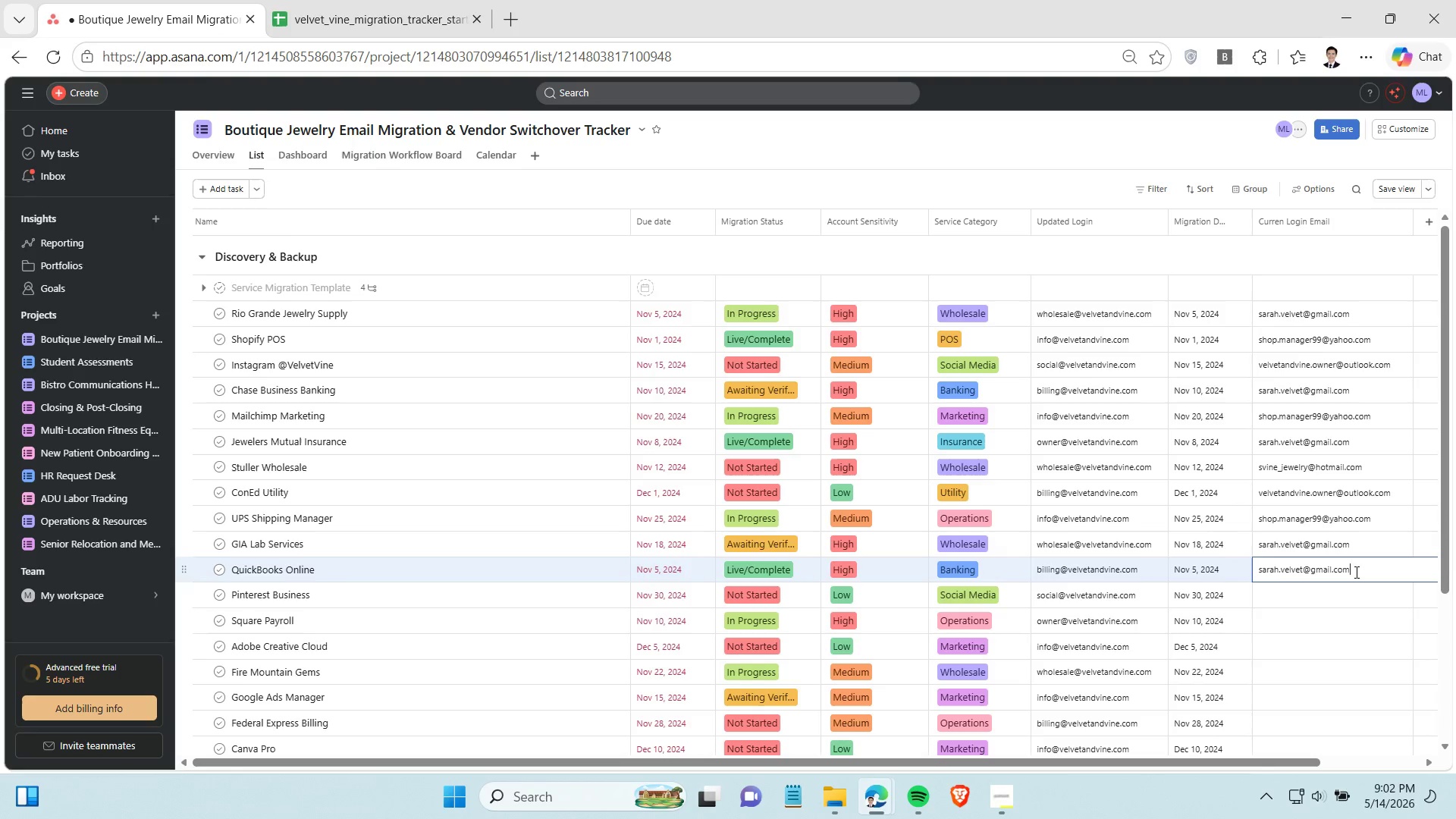 
key(Control+V)
 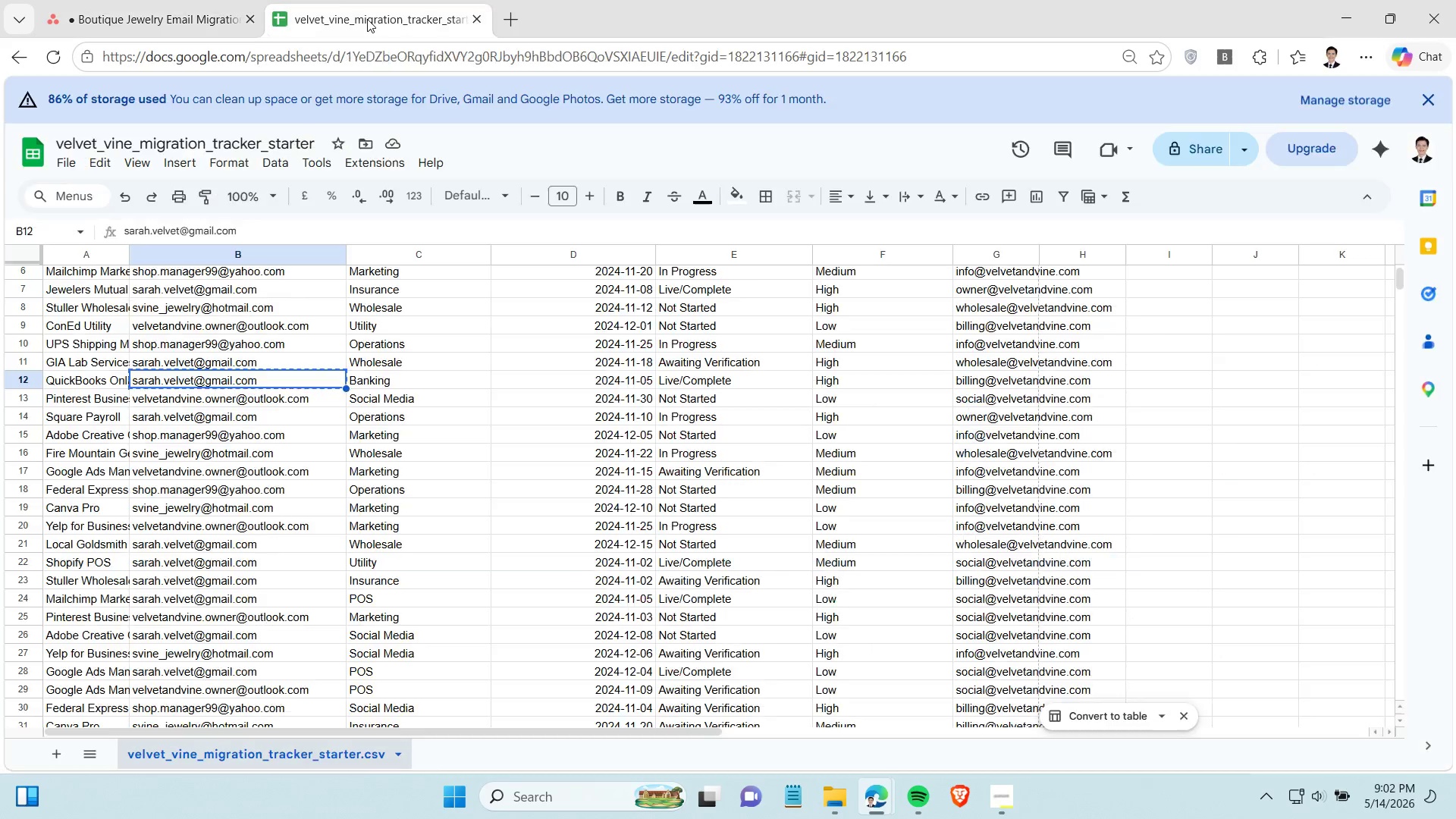 
left_click([367, 19])
 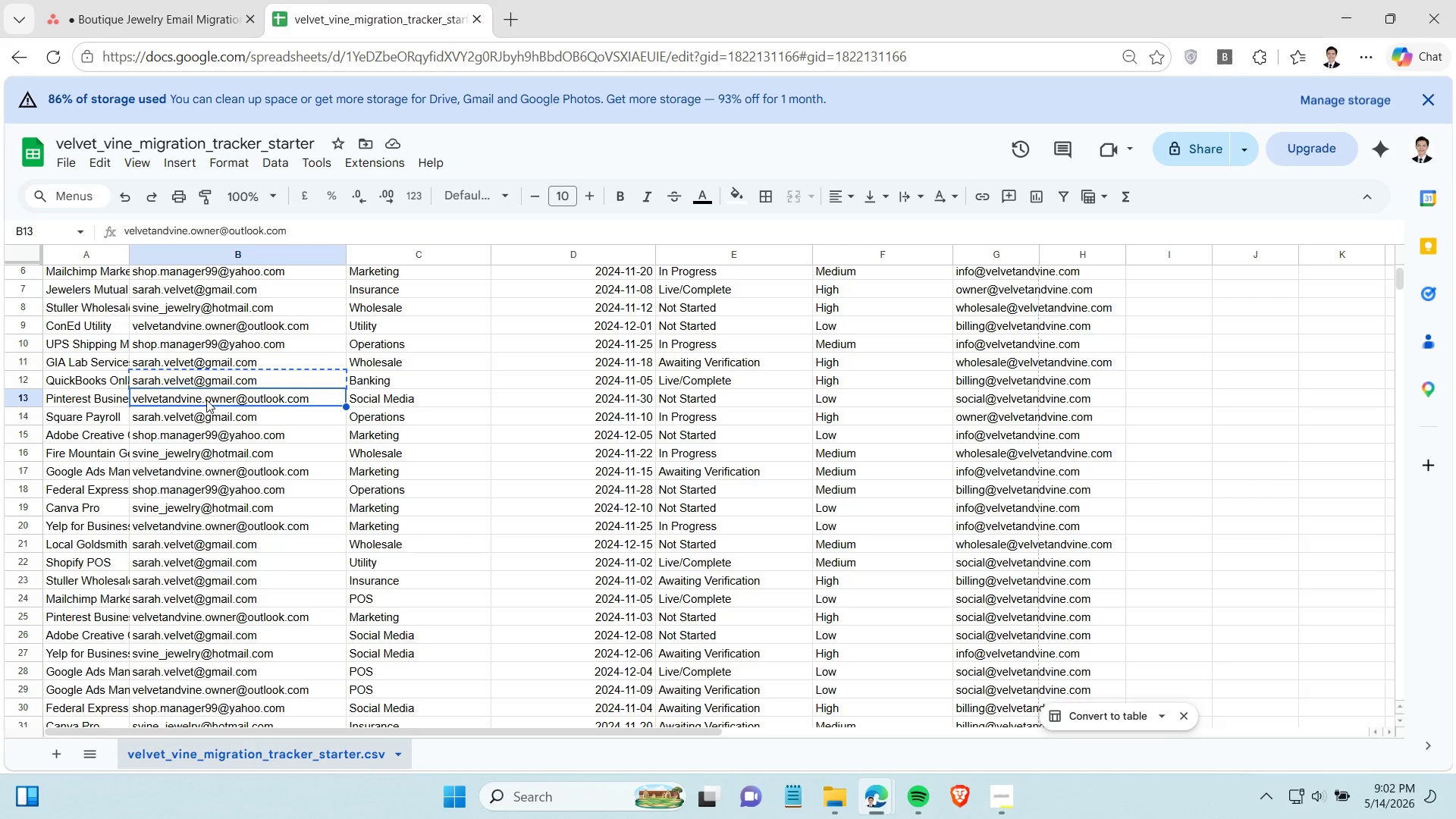 
key(Control+C)
 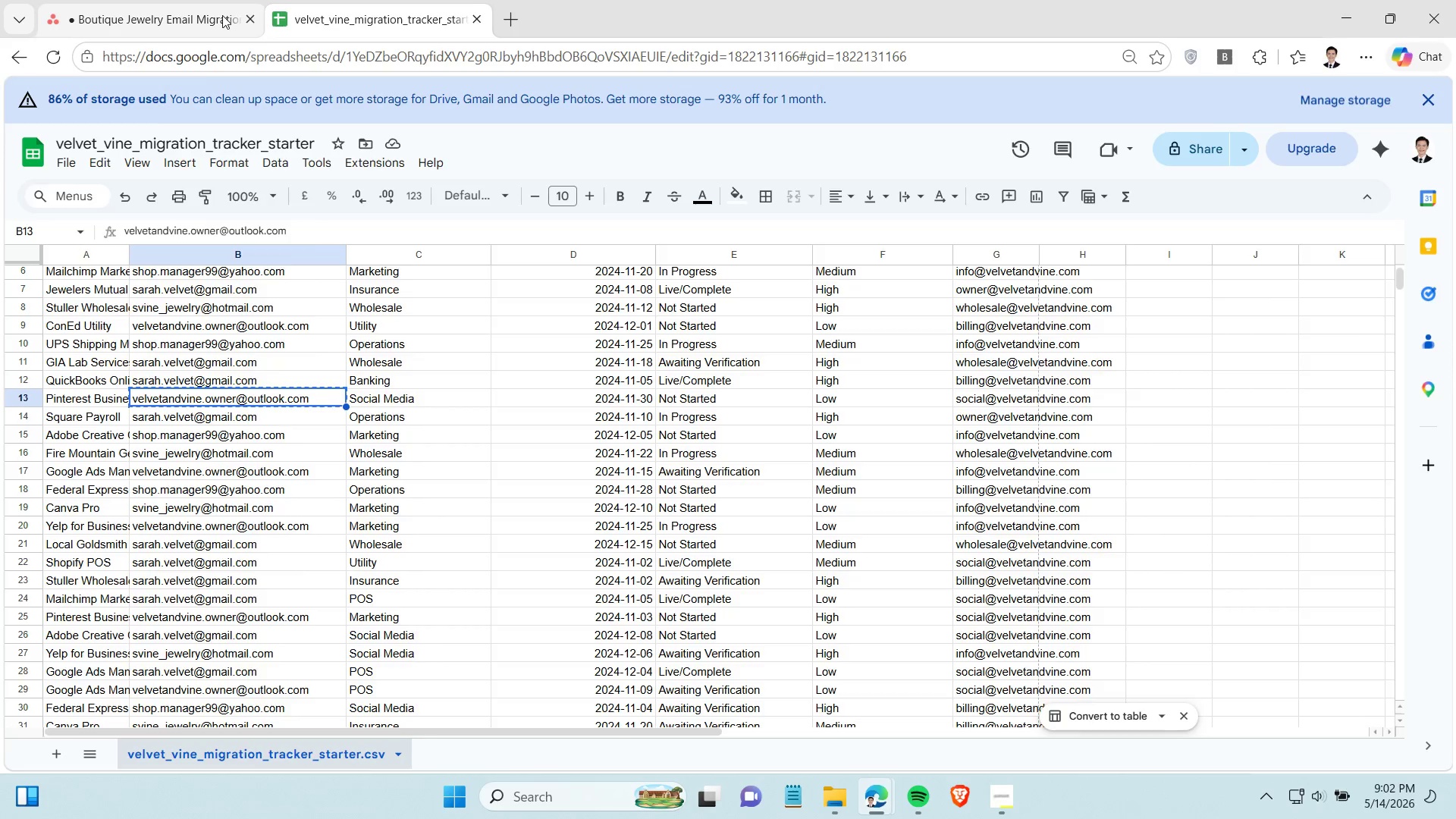 
left_click([222, 15])
 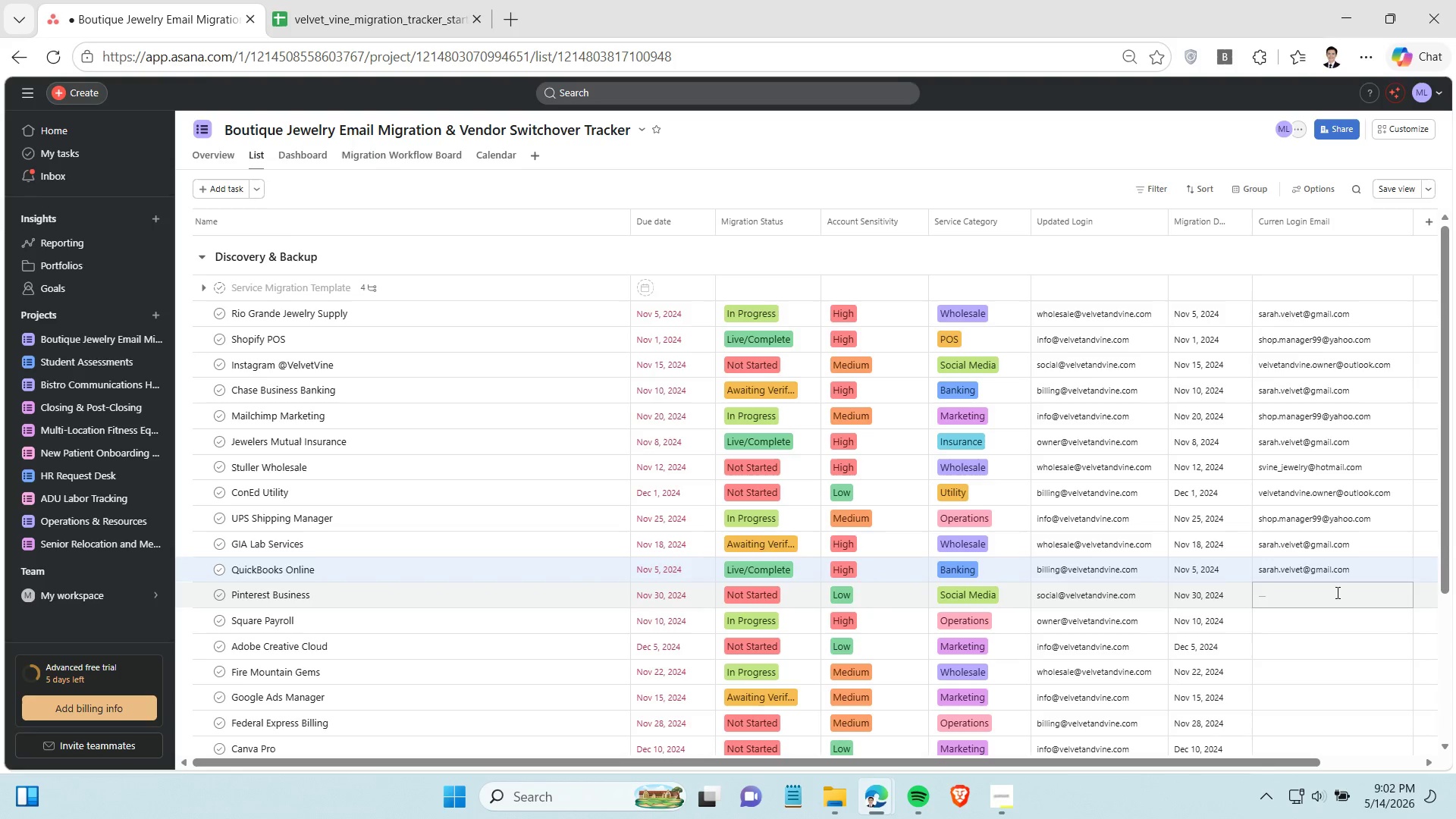 
left_click([1336, 592])
 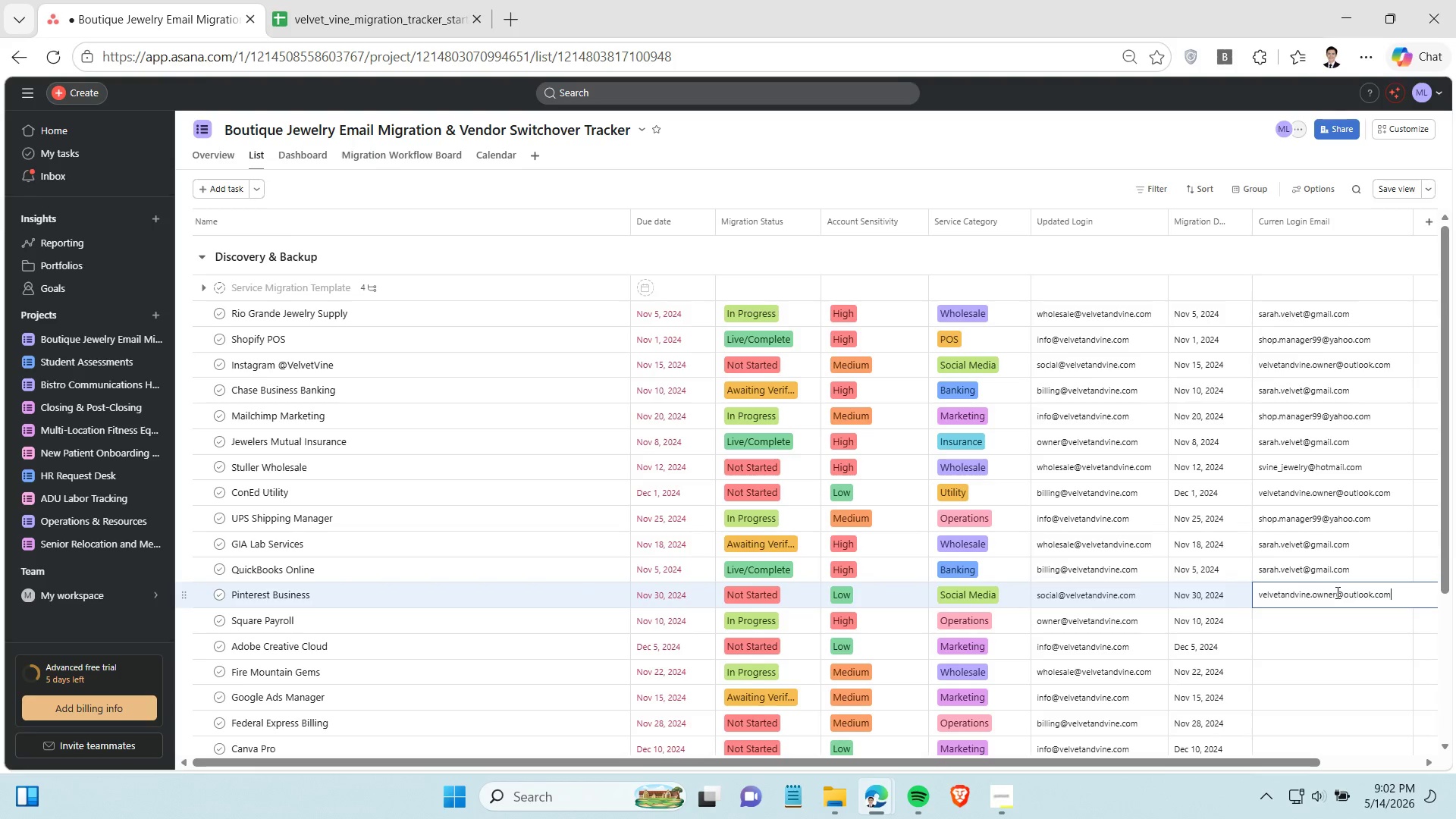 
key(Control+ControlLeft)
 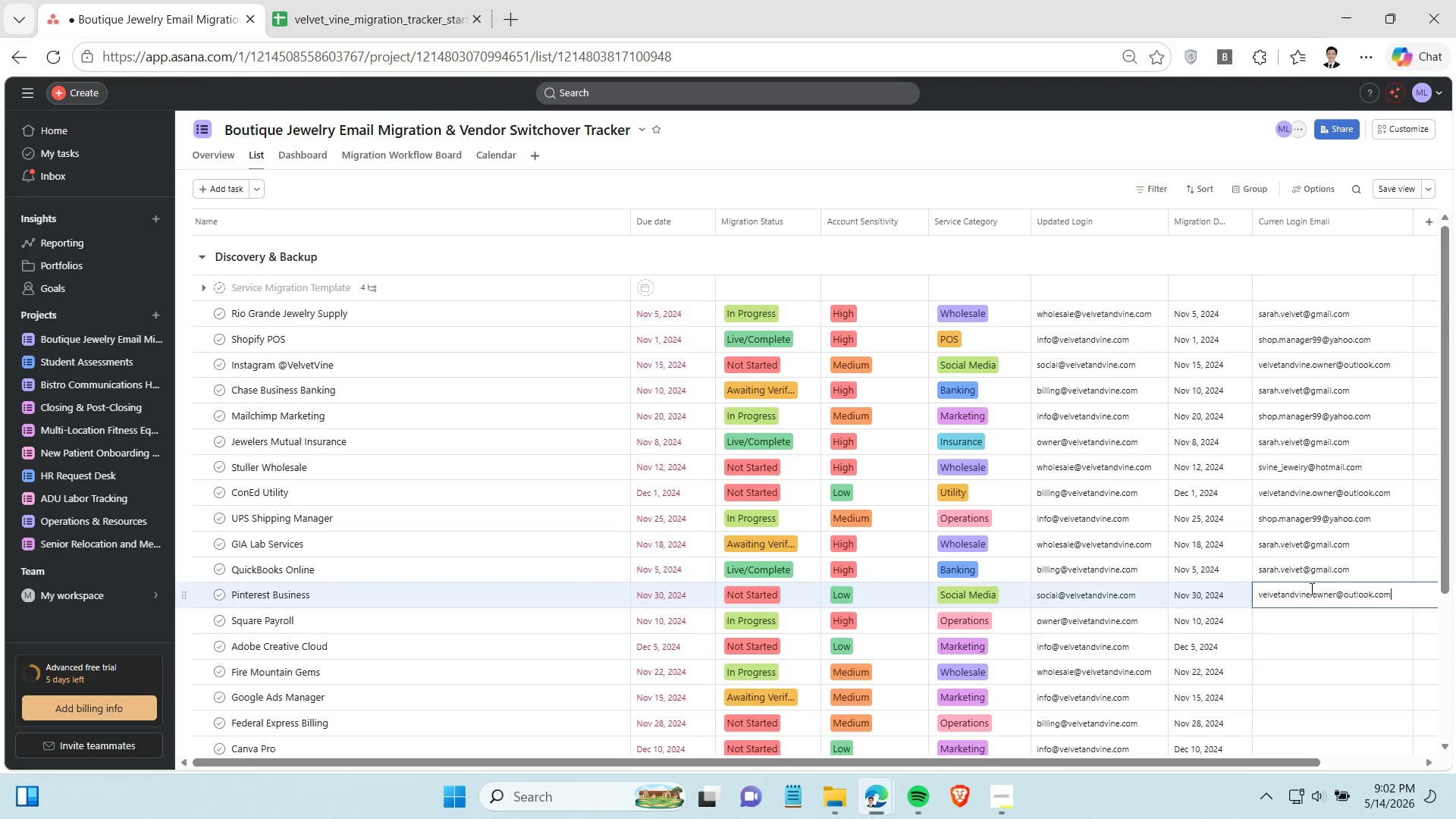 
key(Control+V)
 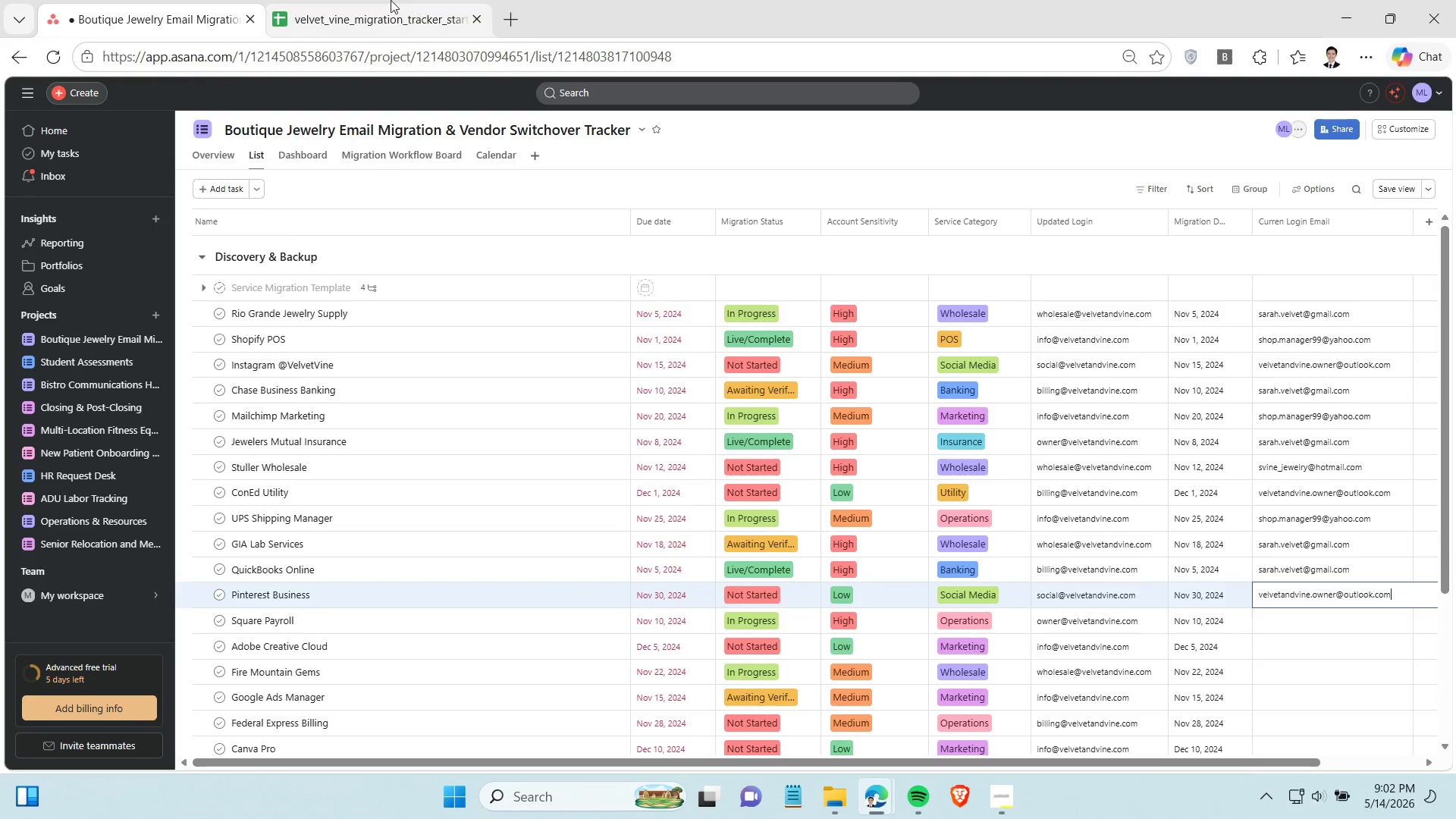 
left_click([388, 0])
 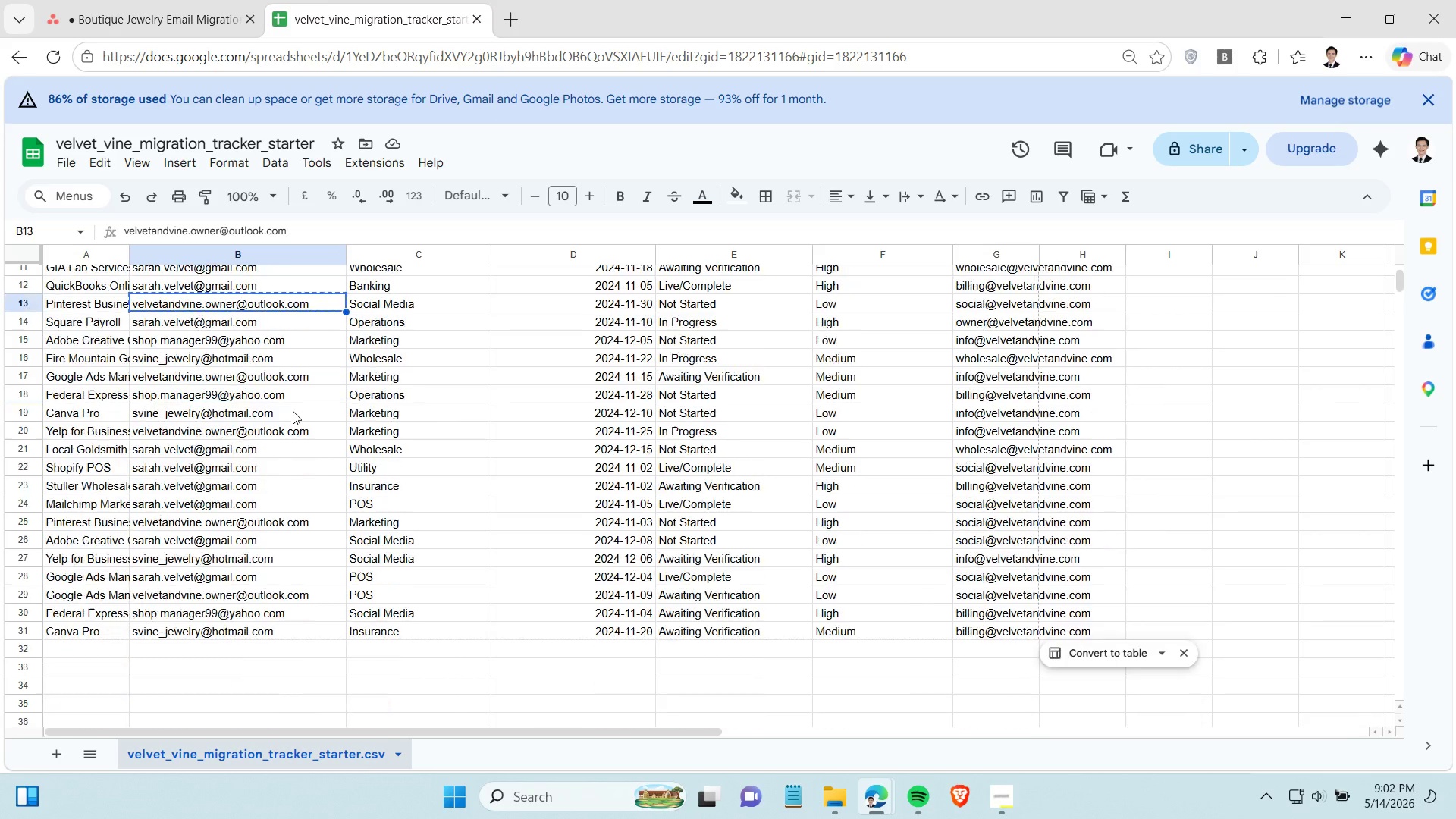 
scroll: coordinate [293, 411], scroll_direction: down, amount: 1.0
 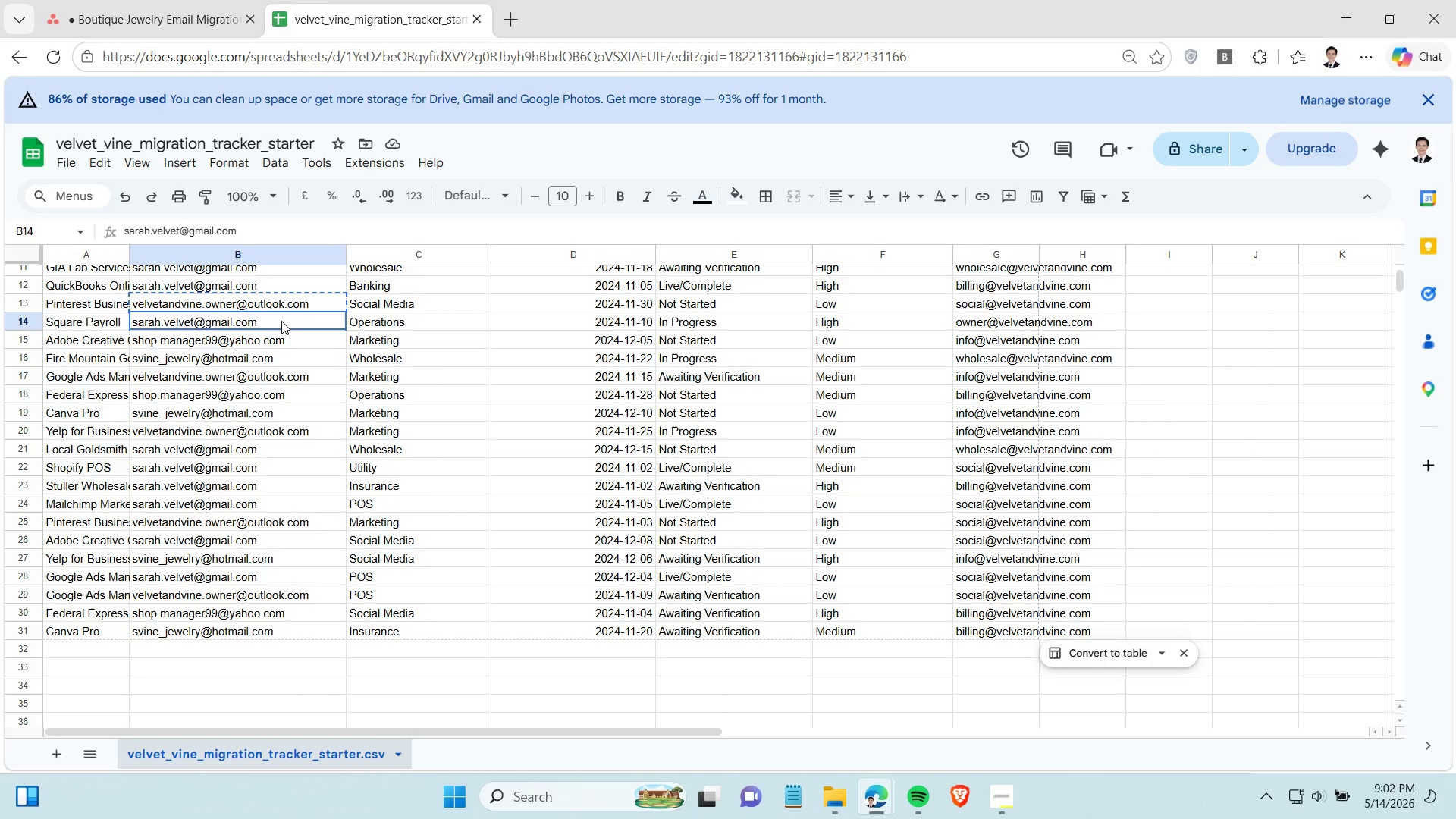 
left_click([281, 321])
 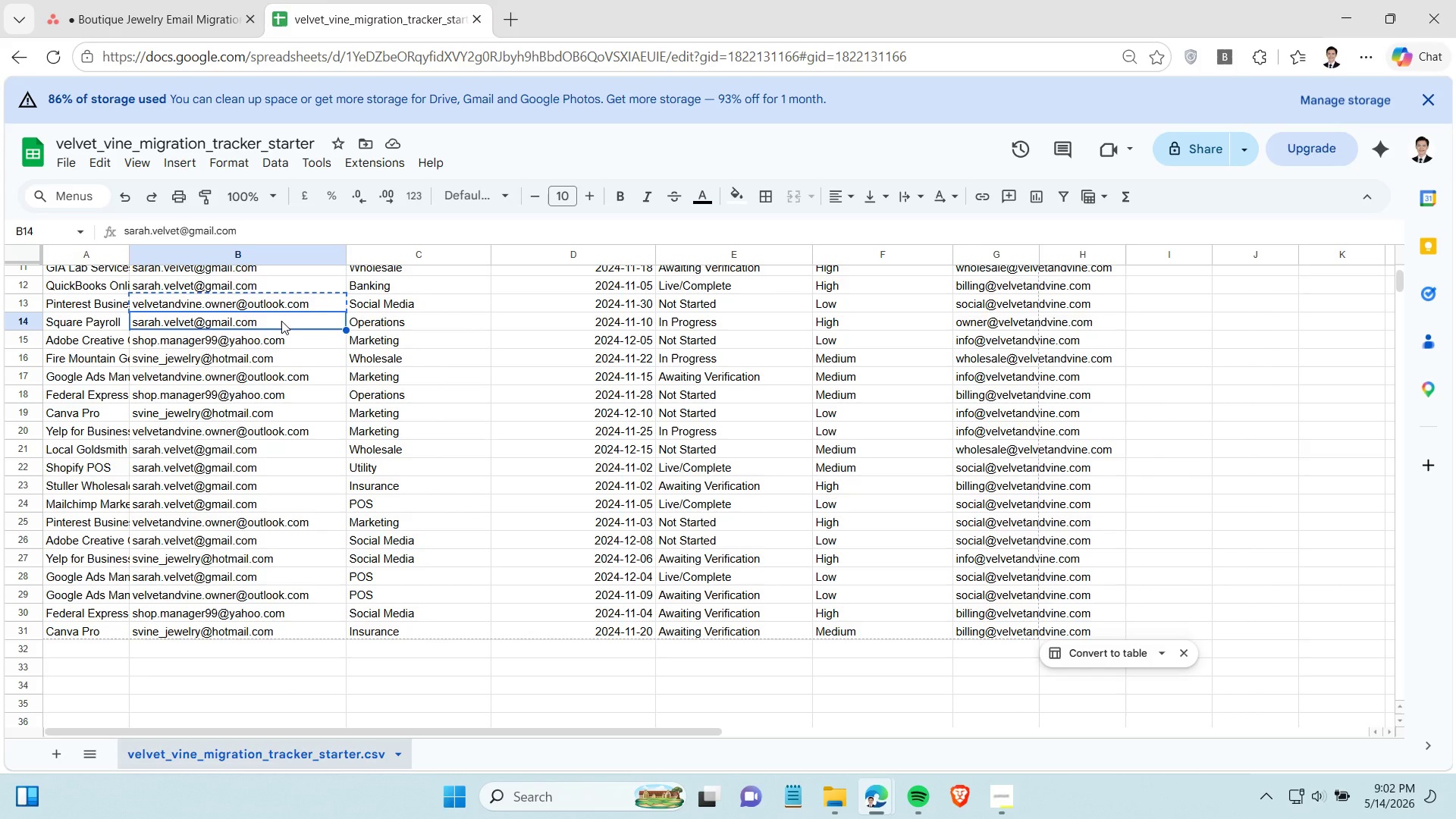 
key(Control+C)
 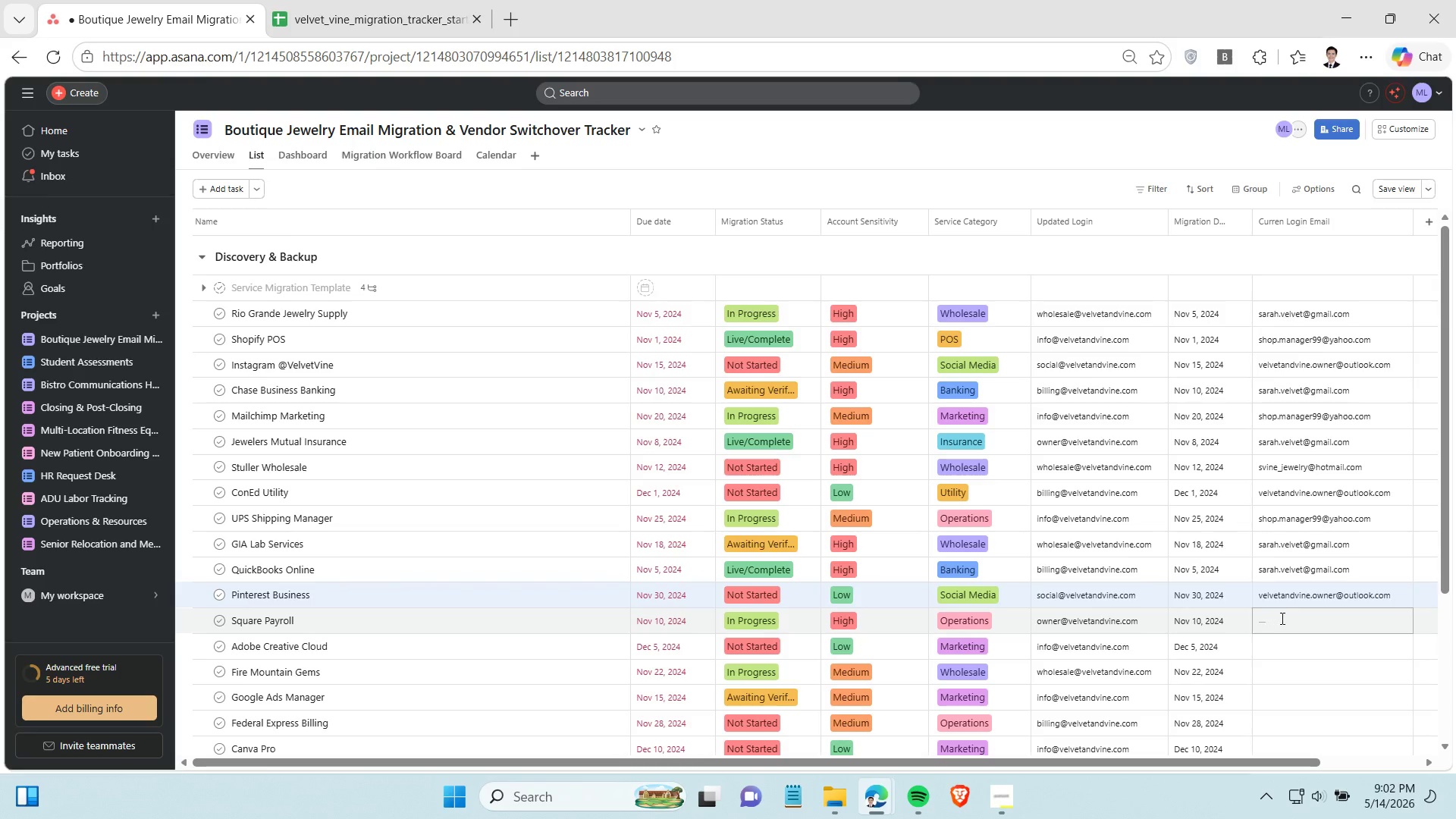 
left_click([1282, 620])
 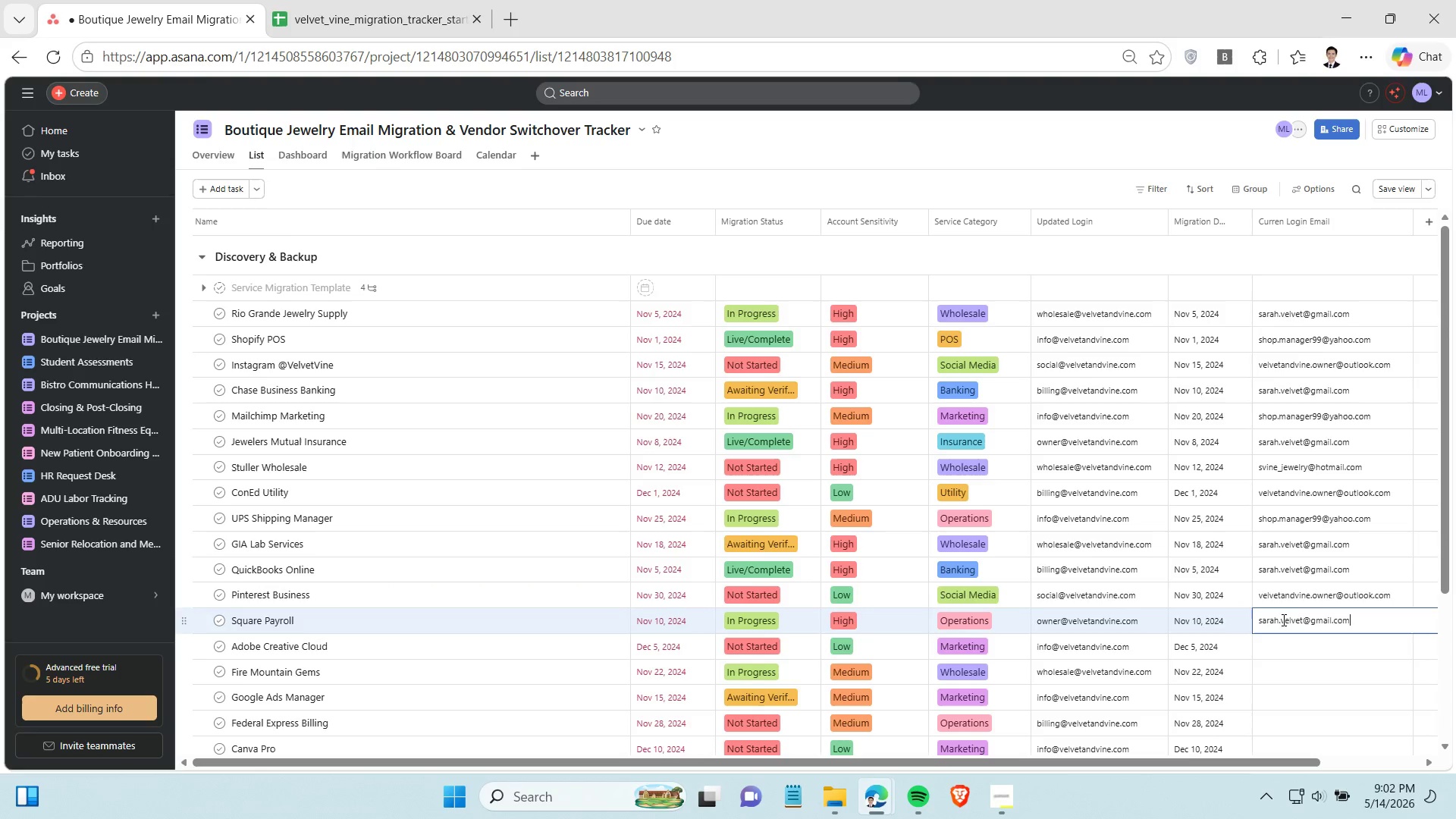 
key(Control+ControlLeft)
 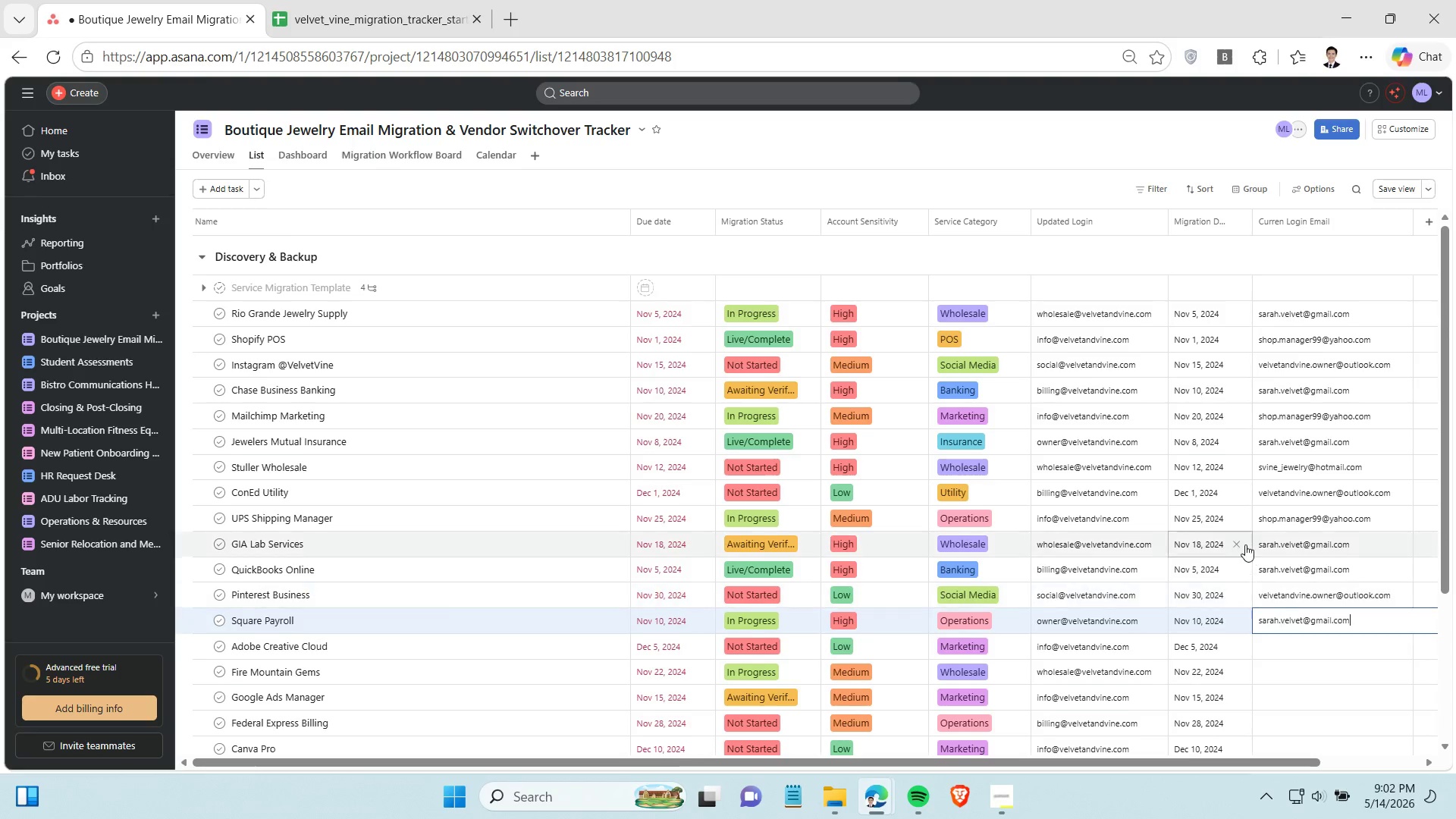 
key(Control+V)
 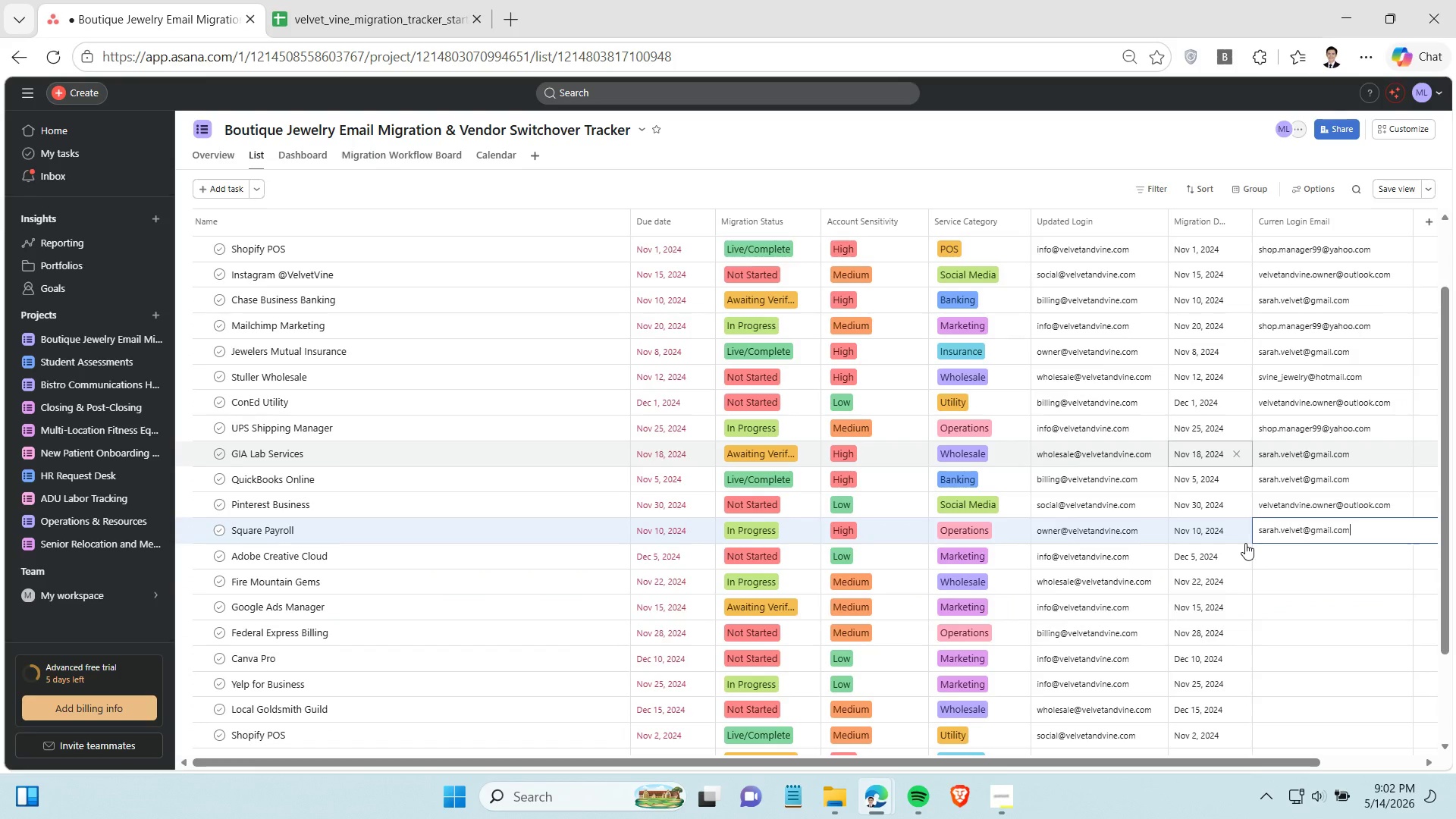 
scroll: coordinate [1245, 543], scroll_direction: down, amount: 2.0
 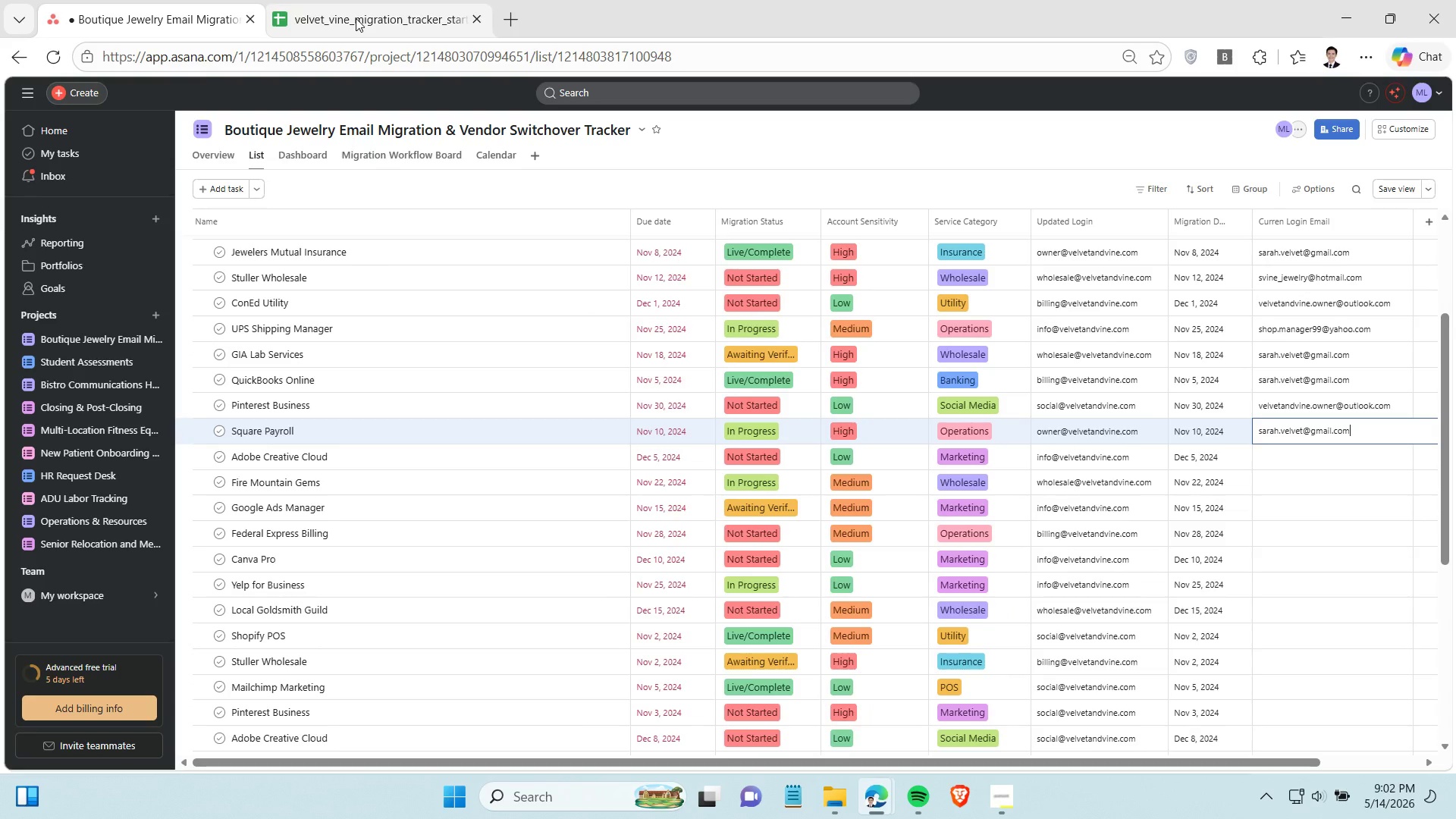 
left_click([356, 18])
 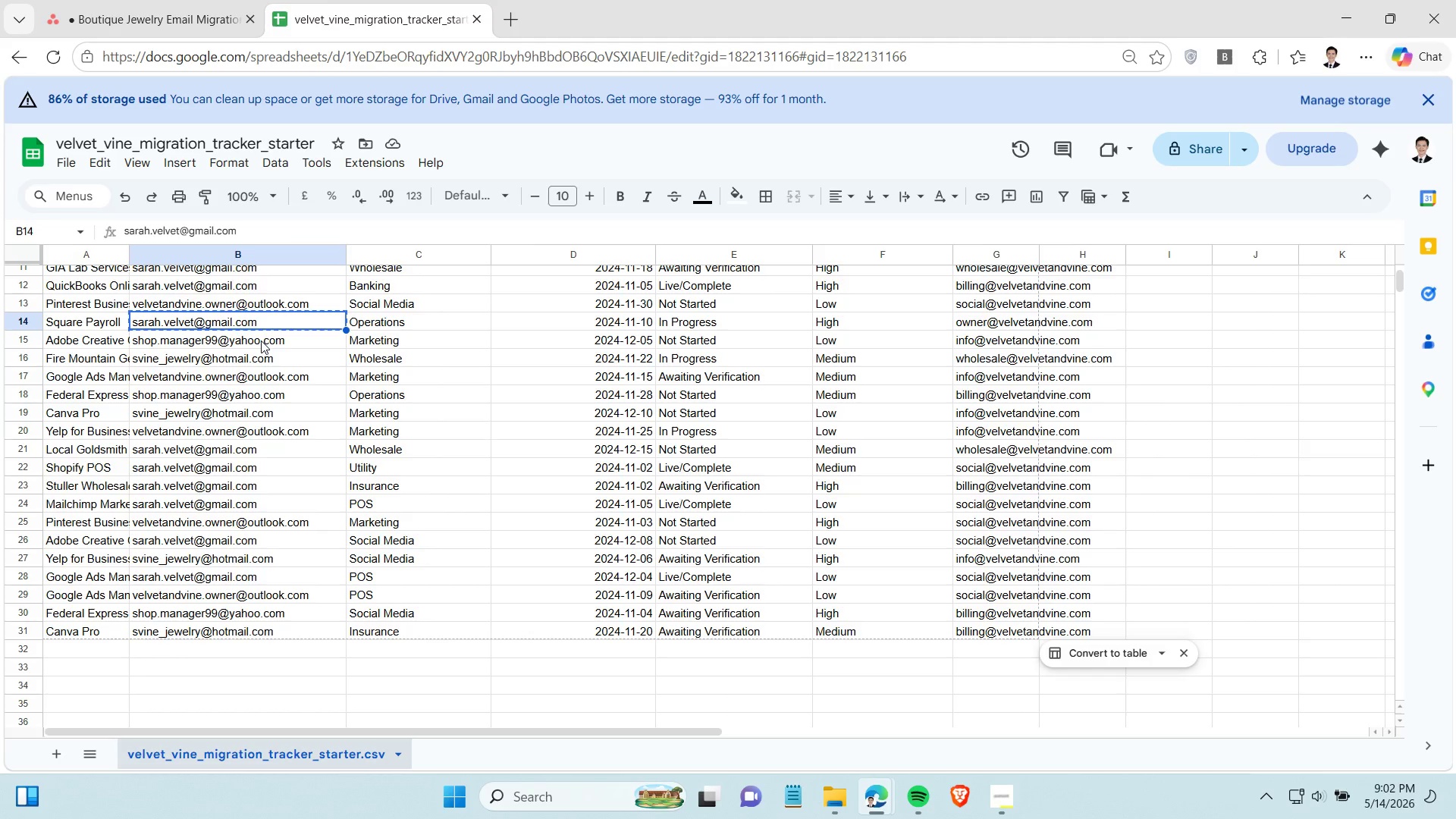 
left_click([261, 340])
 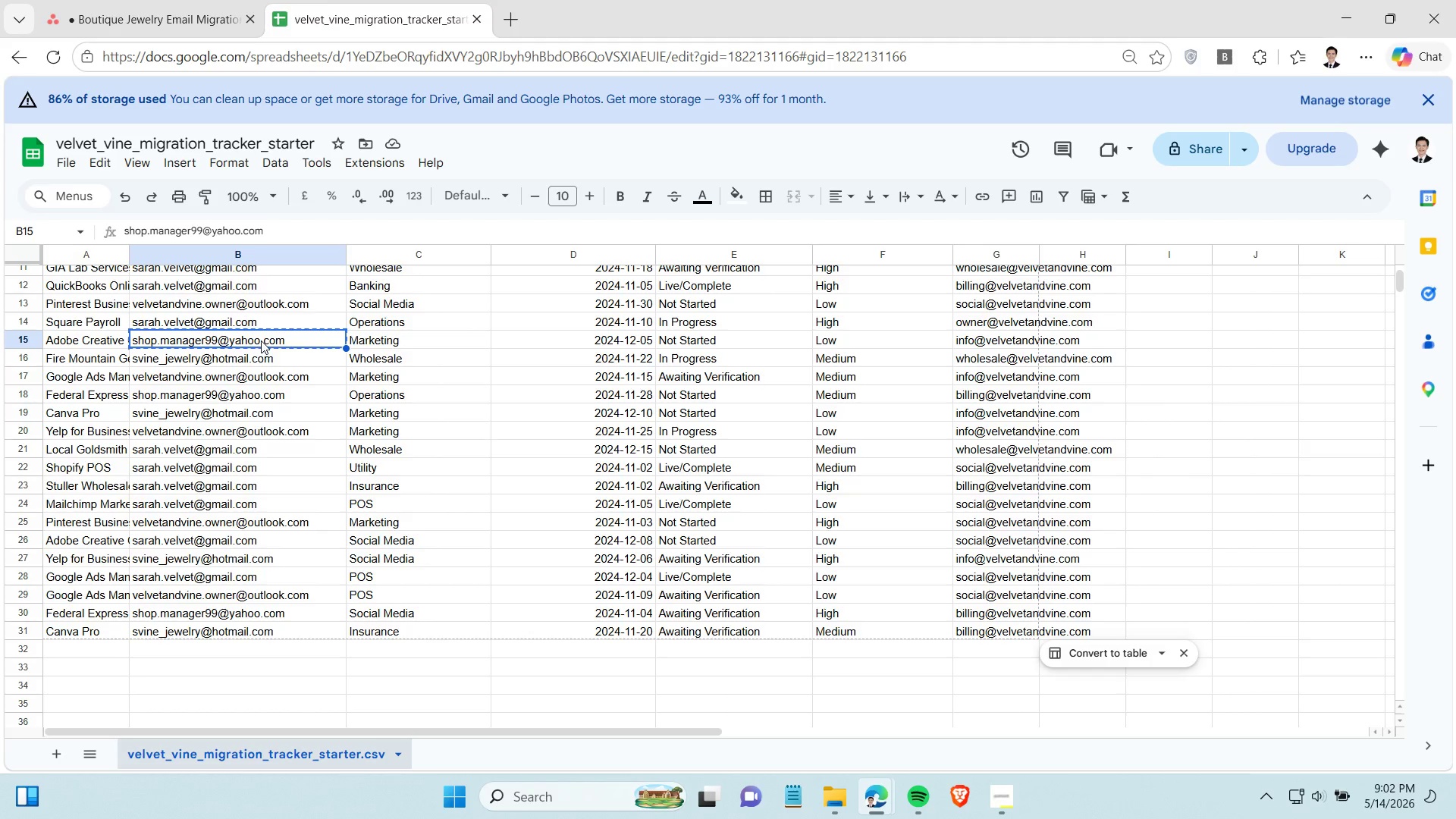 
key(Control+C)
 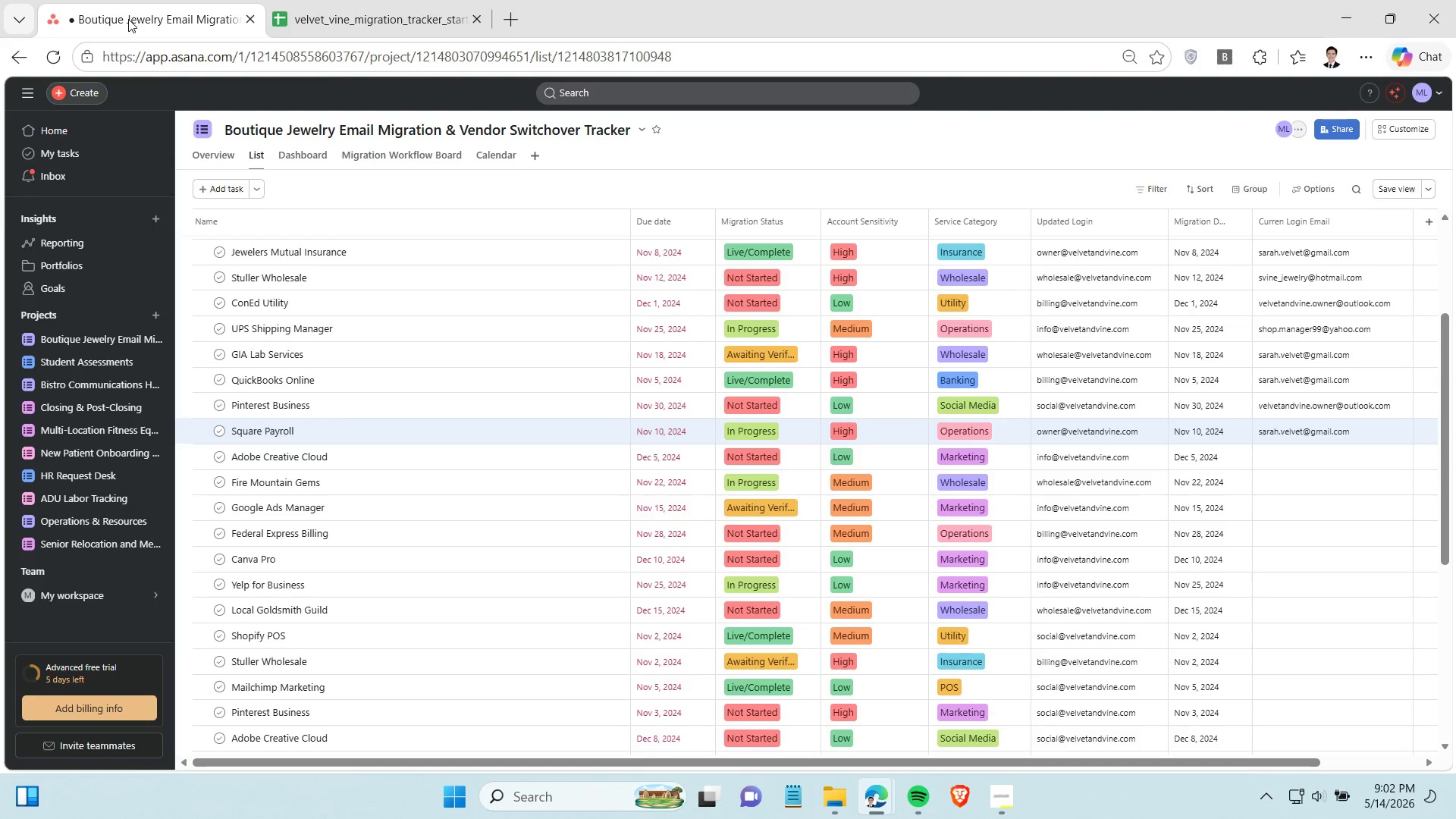 
left_click([128, 19])
 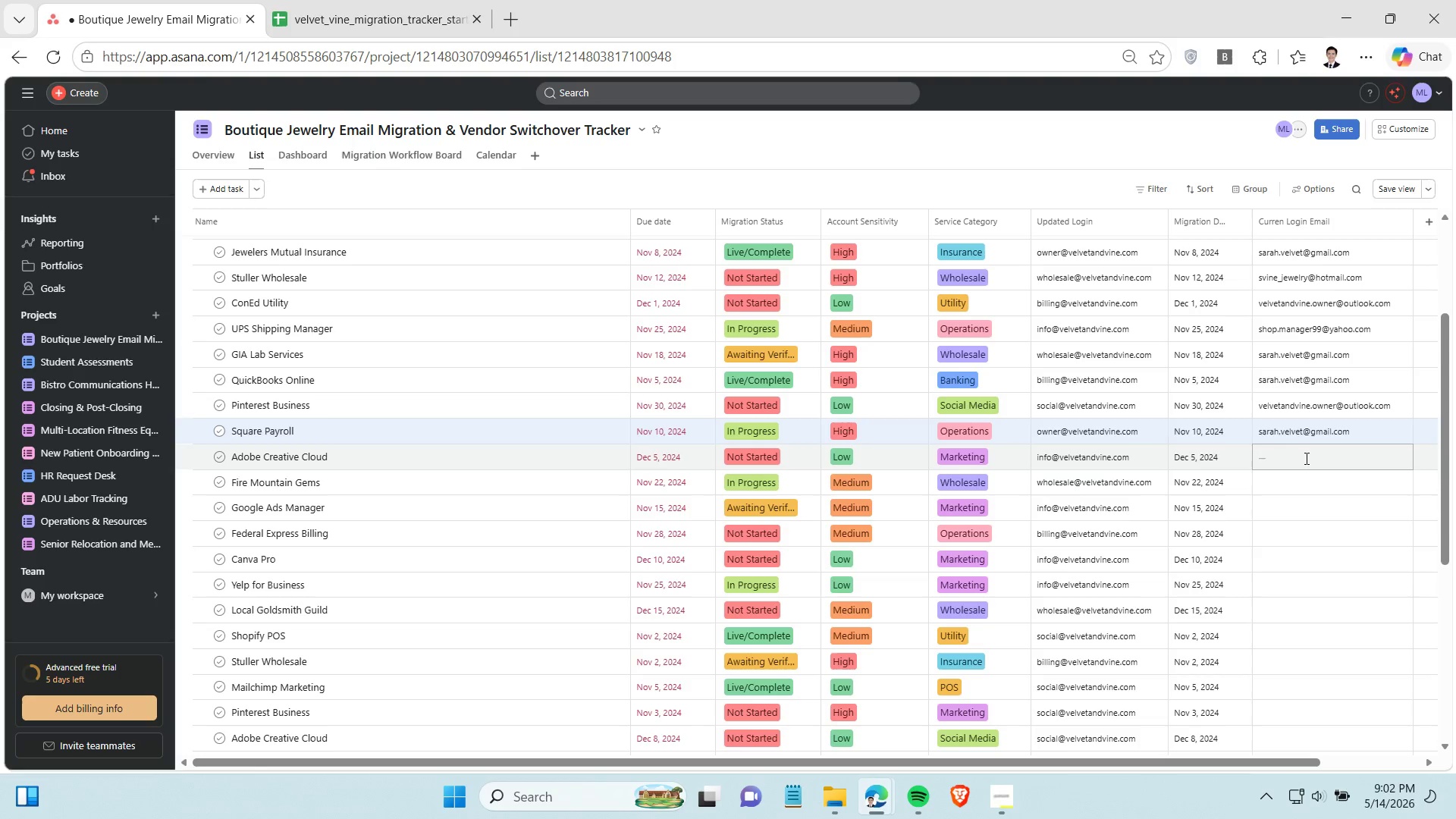 
left_click([1305, 458])
 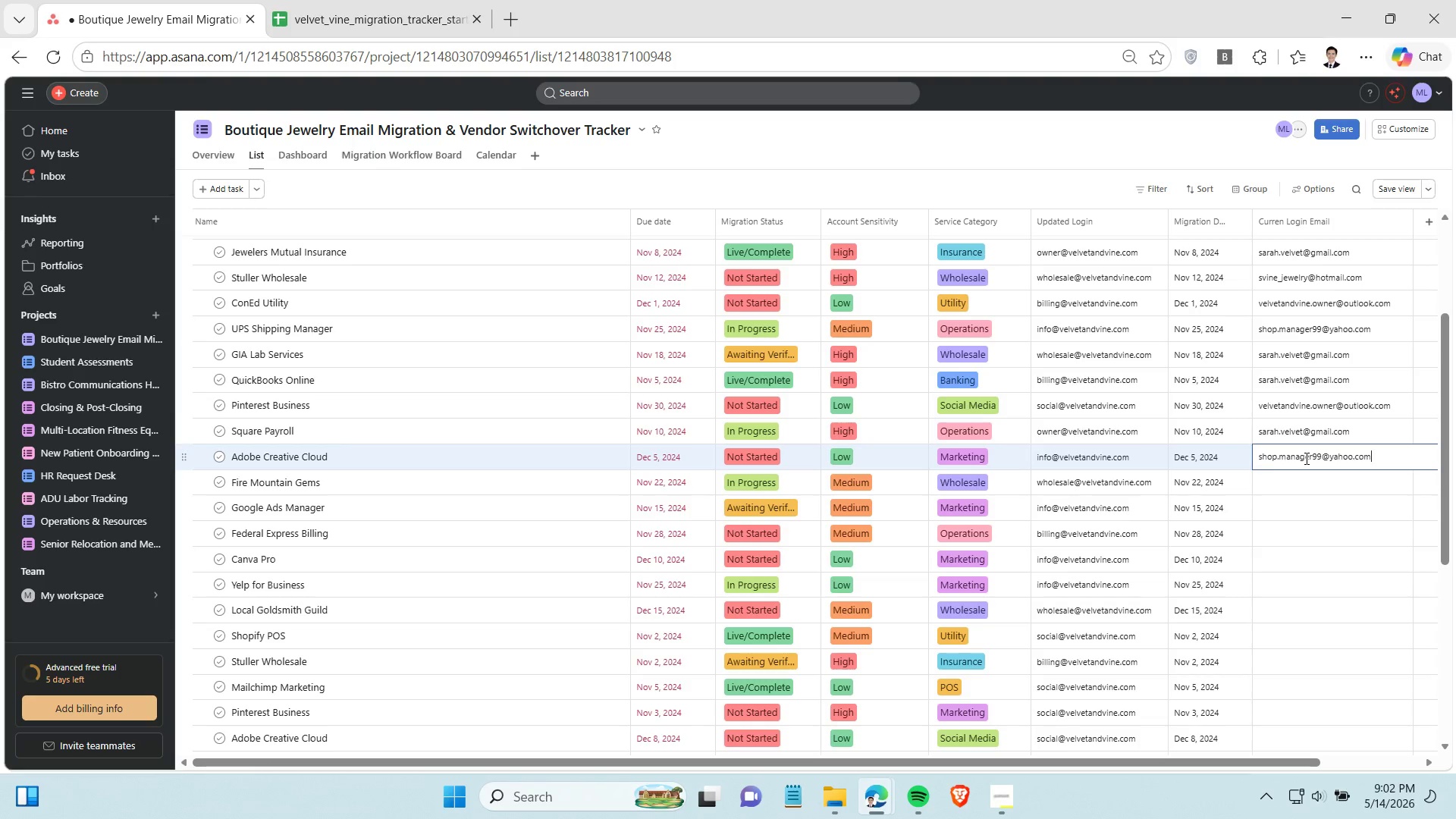 
key(Control+ControlLeft)
 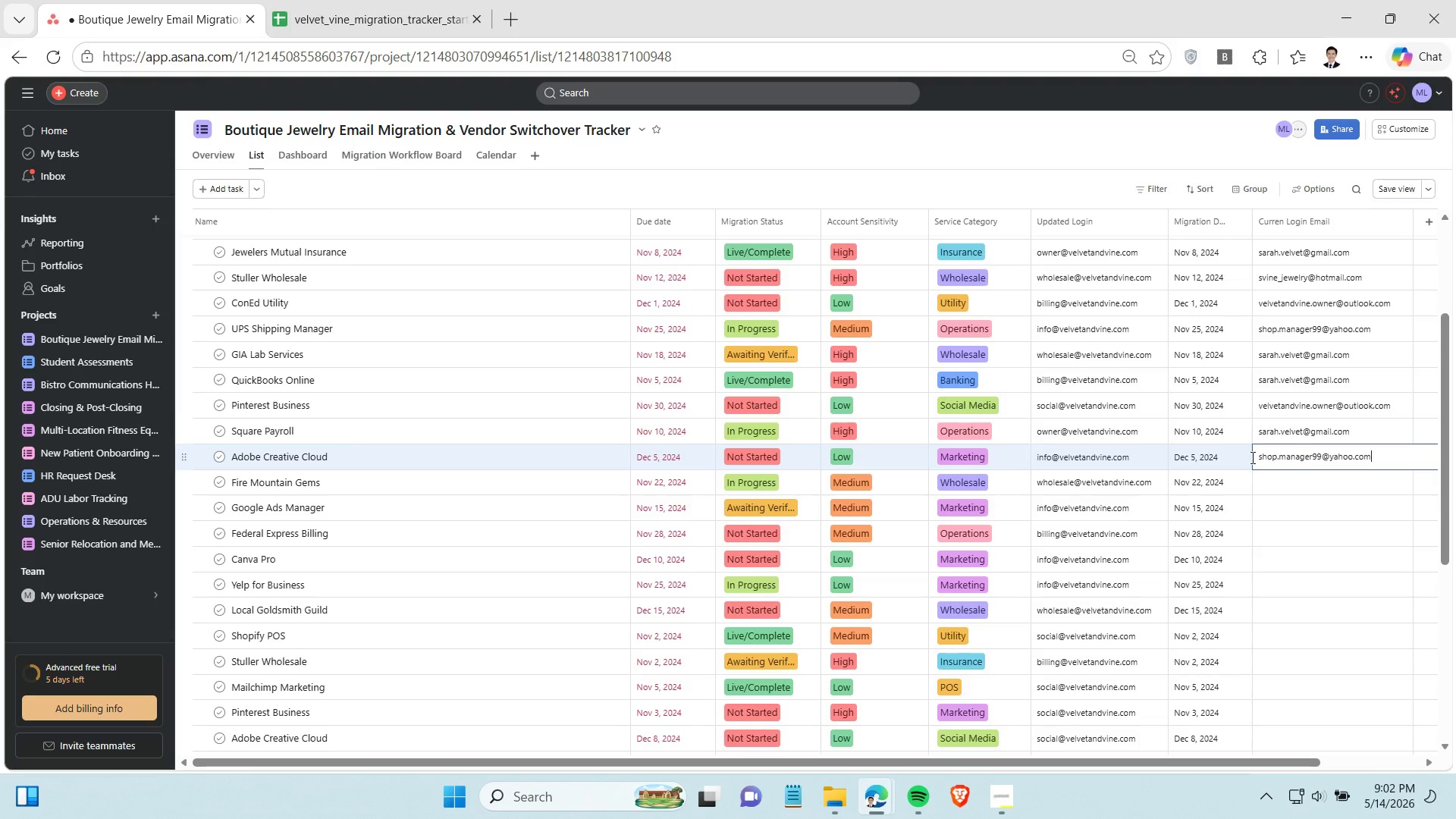 
key(Control+V)
 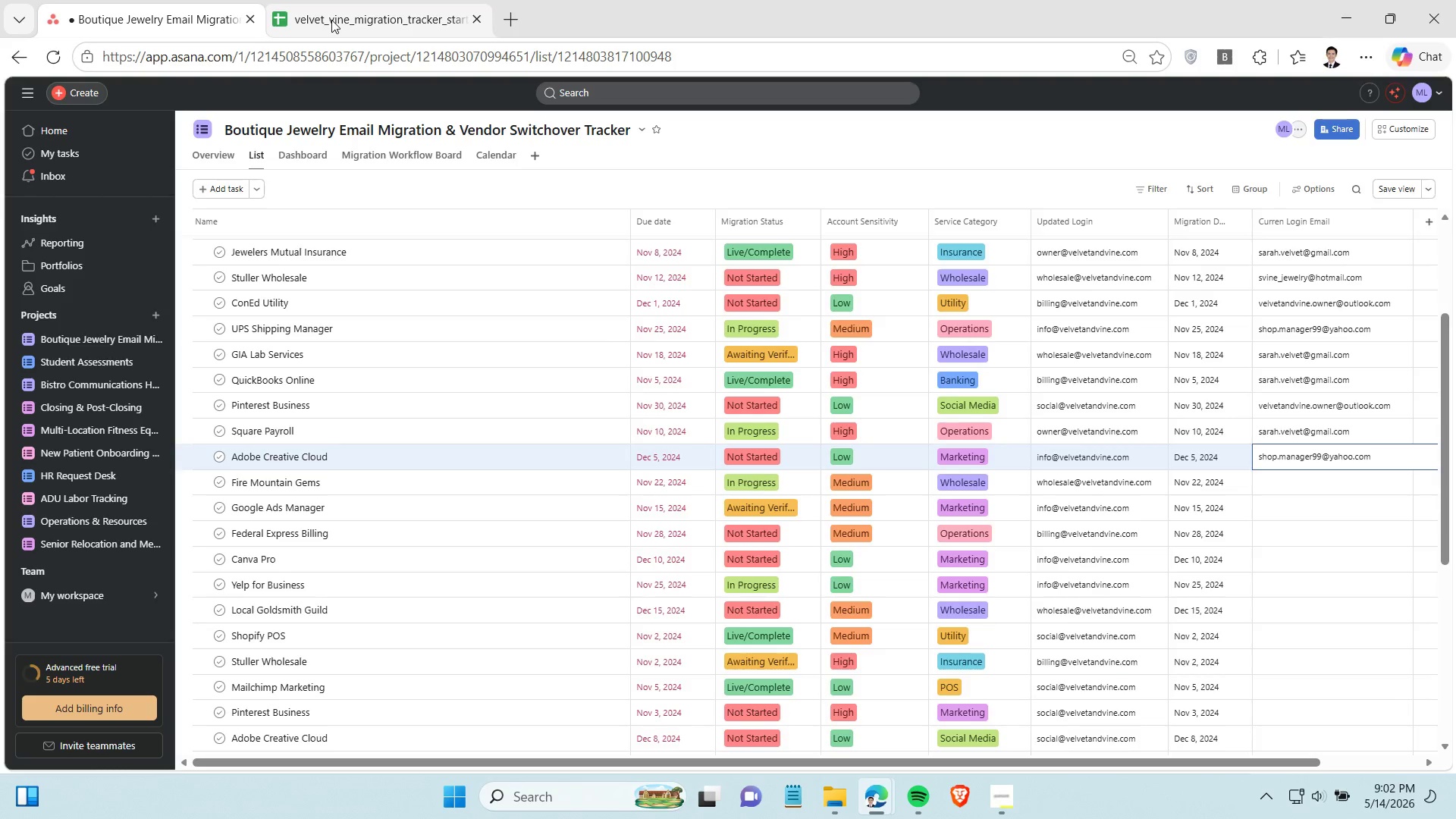 
left_click([331, 20])
 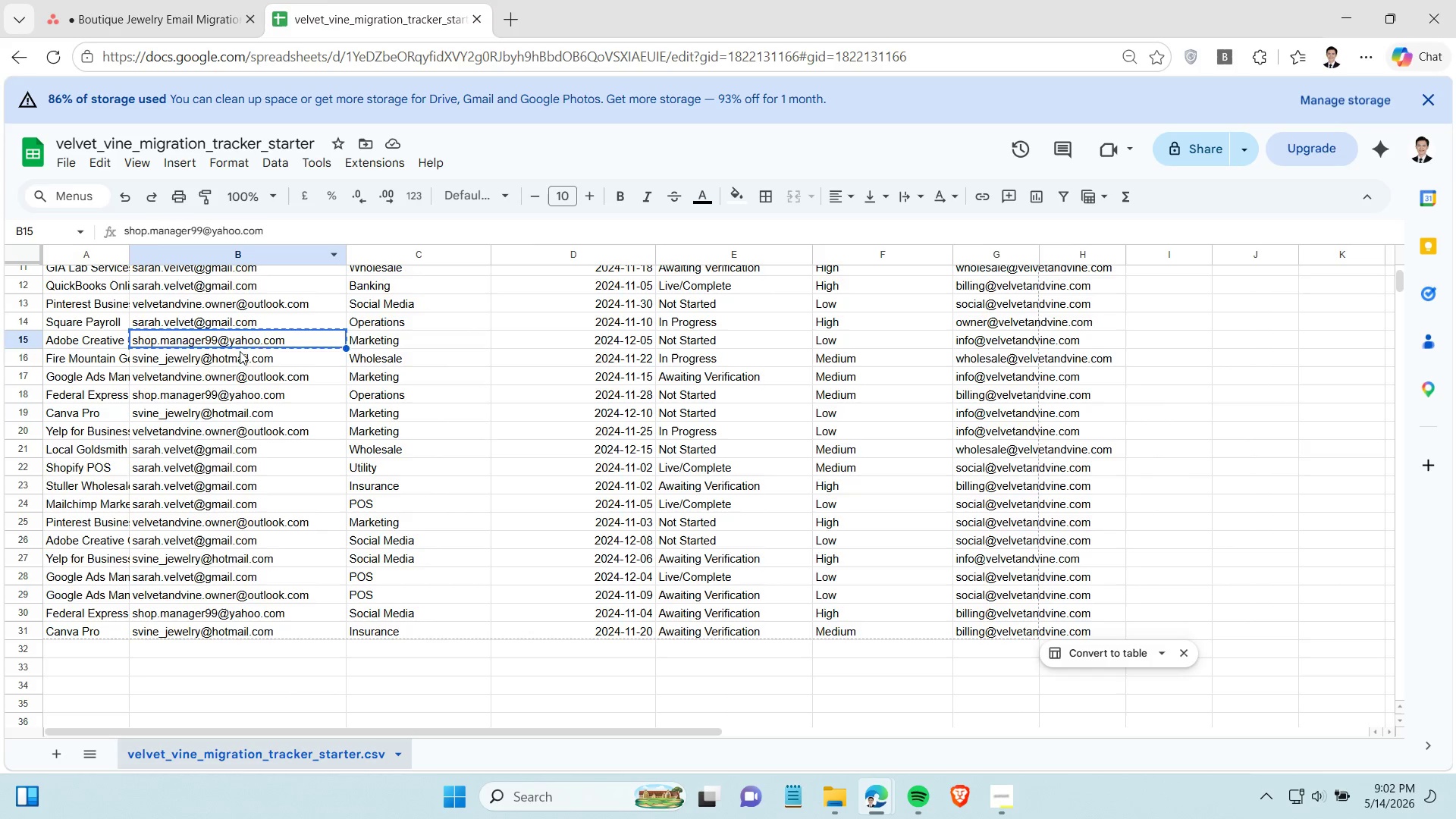 
left_click([240, 351])
 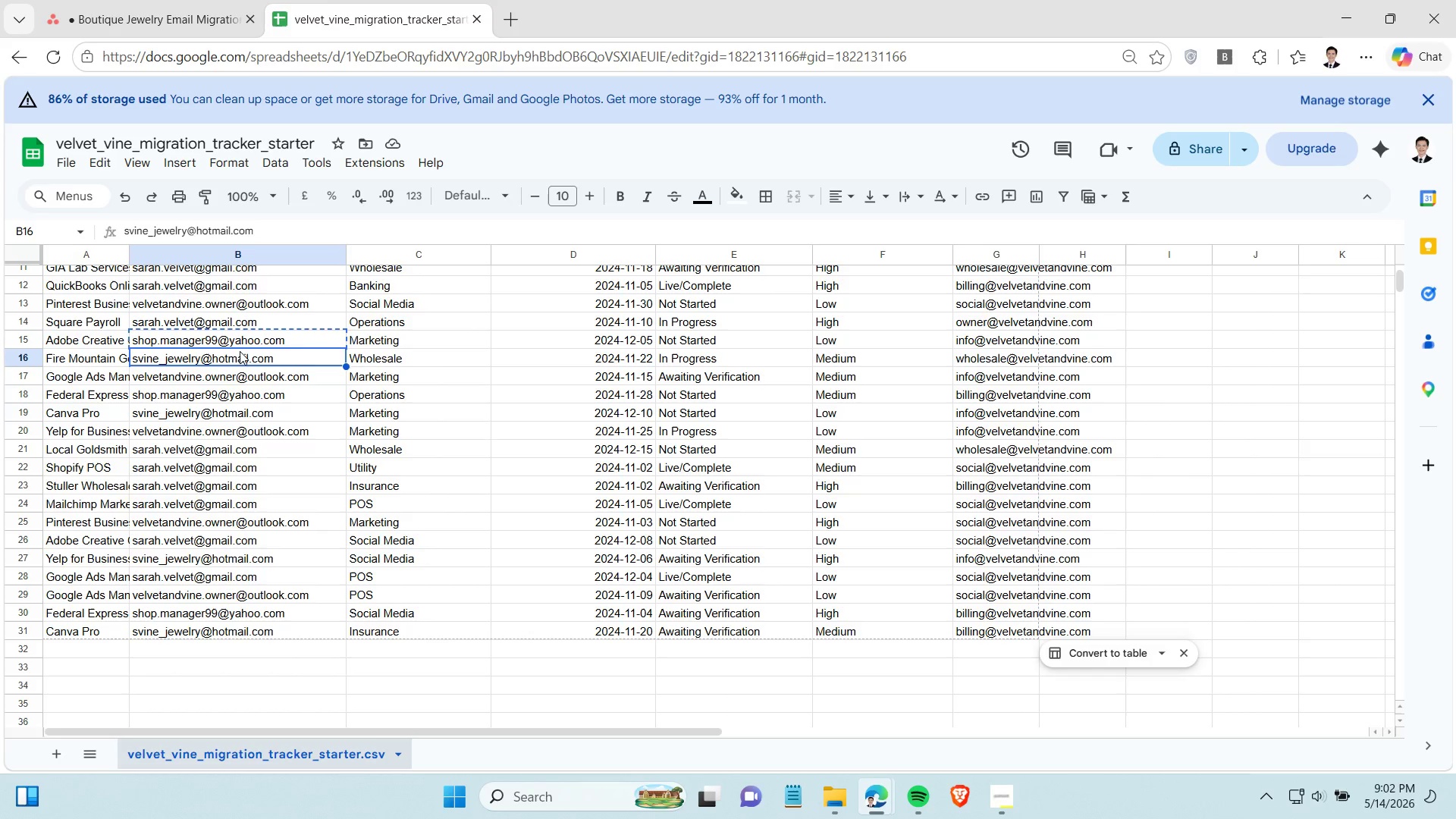 
key(Control+C)
 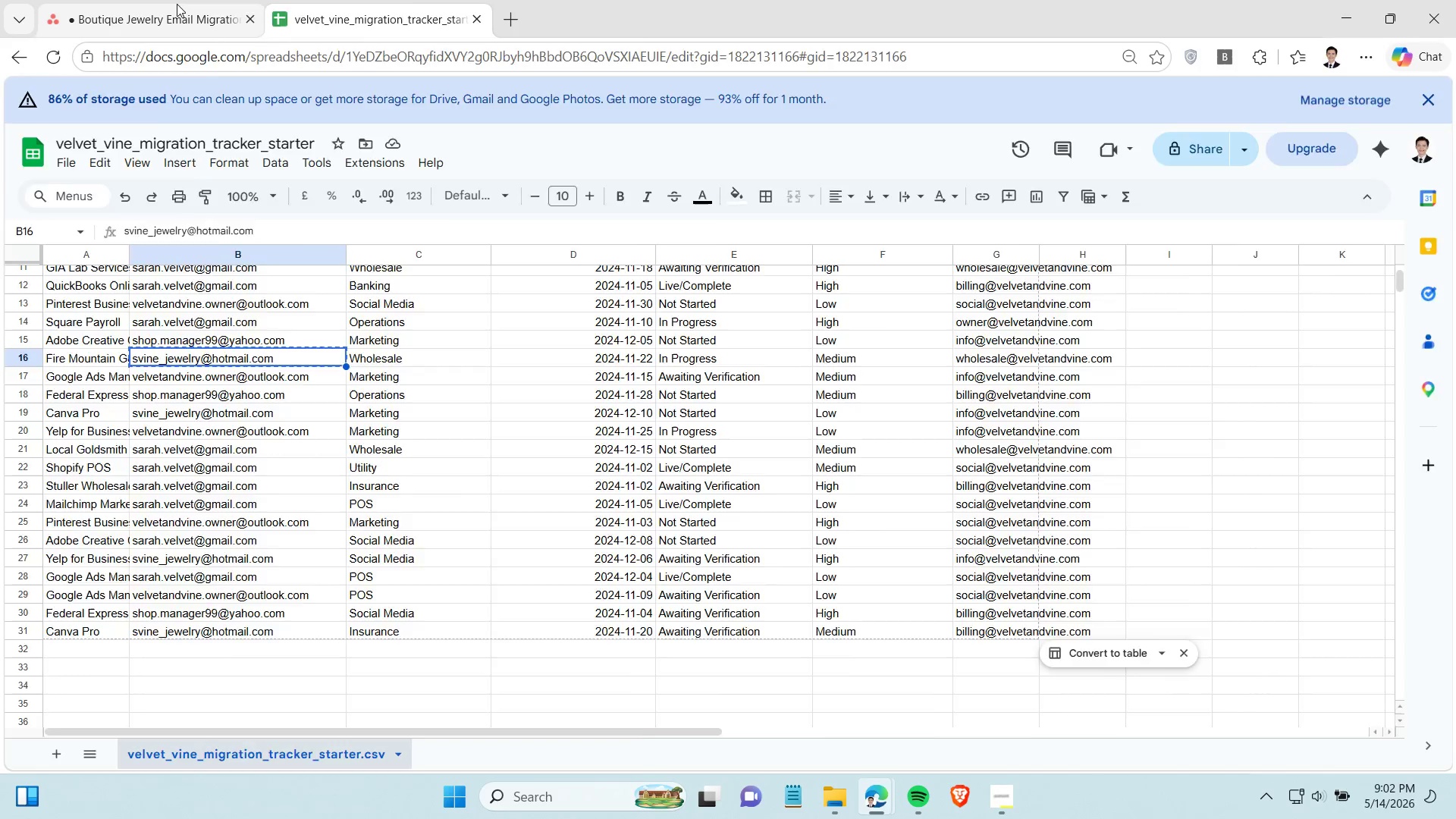 
left_click([177, 4])
 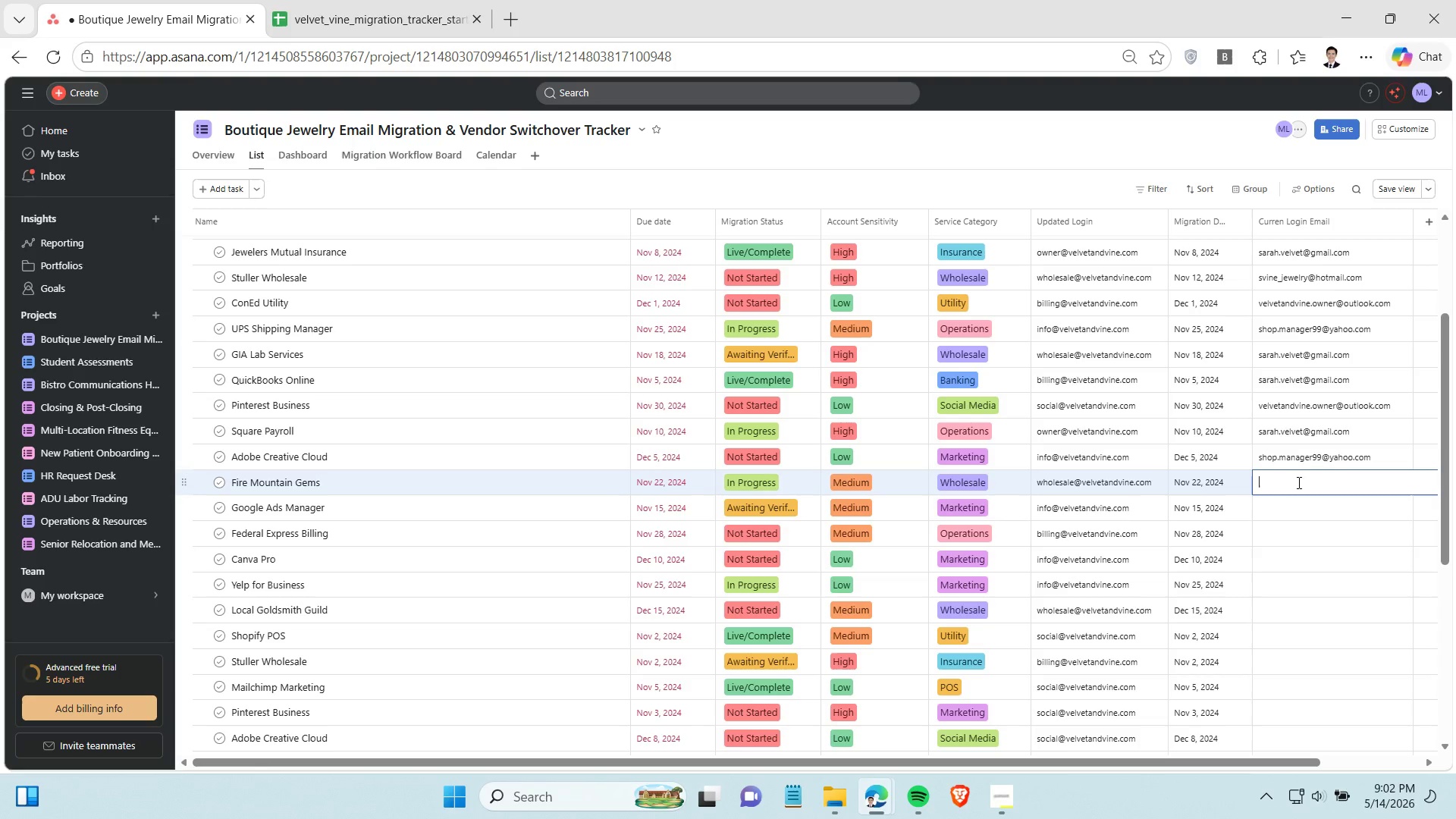 
key(Control+V)
 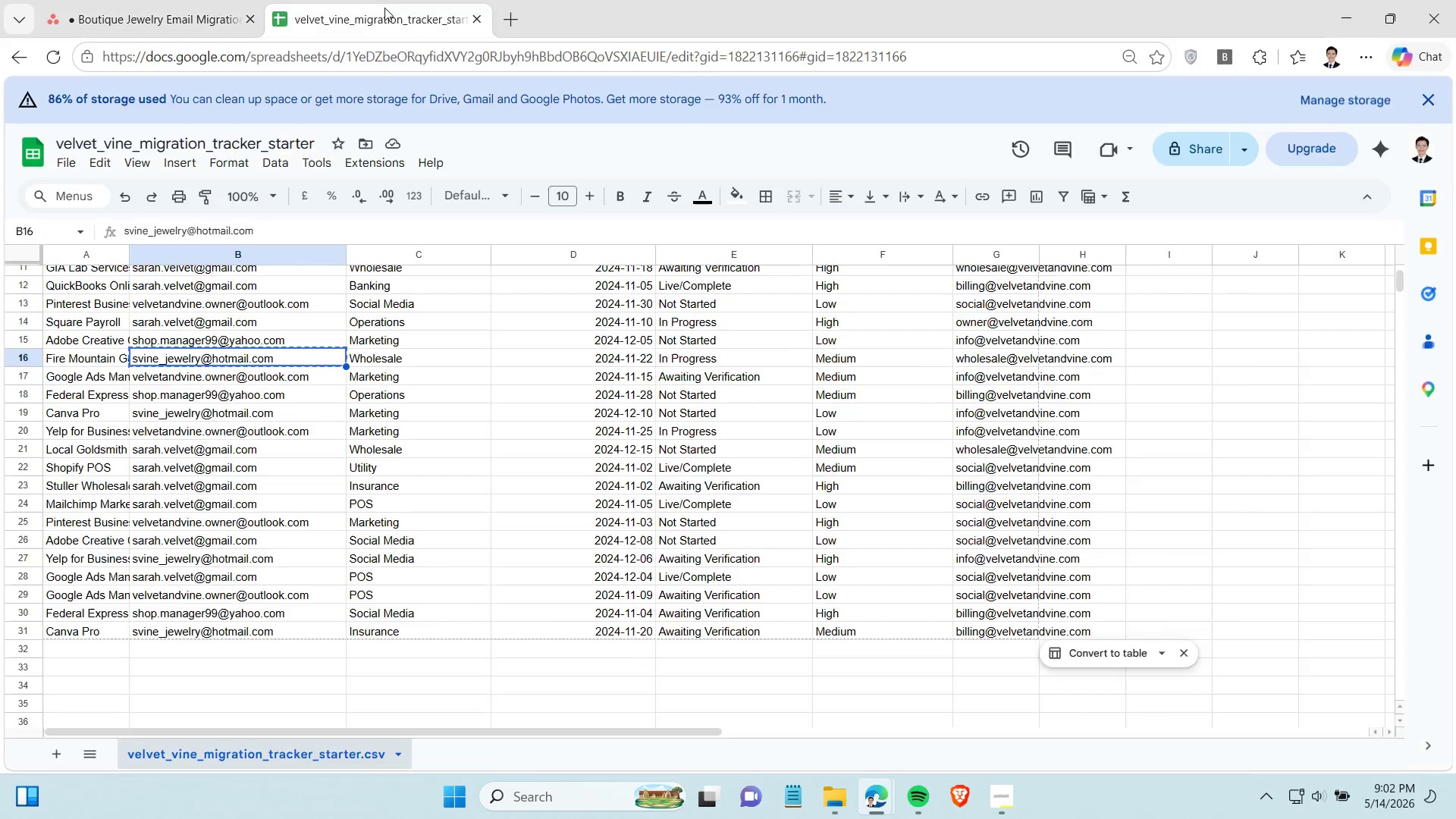 
left_click([384, 8])
 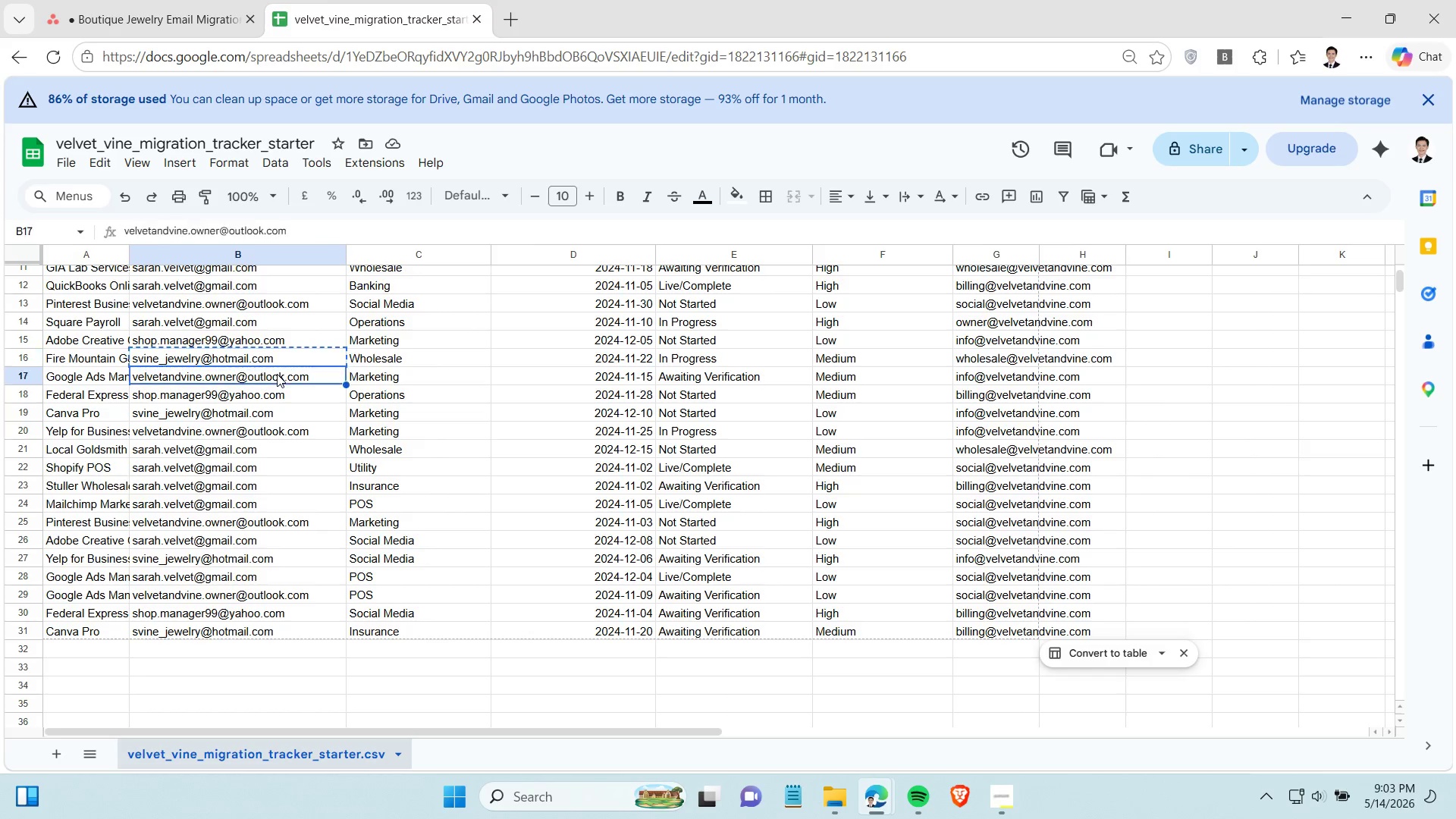 
left_click([277, 374])
 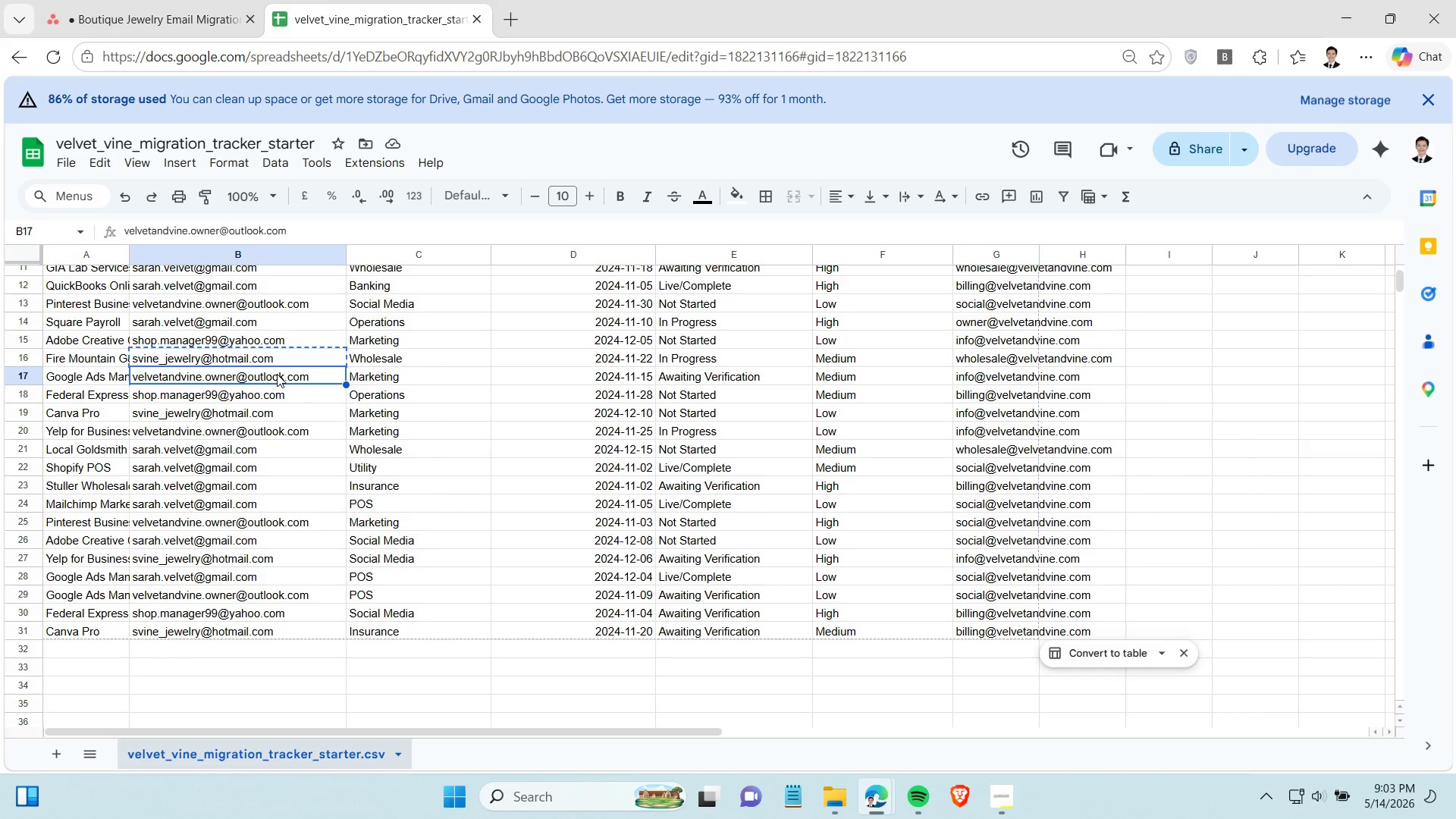 
hold_key(key=ControlLeft, duration=0.53)
 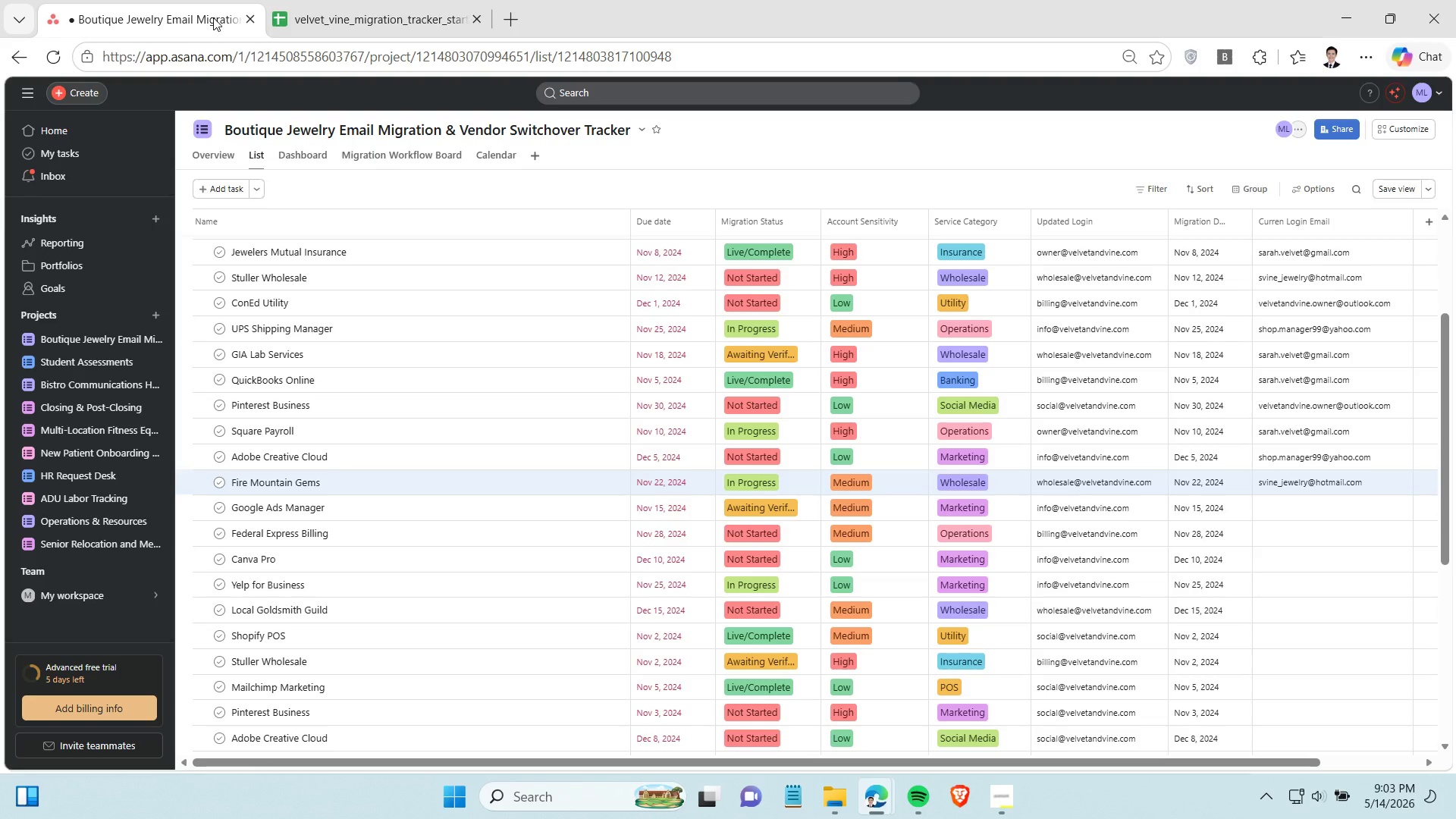 
key(C)
 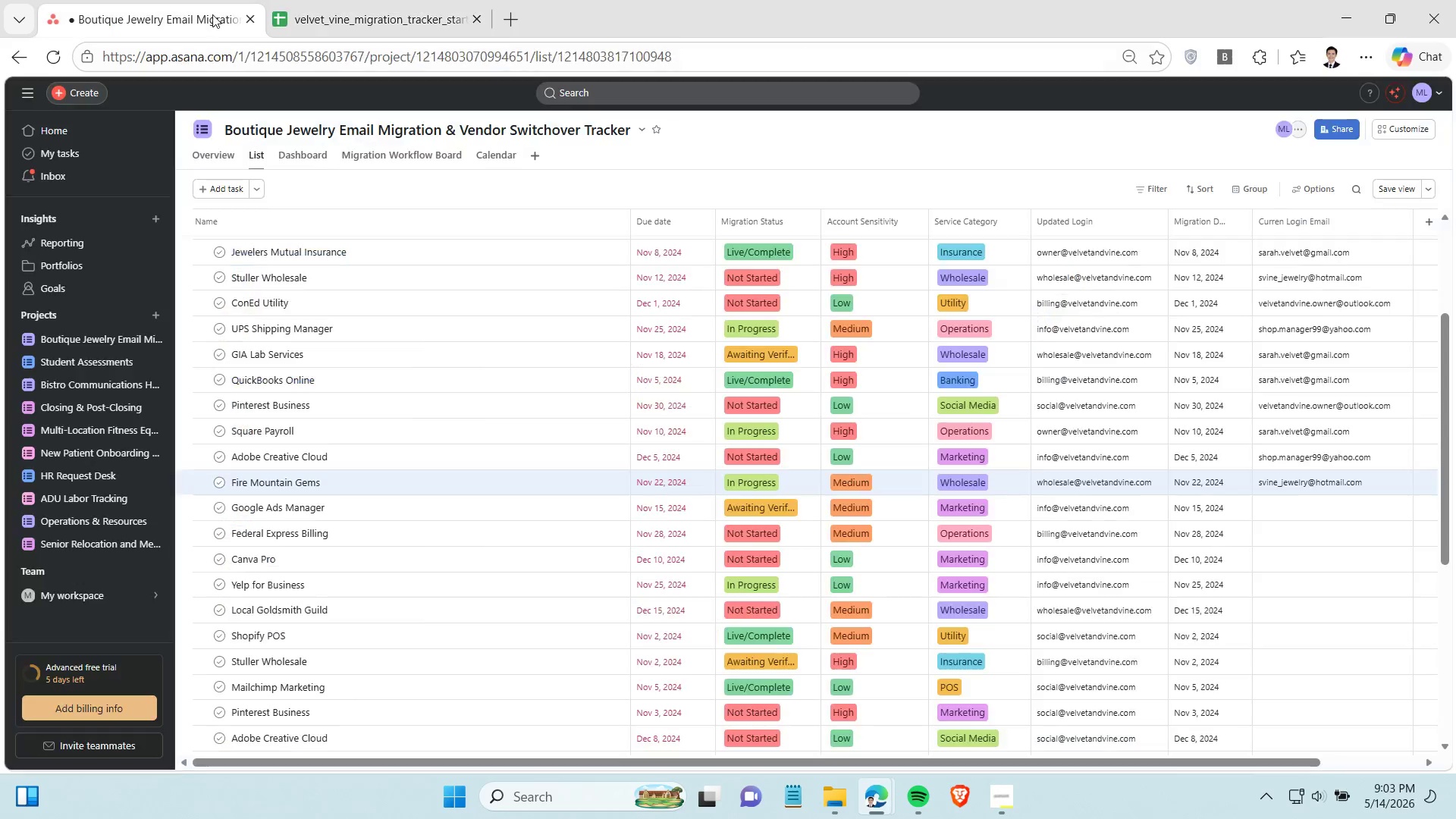 
left_click([212, 14])
 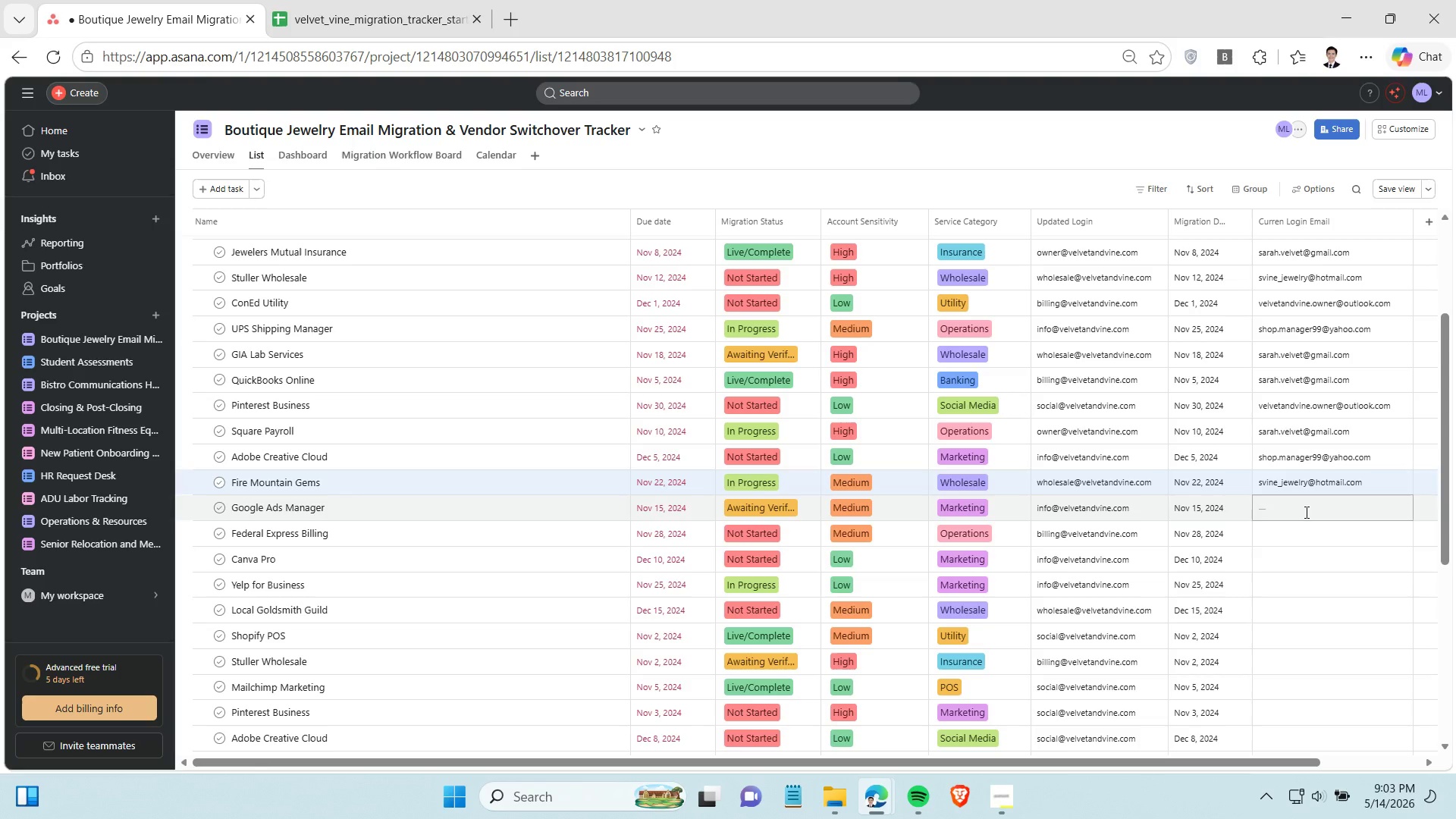 
left_click([1305, 512])
 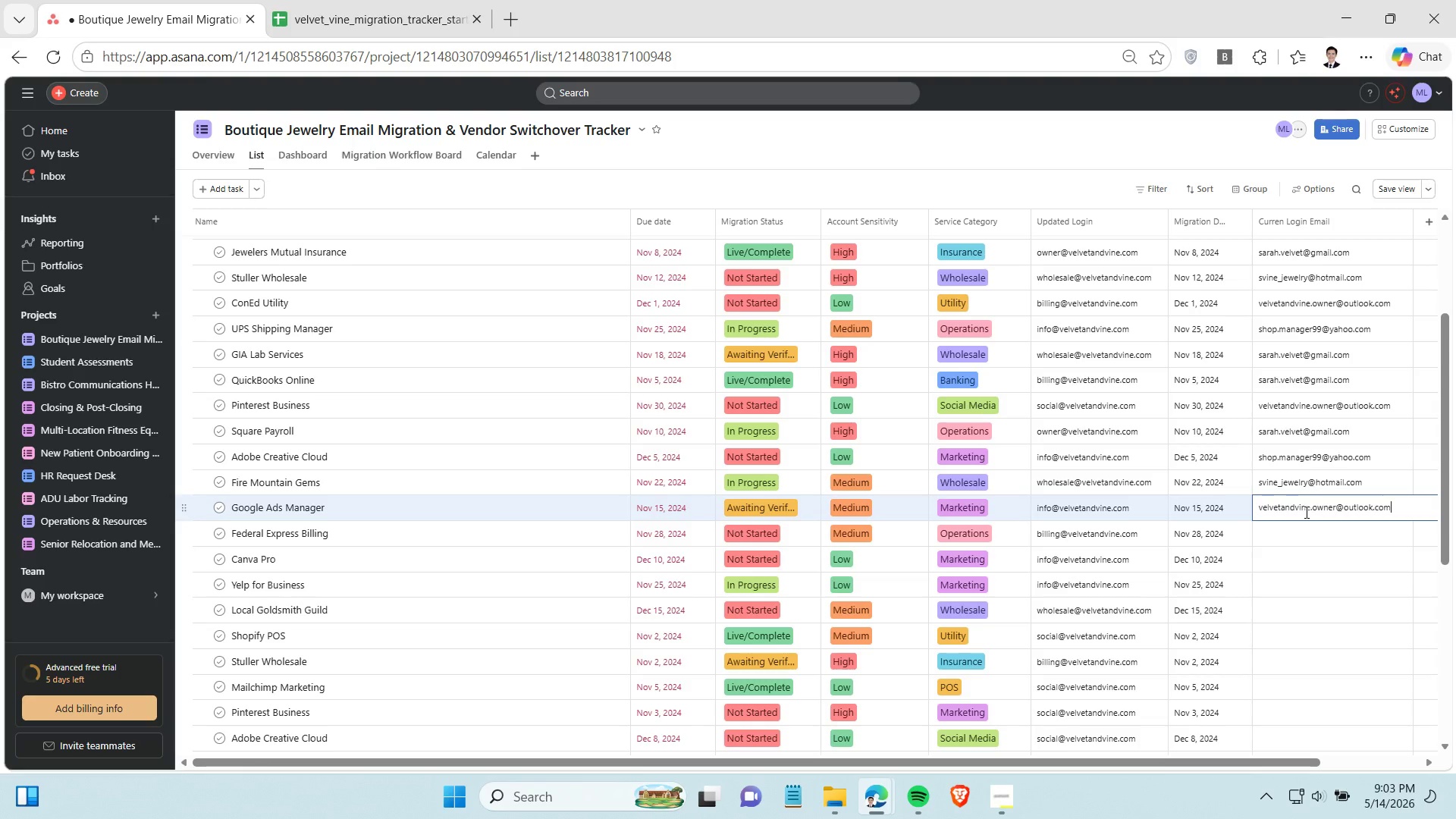 
key(Control+ControlLeft)
 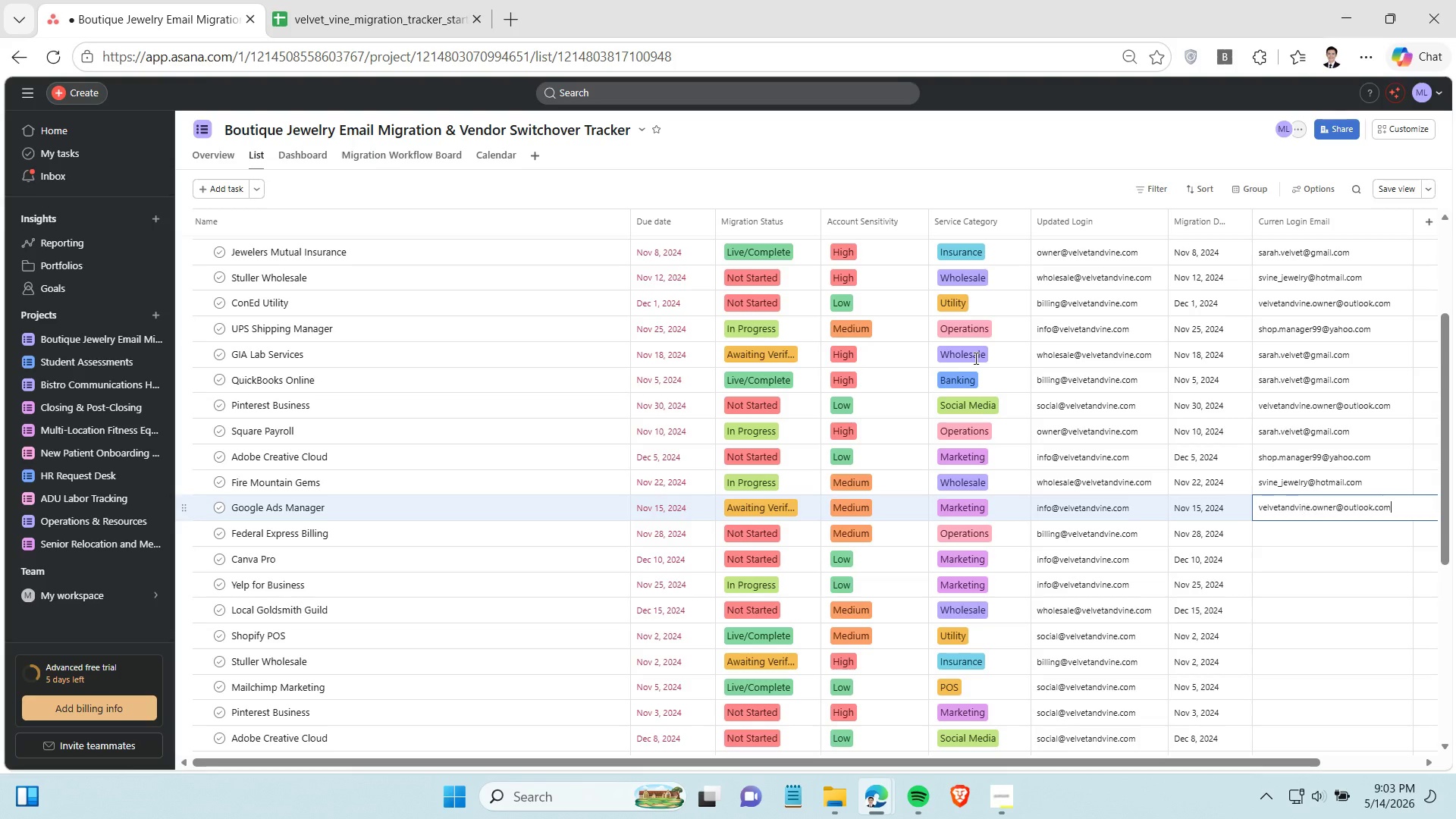 
key(Control+V)
 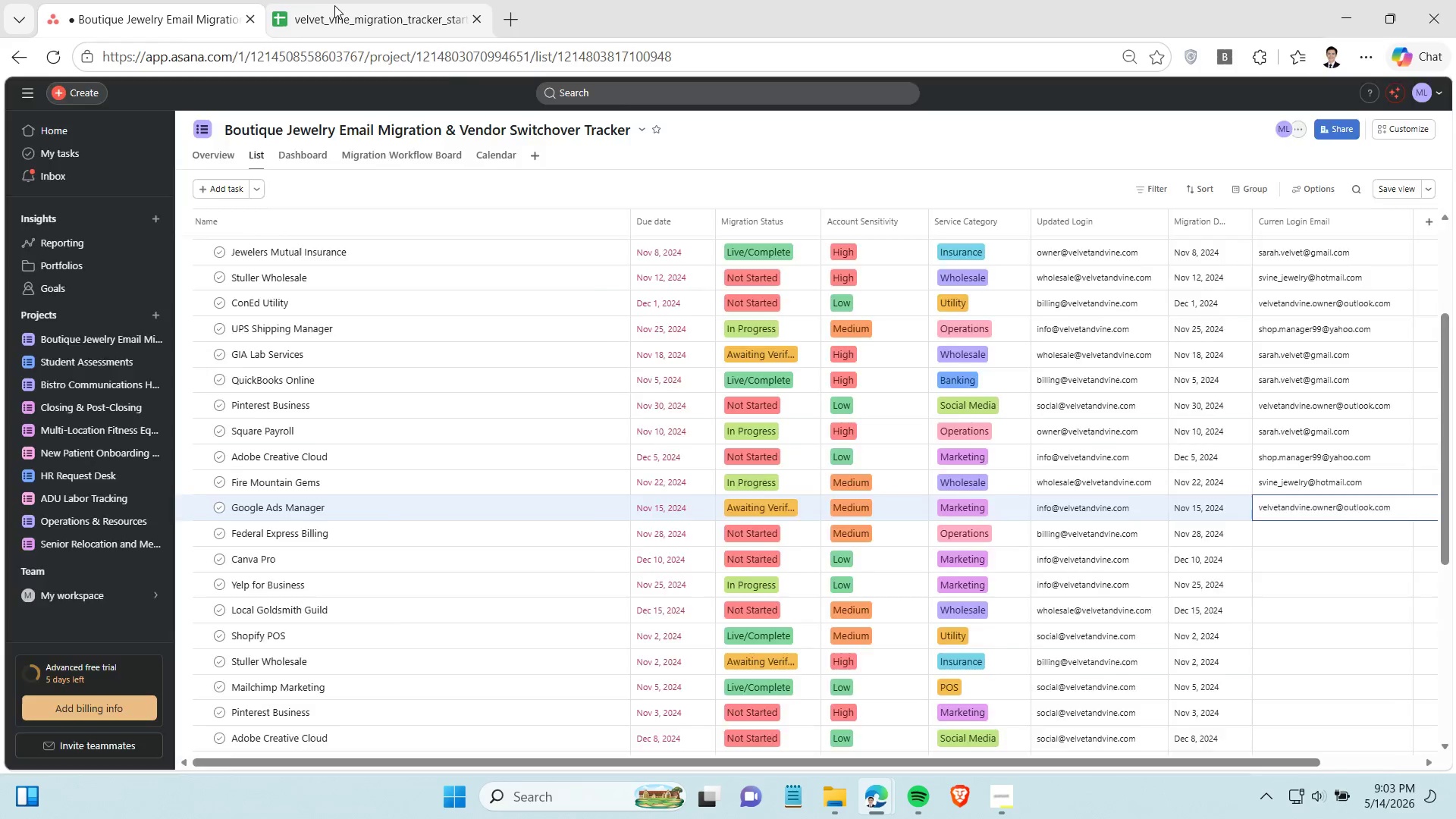 
left_click([337, 5])
 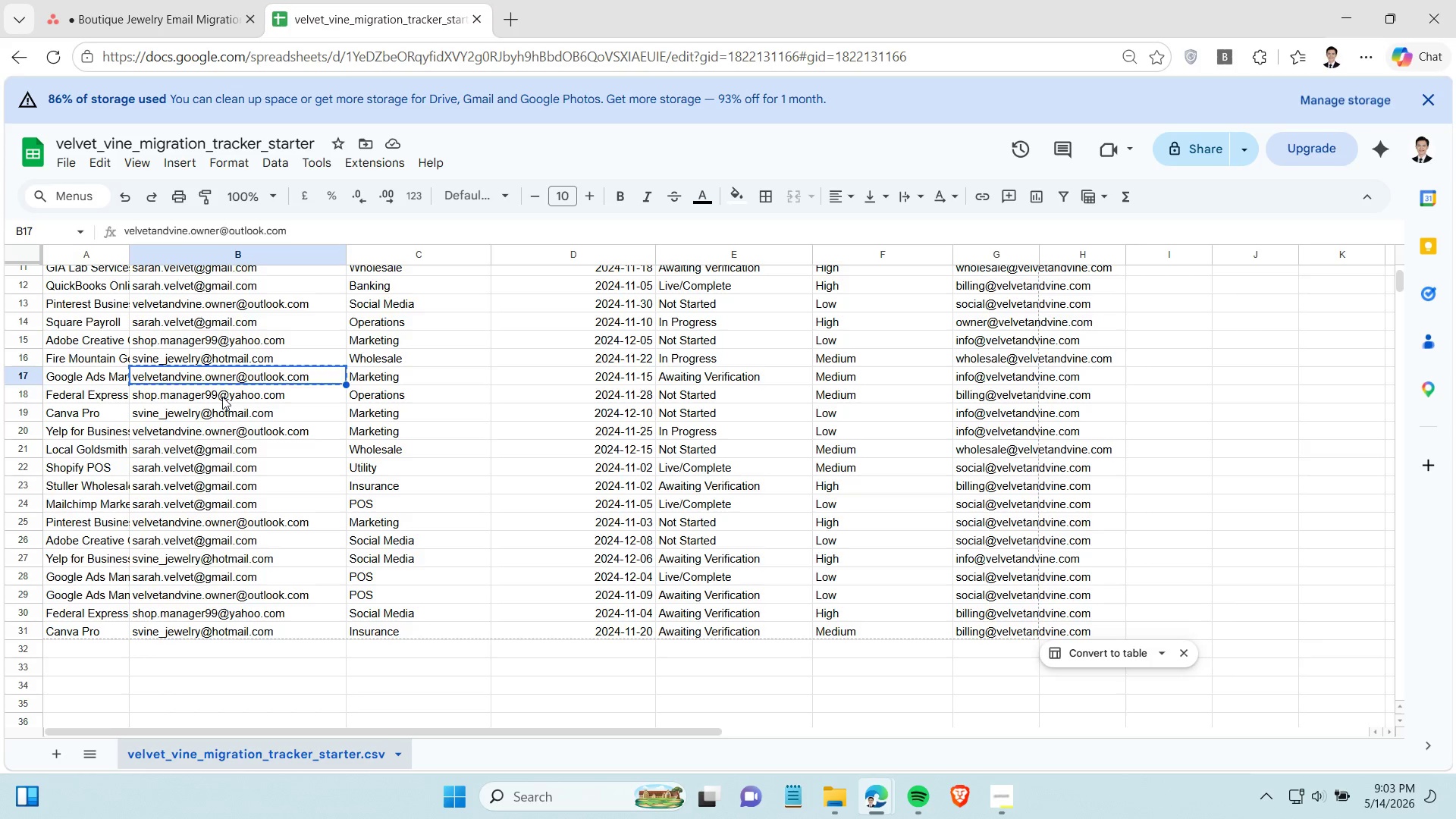 
left_click([222, 397])
 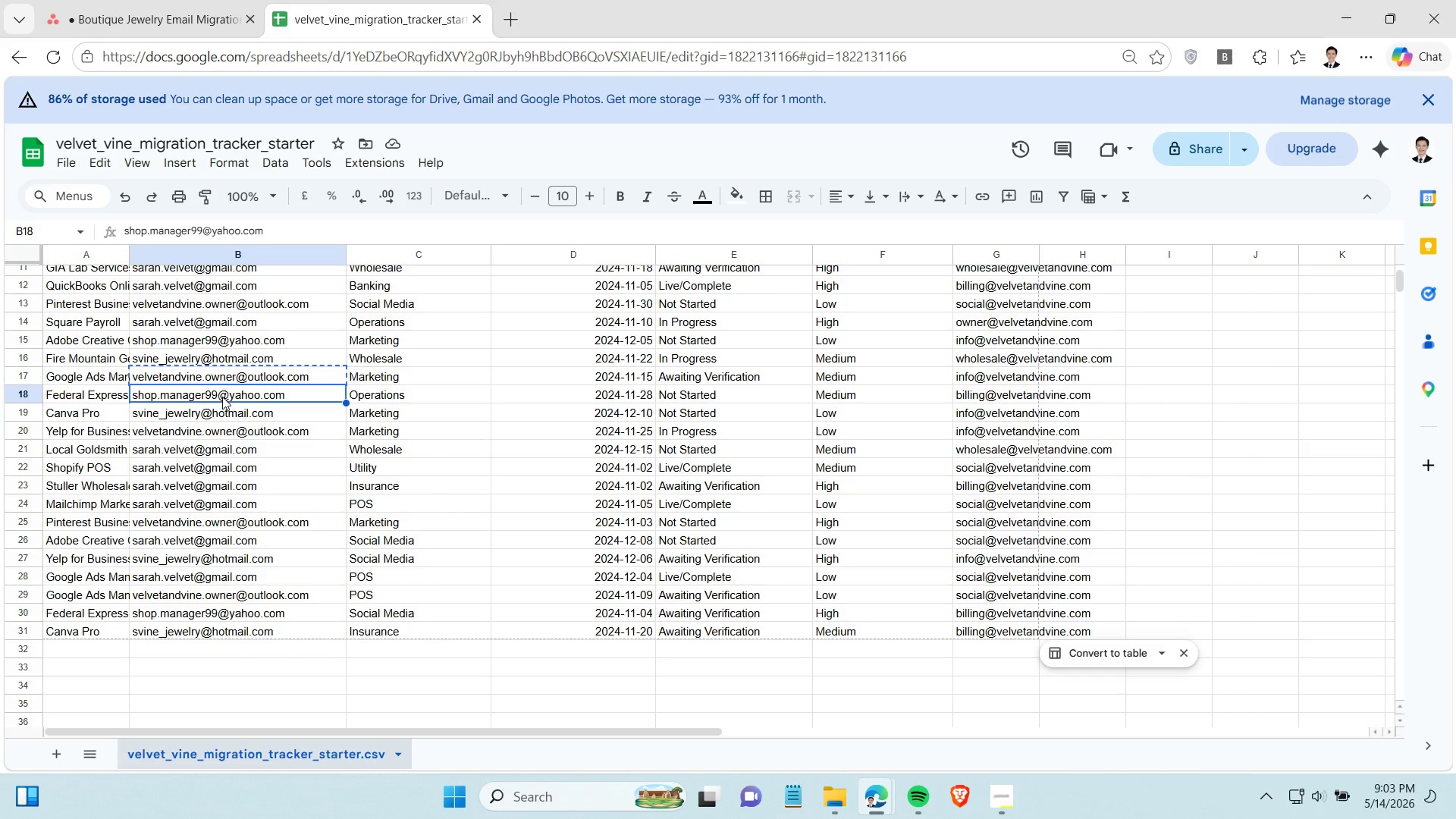 
key(Control+C)
 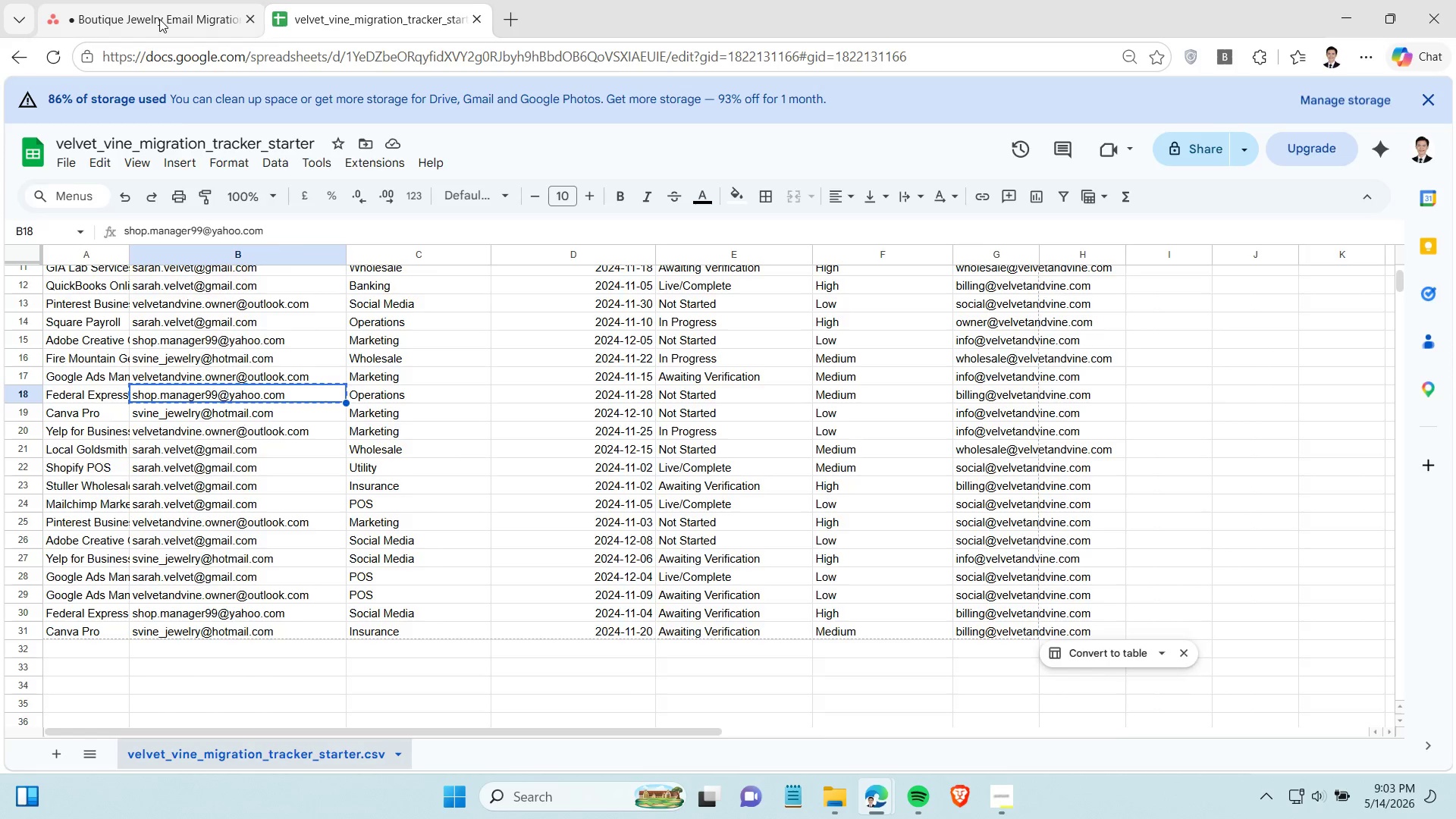 
left_click([159, 19])
 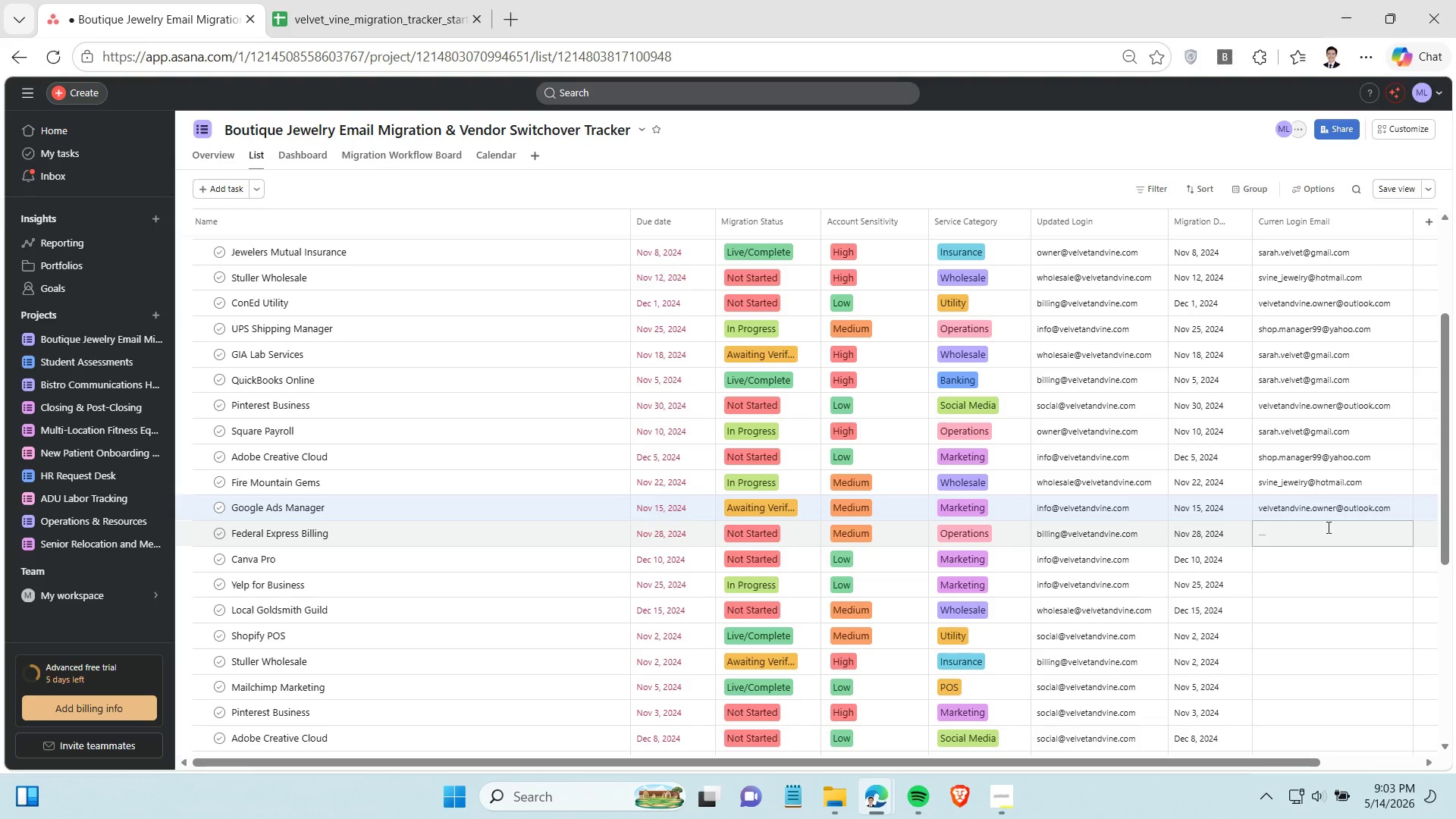 
left_click([1327, 527])
 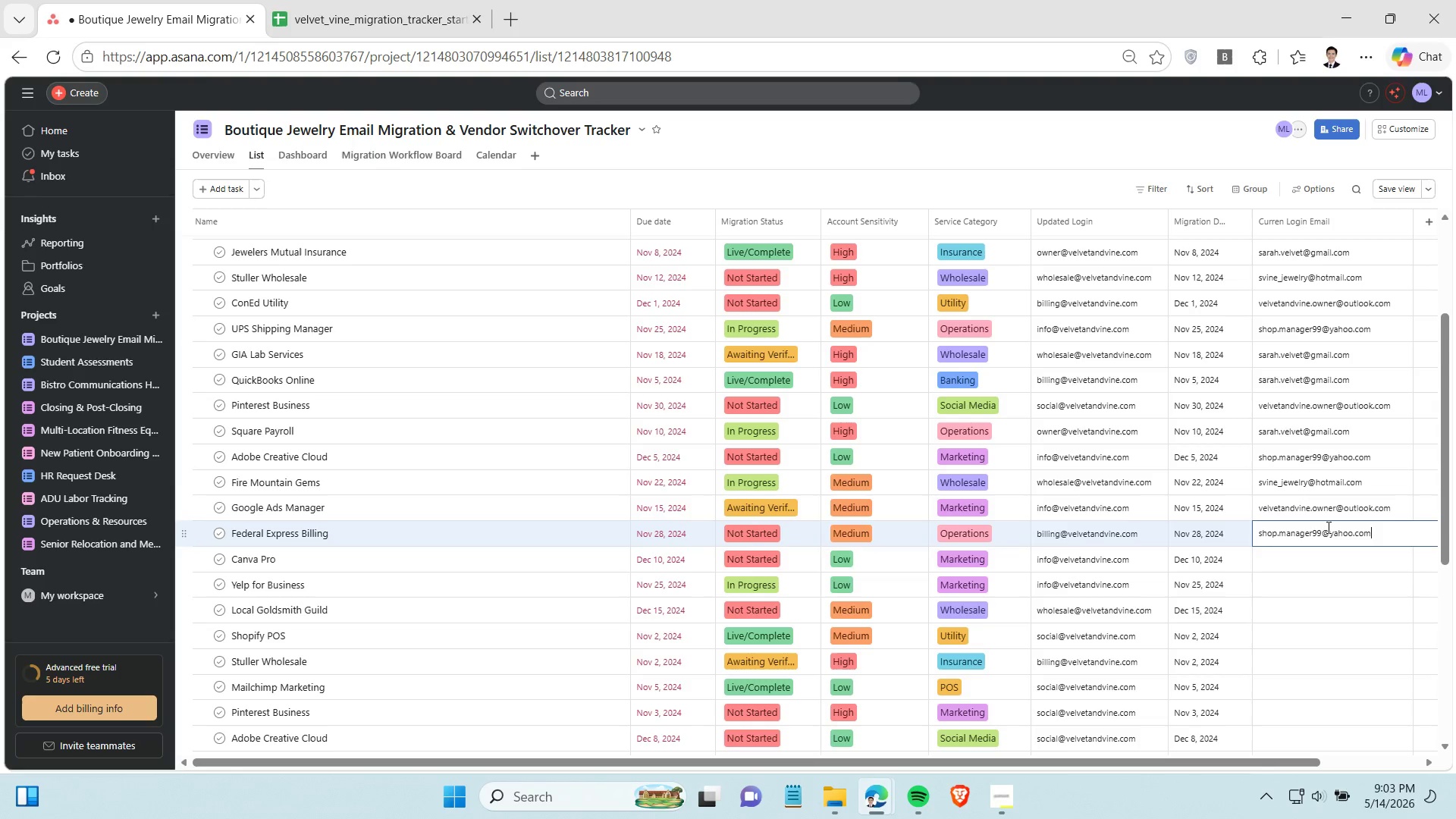 
key(Control+V)
 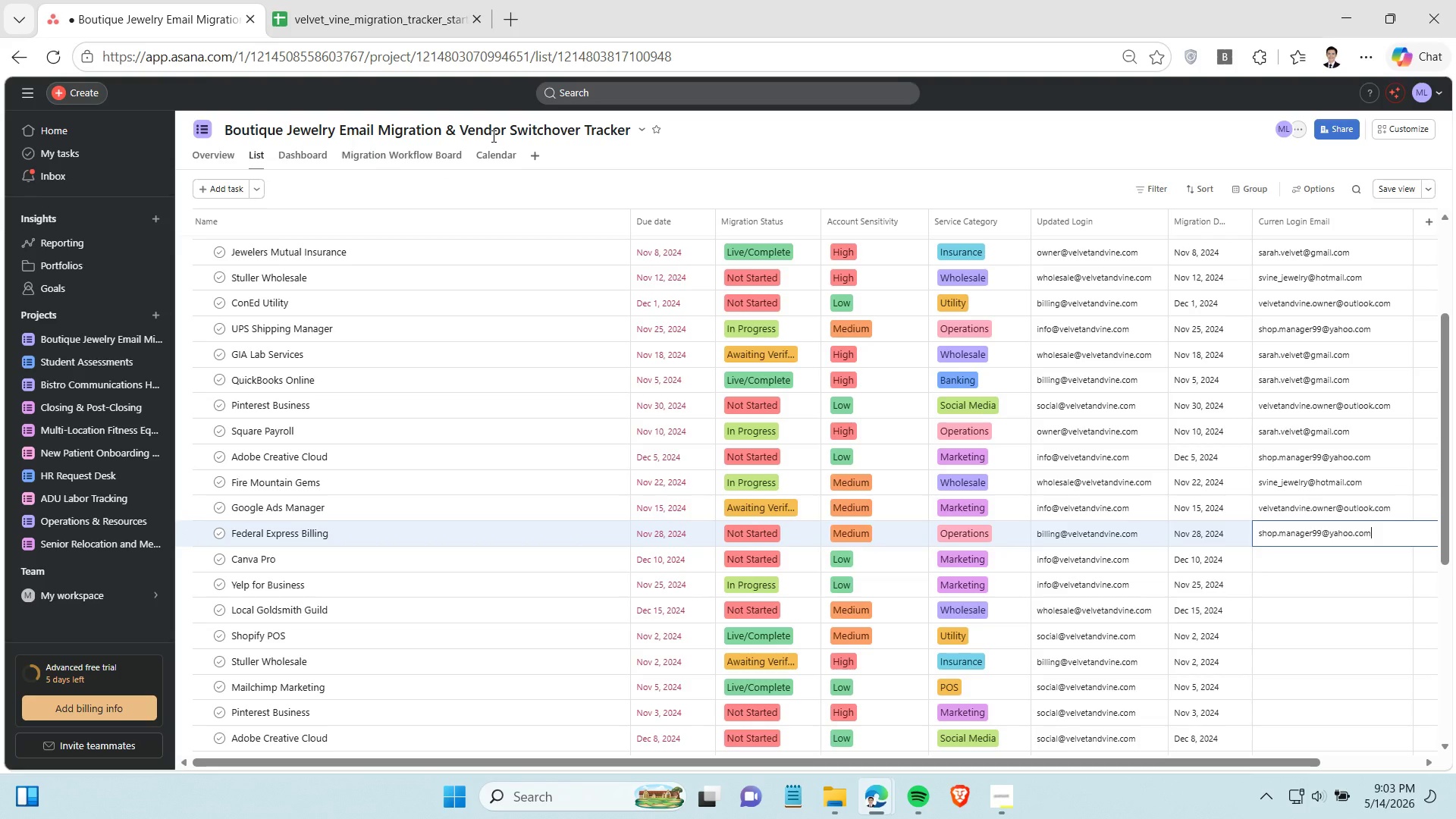 
left_click([356, 11])
 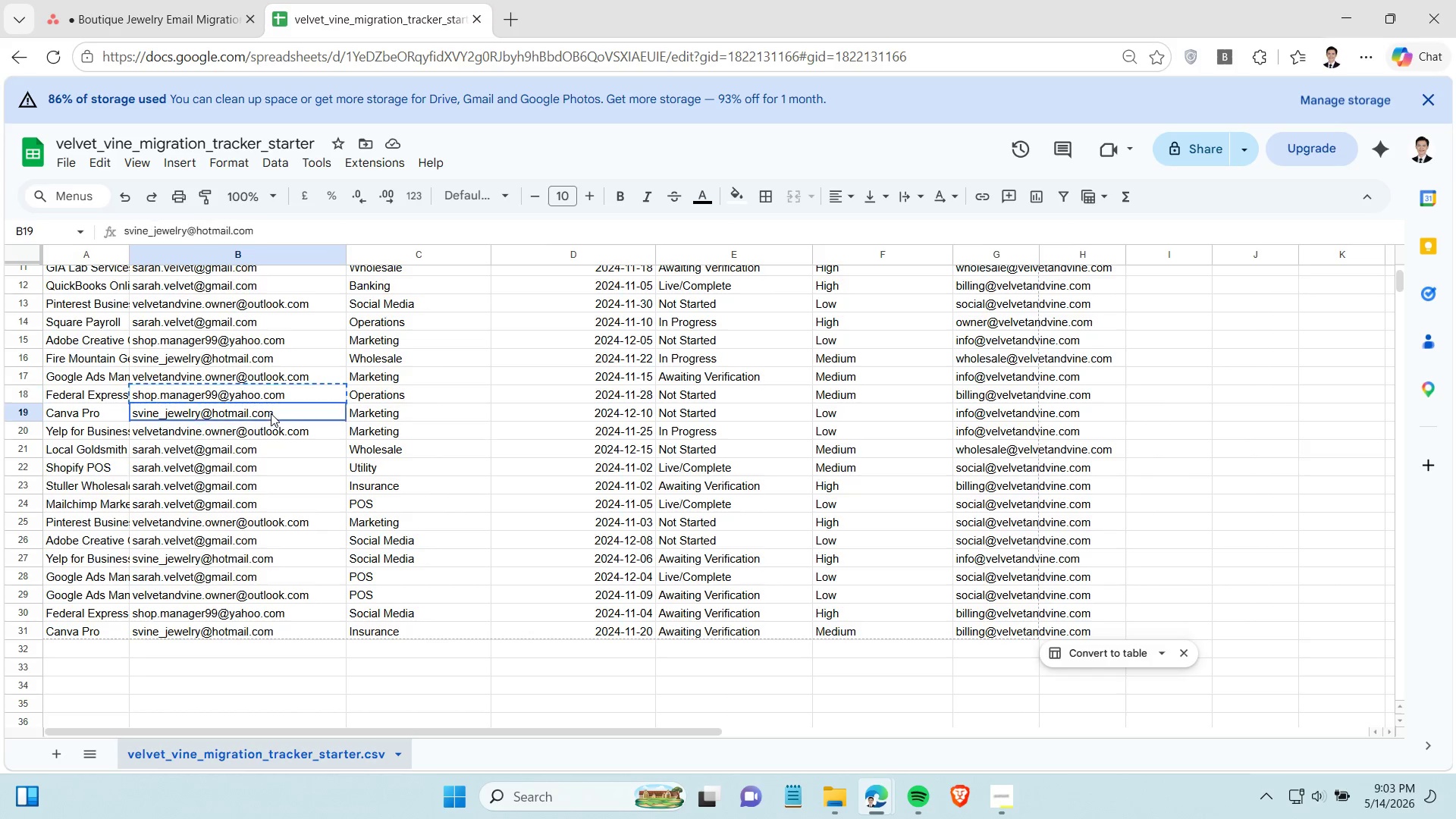 
left_click([271, 413])
 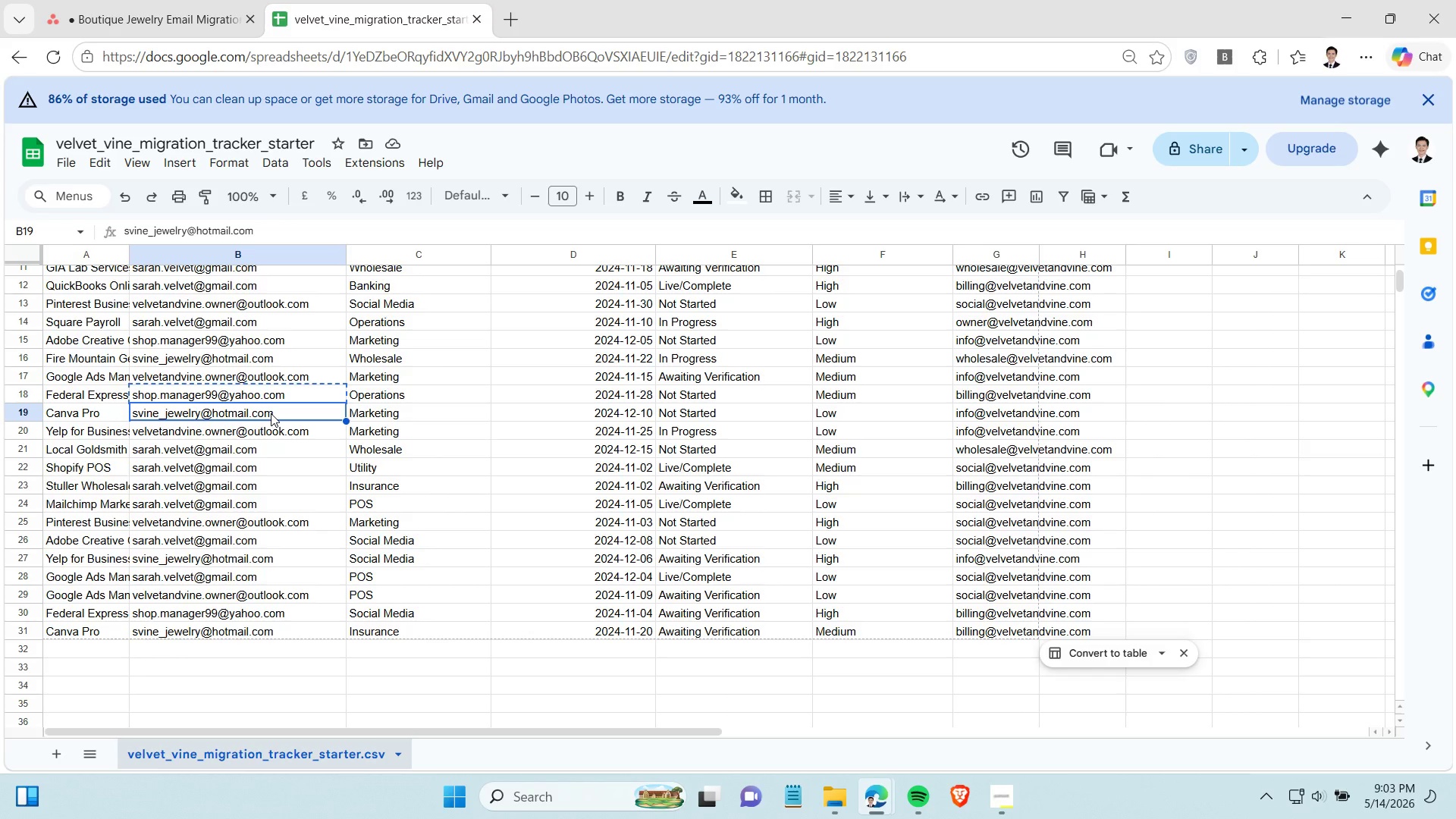 
key(Control+C)
 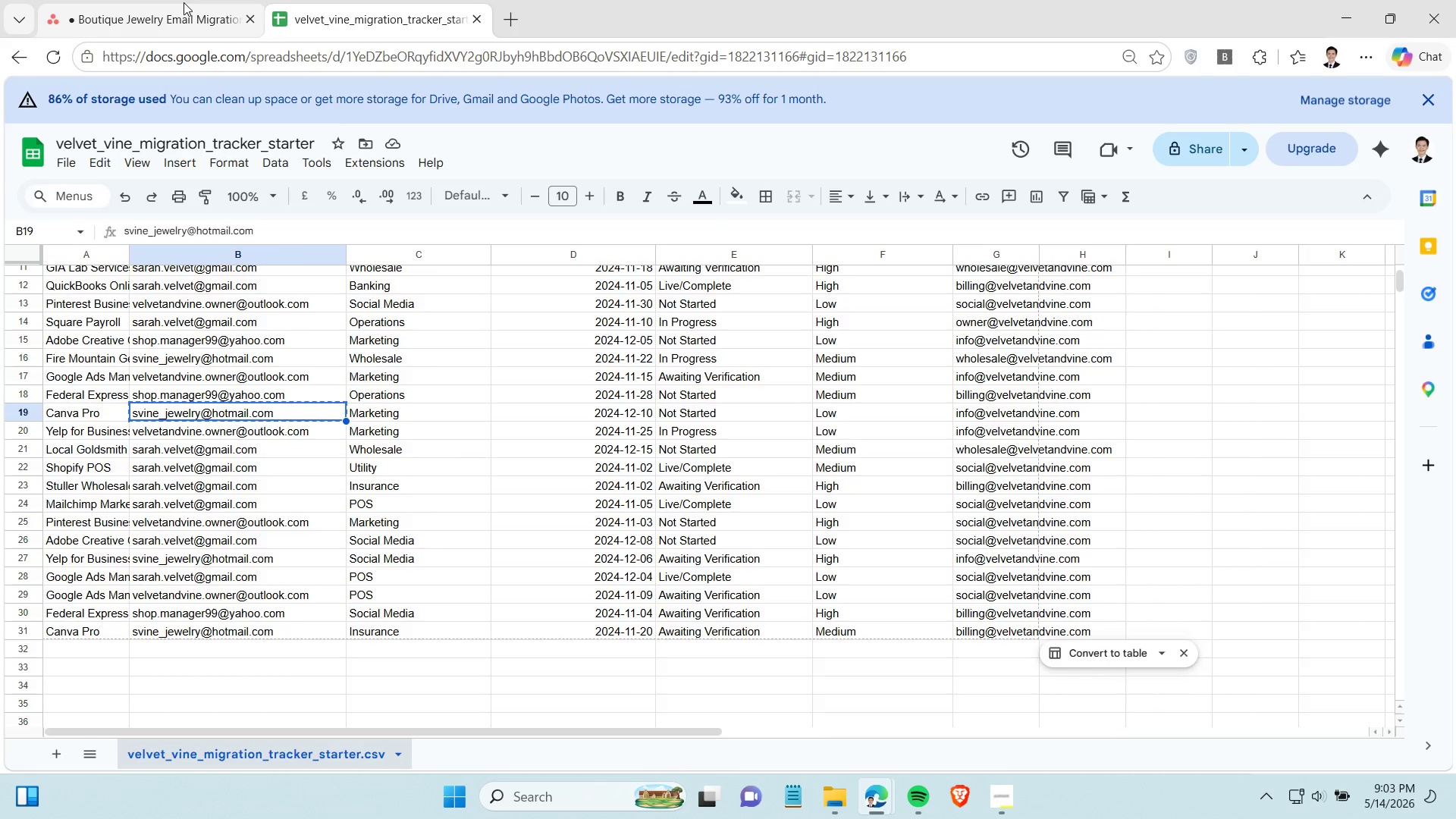 
left_click([184, 2])
 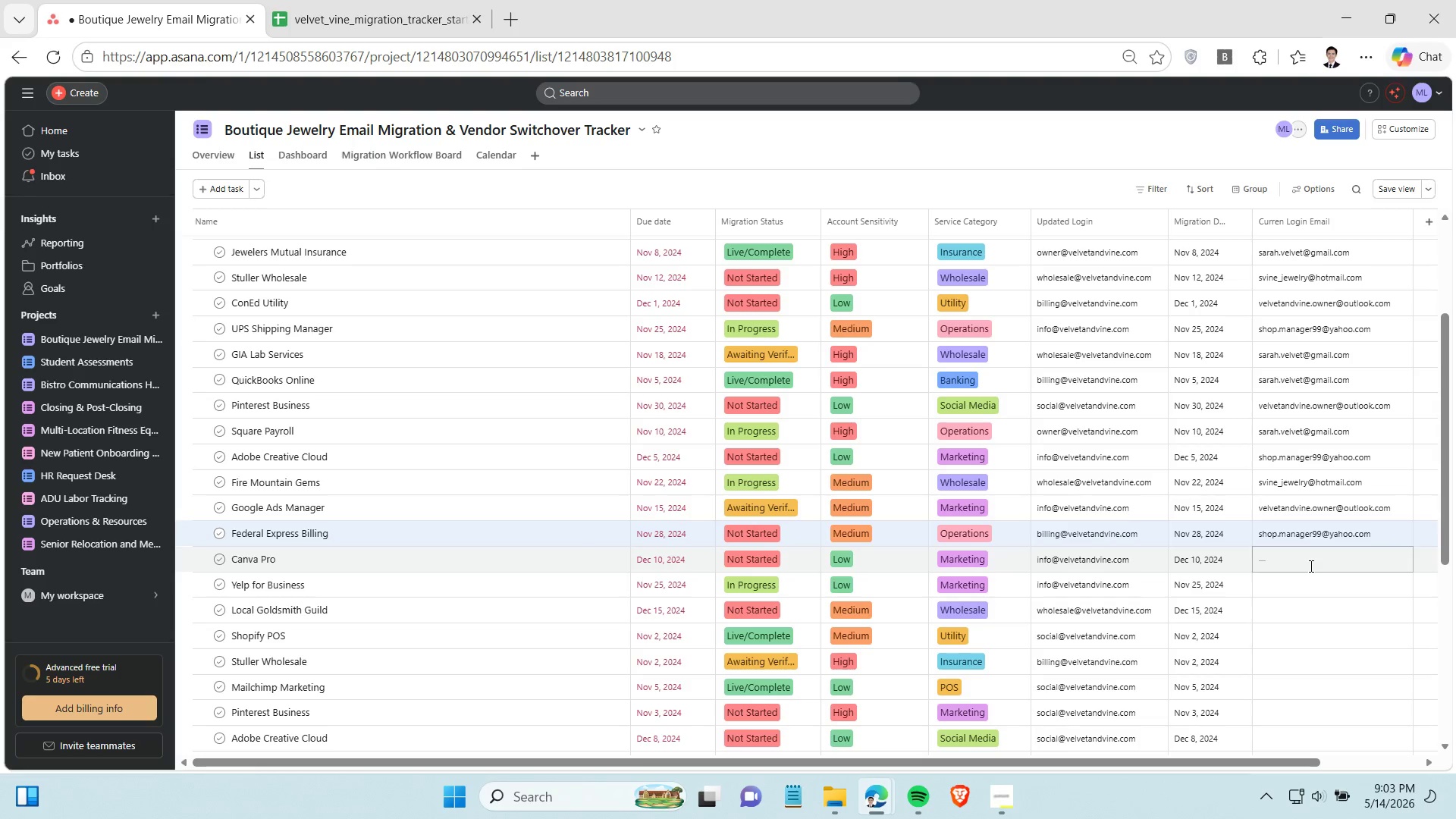 
left_click([1310, 566])
 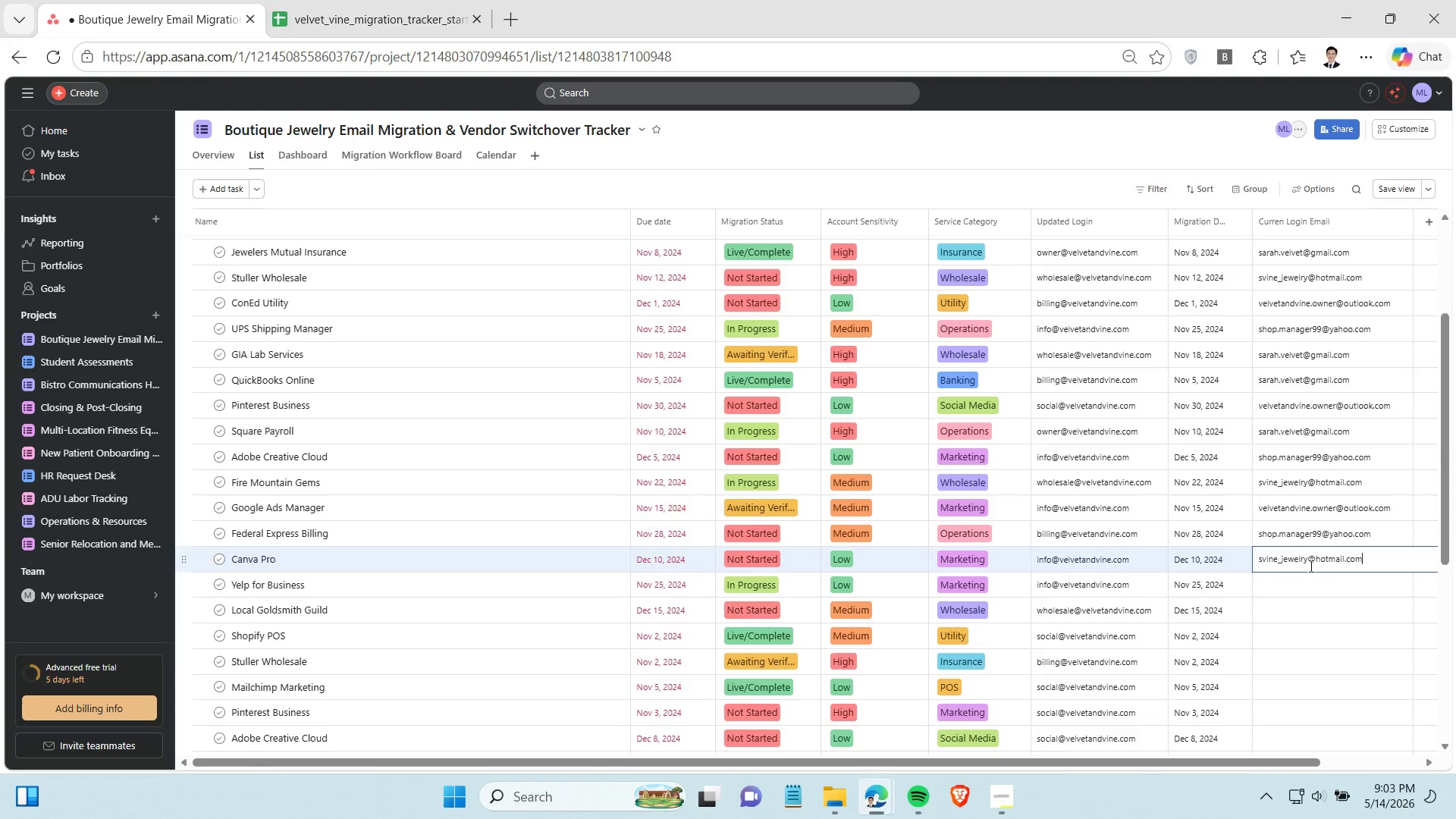 
key(Control+ControlLeft)
 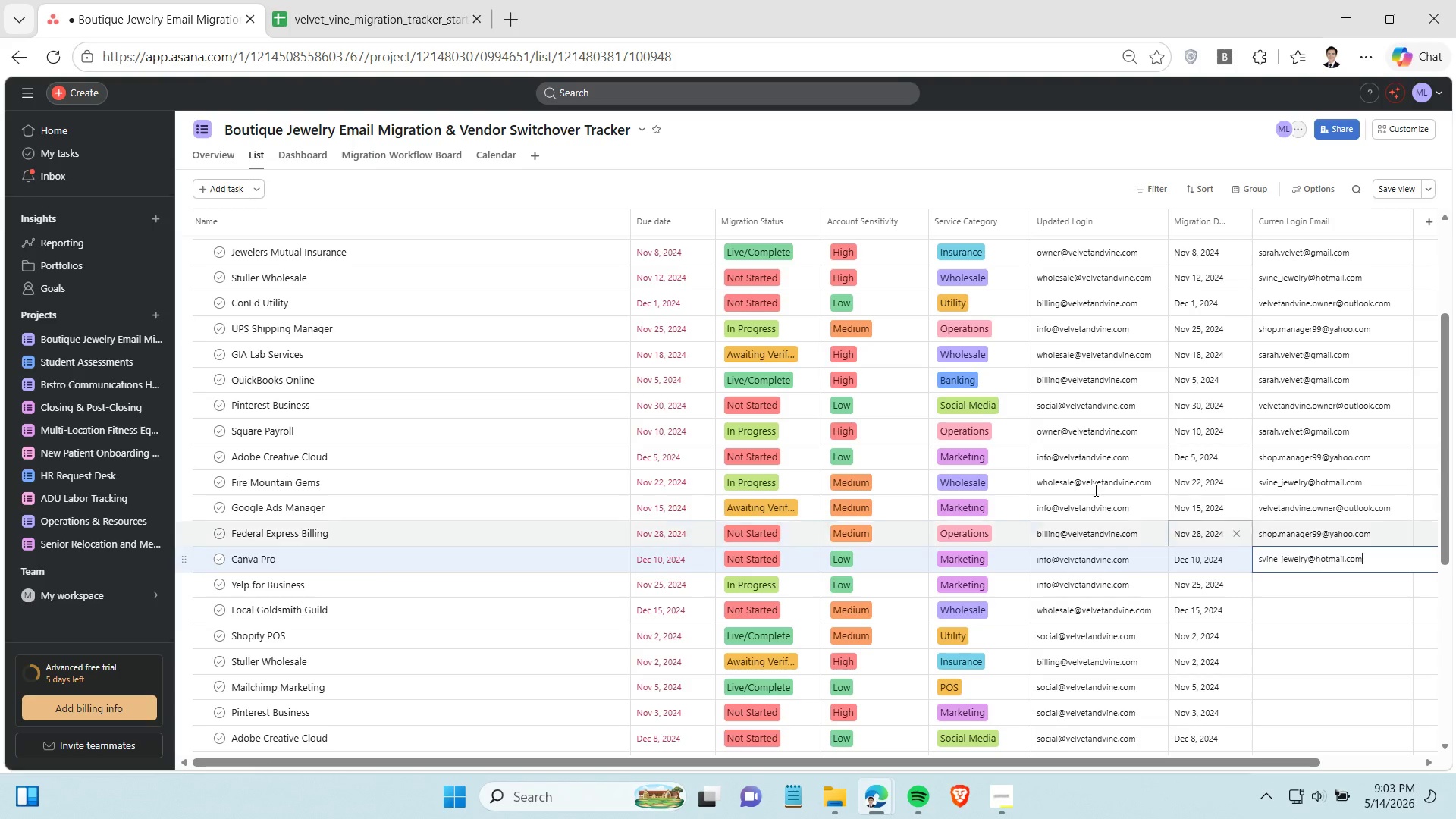 
key(Control+V)
 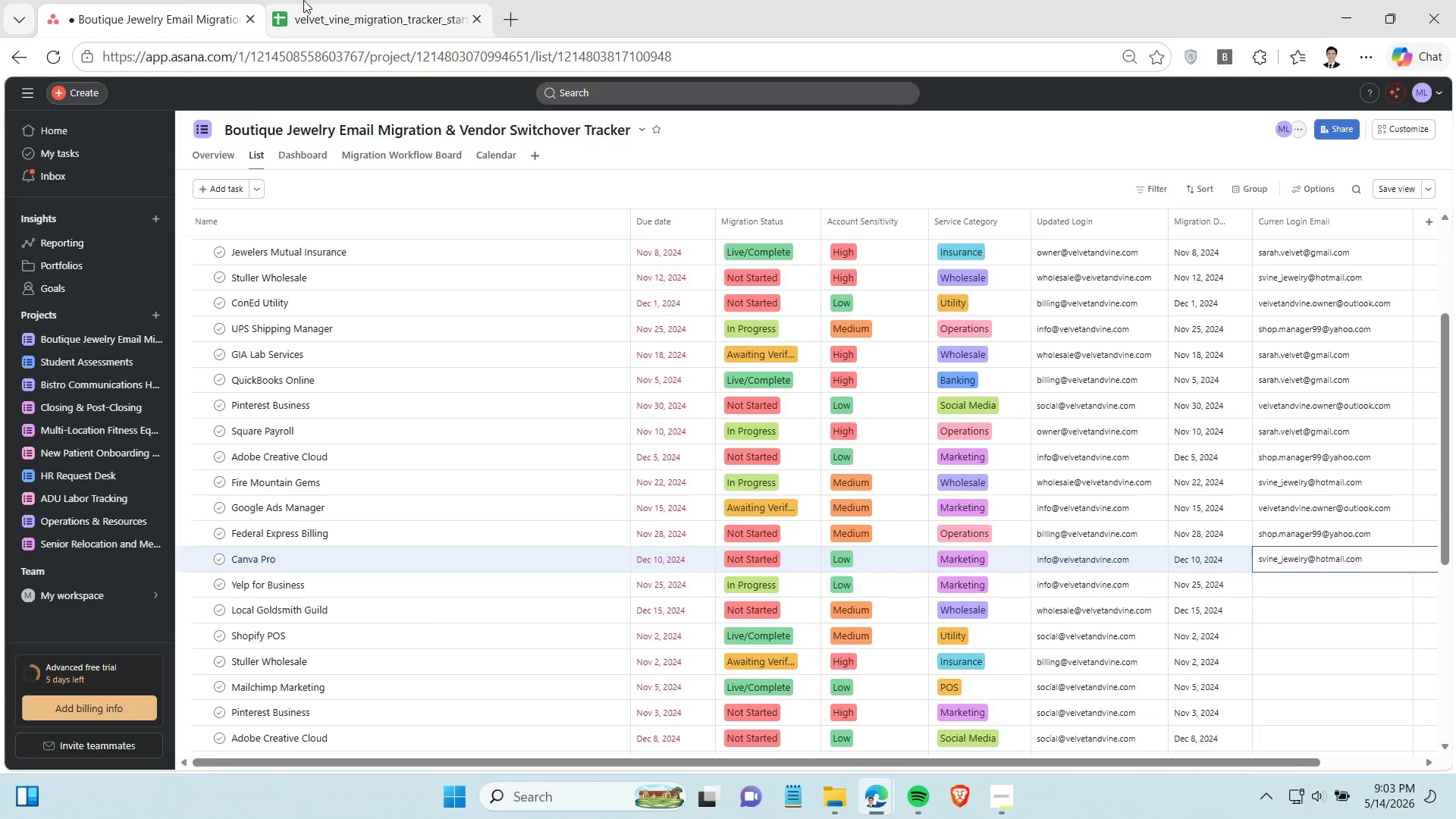 
left_click([304, 0])
 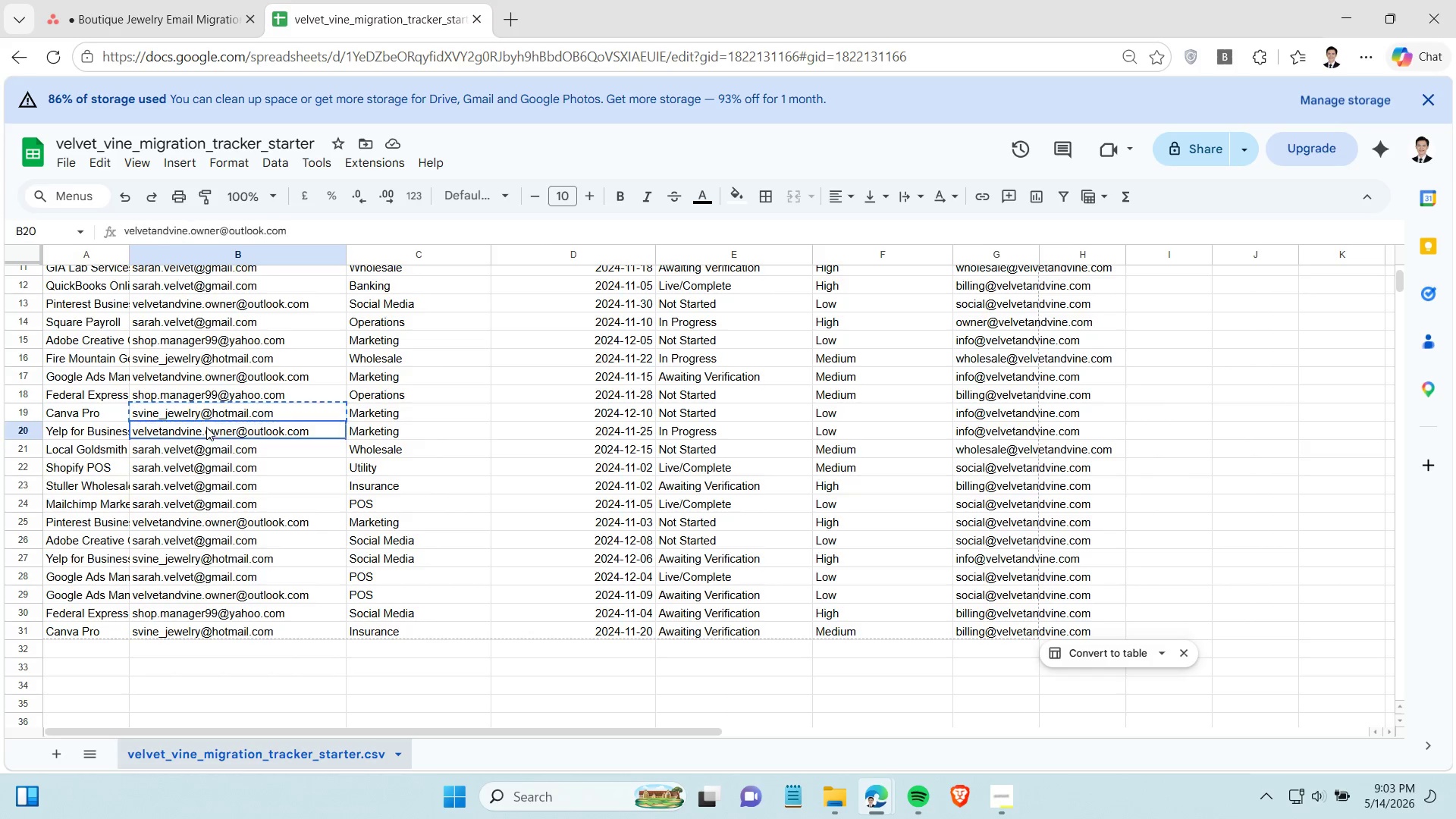 
left_click([206, 427])
 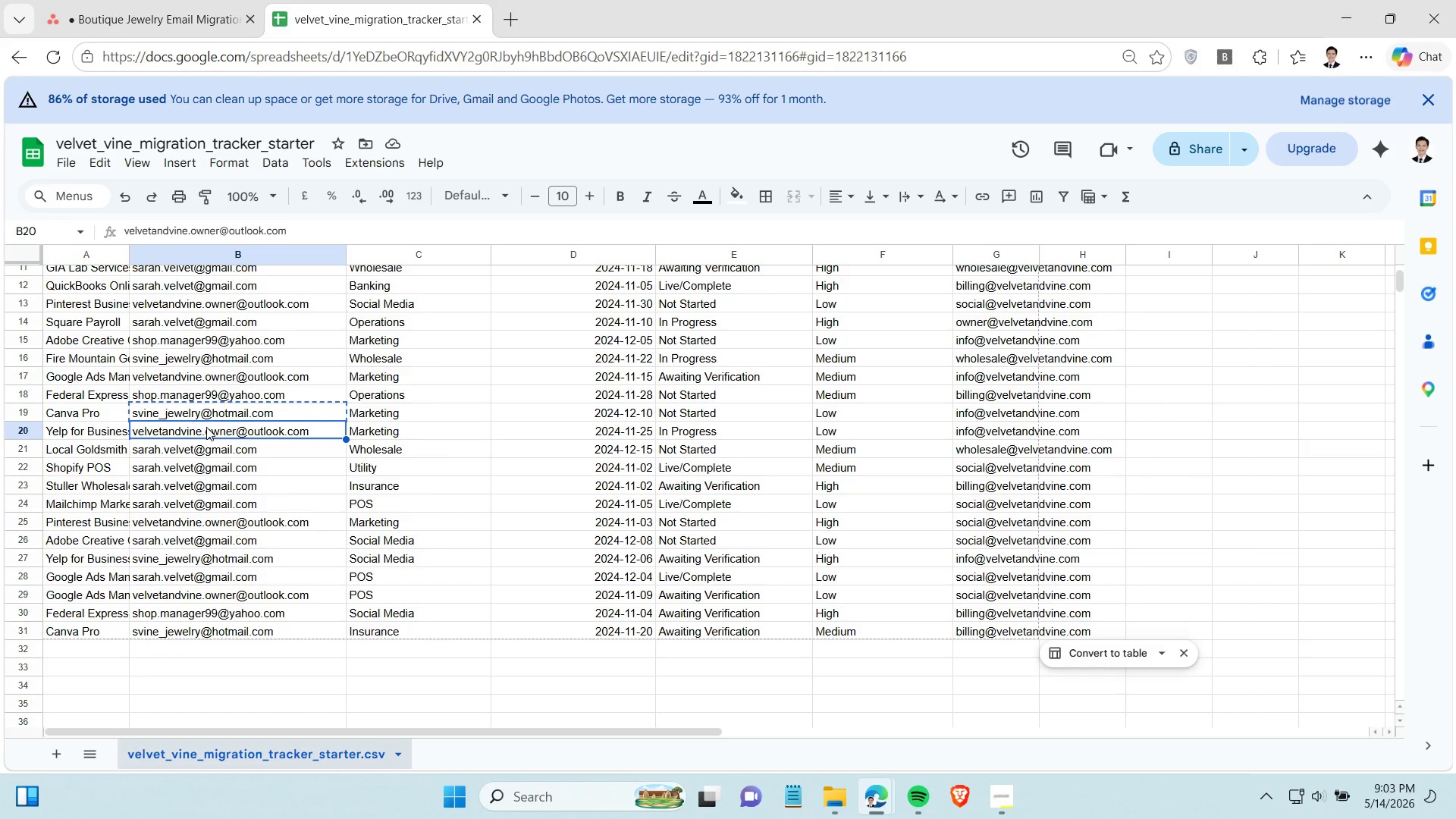 
key(Control+C)
 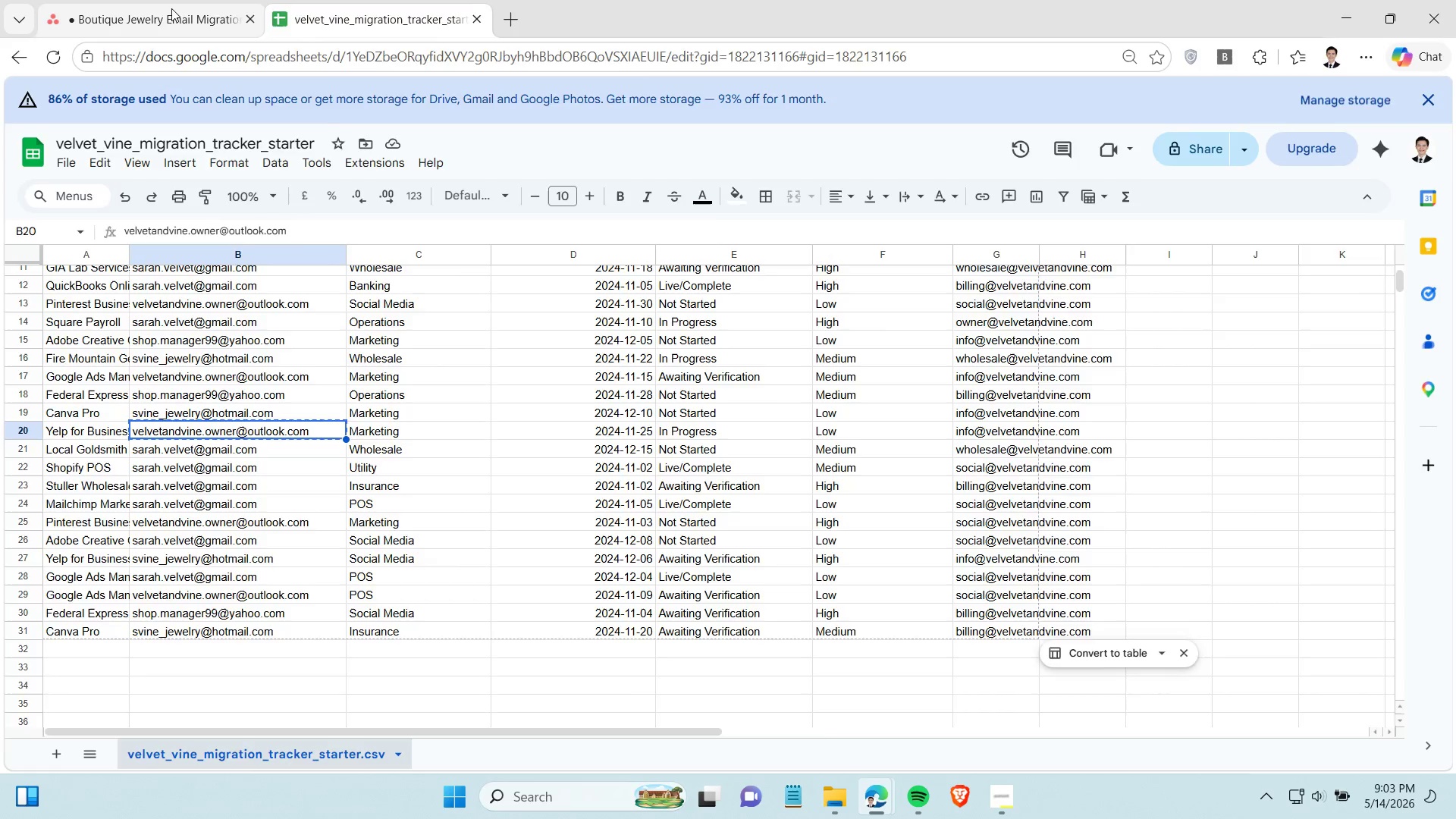 
left_click([171, 8])
 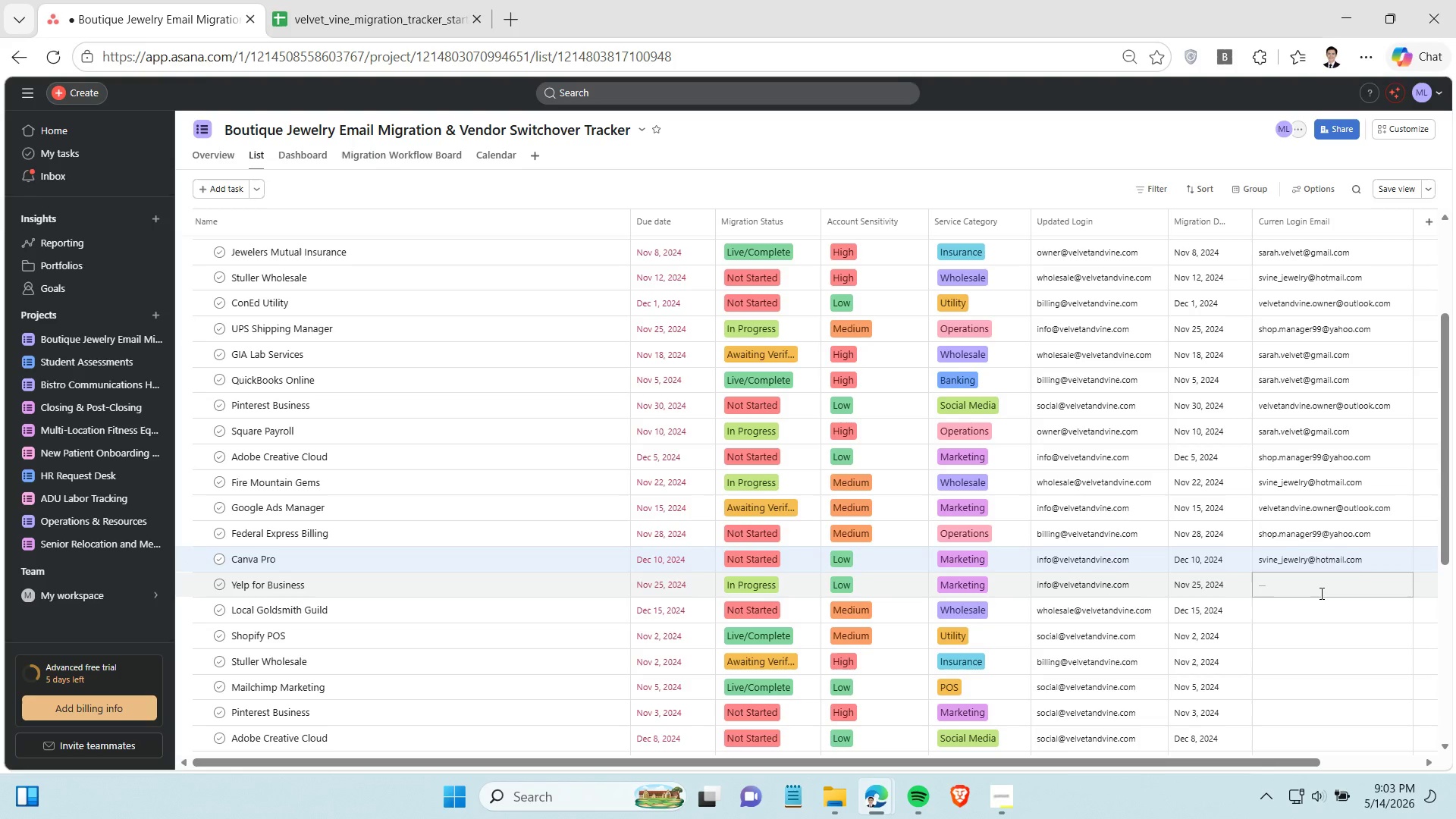 
left_click([1320, 593])
 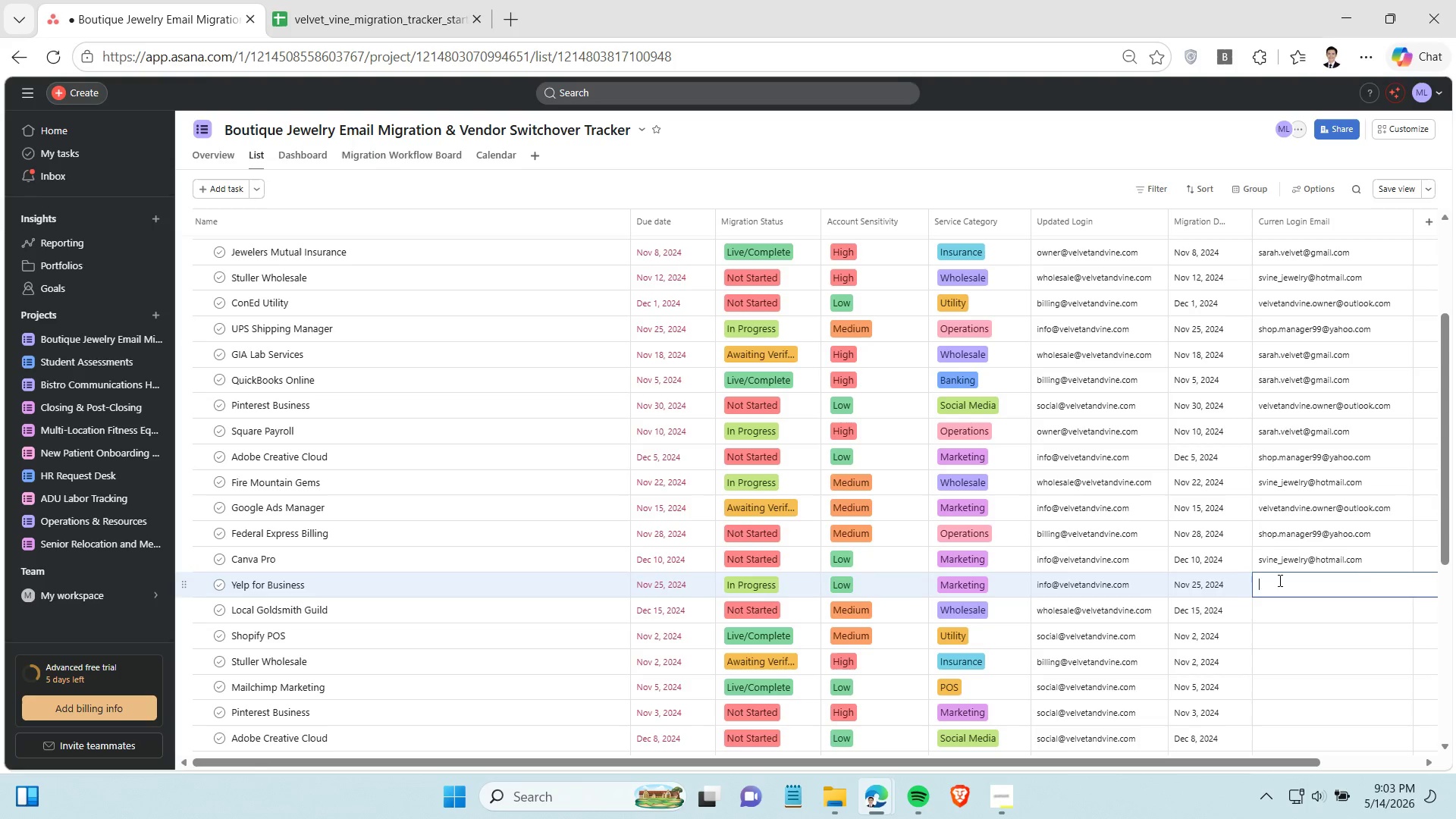 
key(Control+V)
 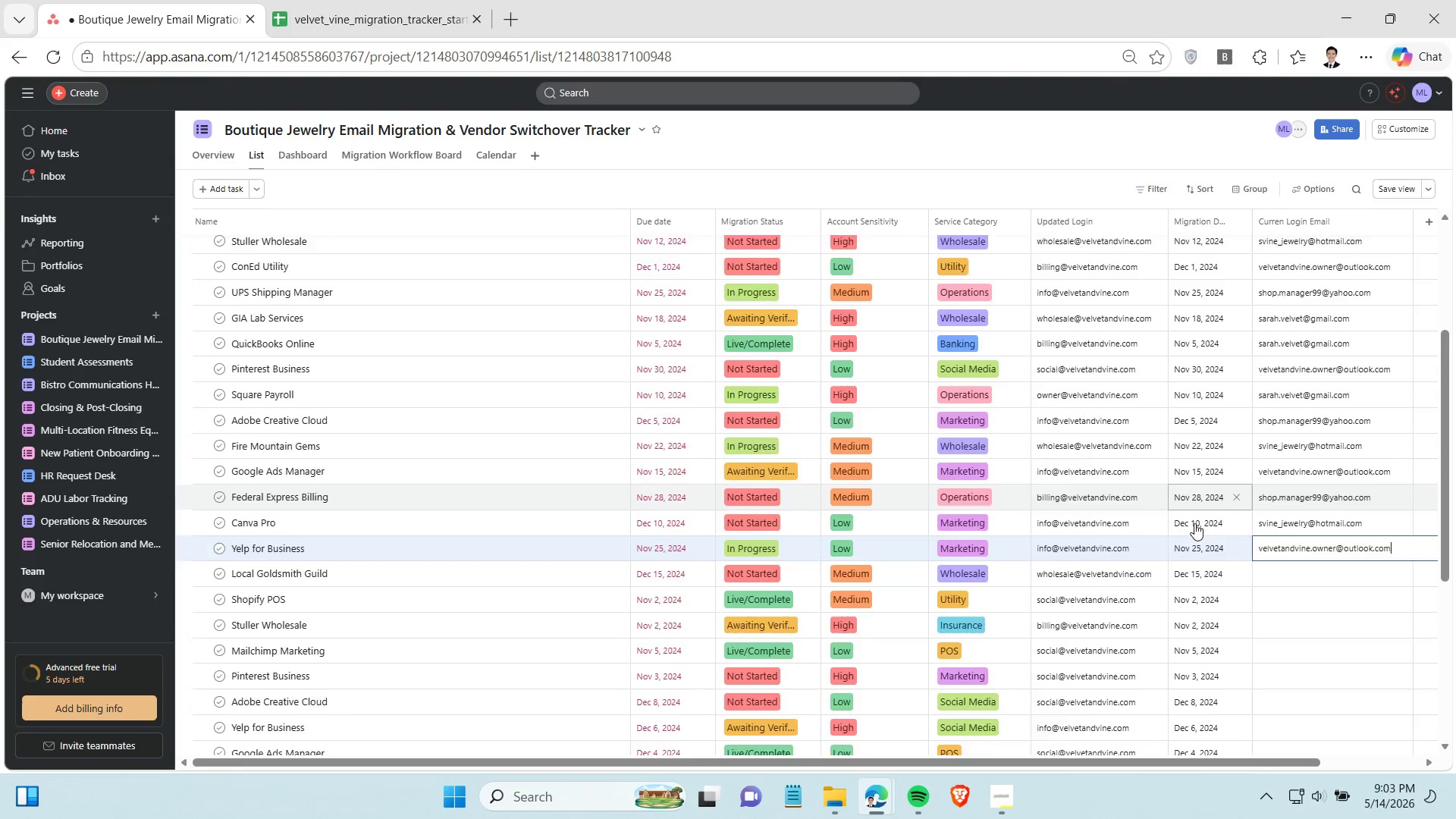 
scroll: coordinate [1118, 473], scroll_direction: down, amount: 2.0
 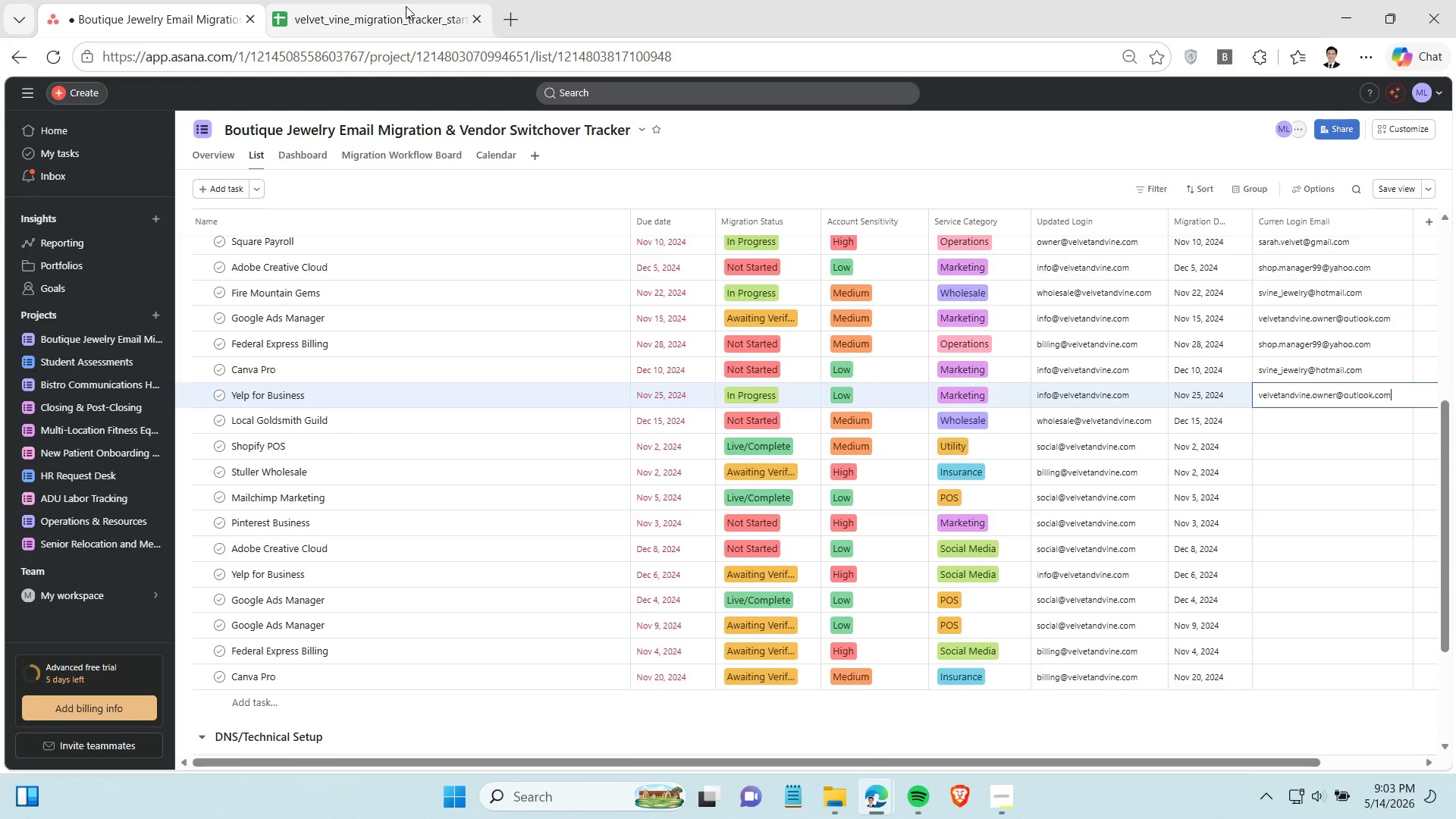 
left_click([406, 6])
 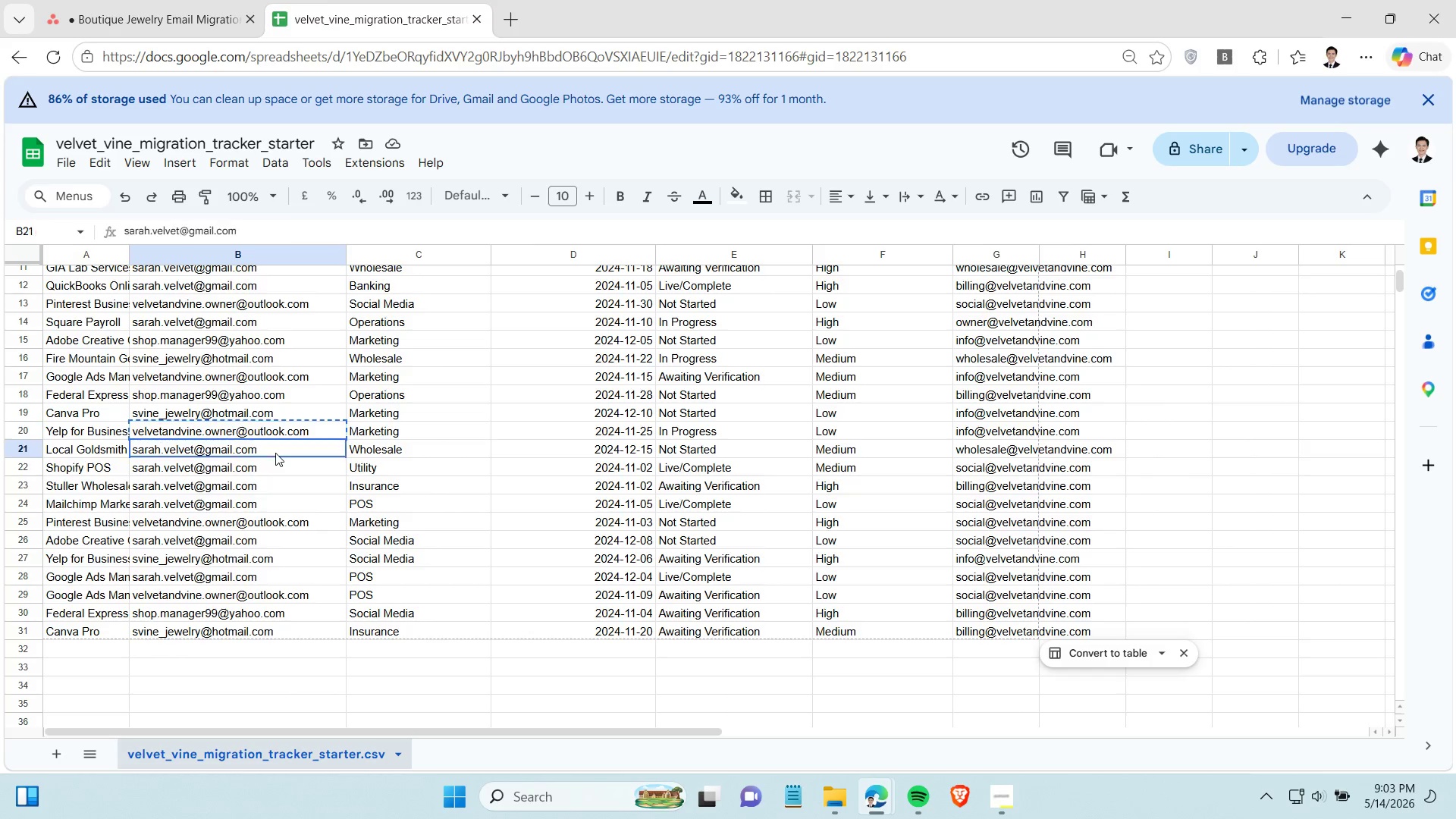 
left_click([275, 453])
 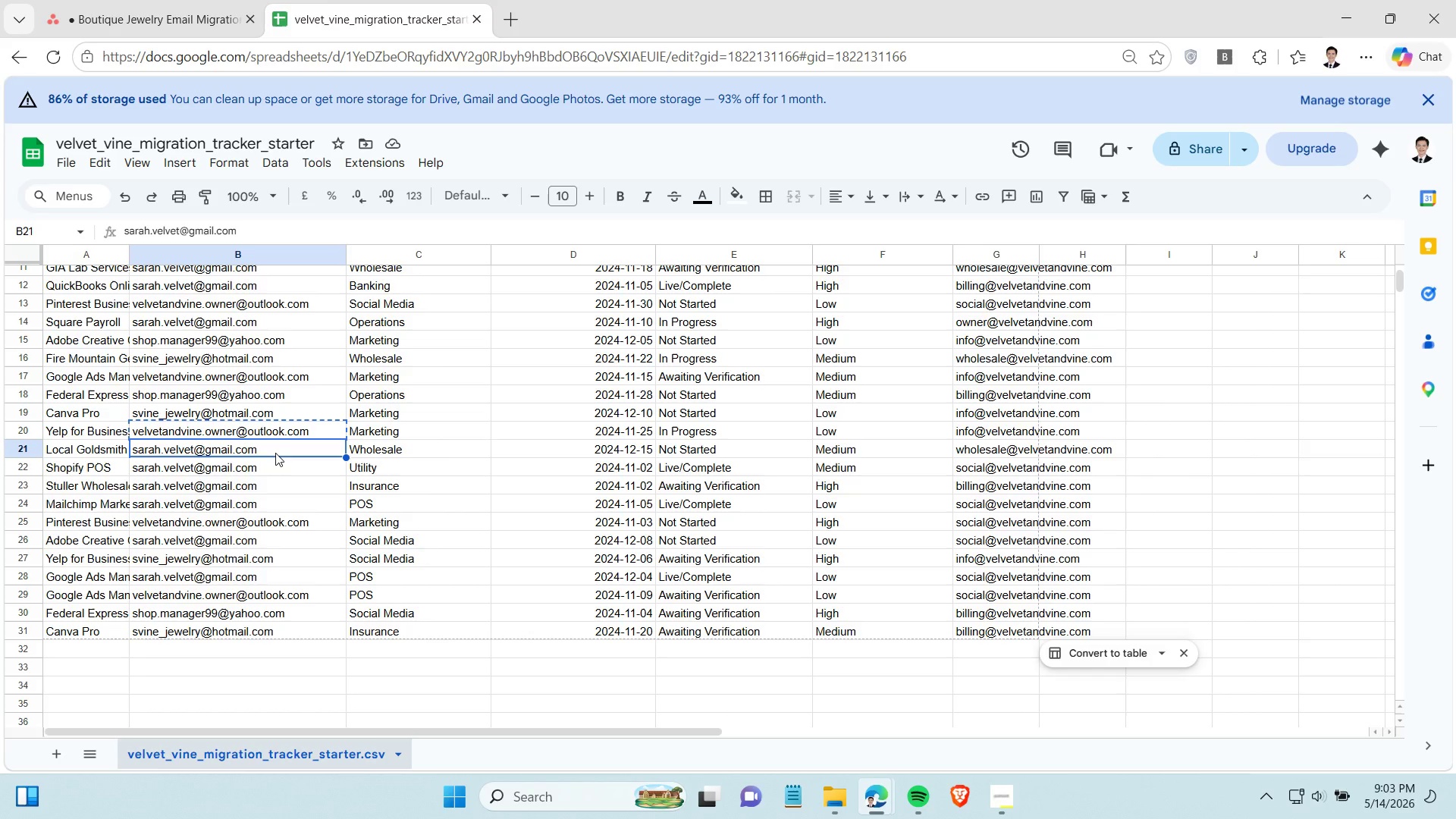 
key(Control+C)
 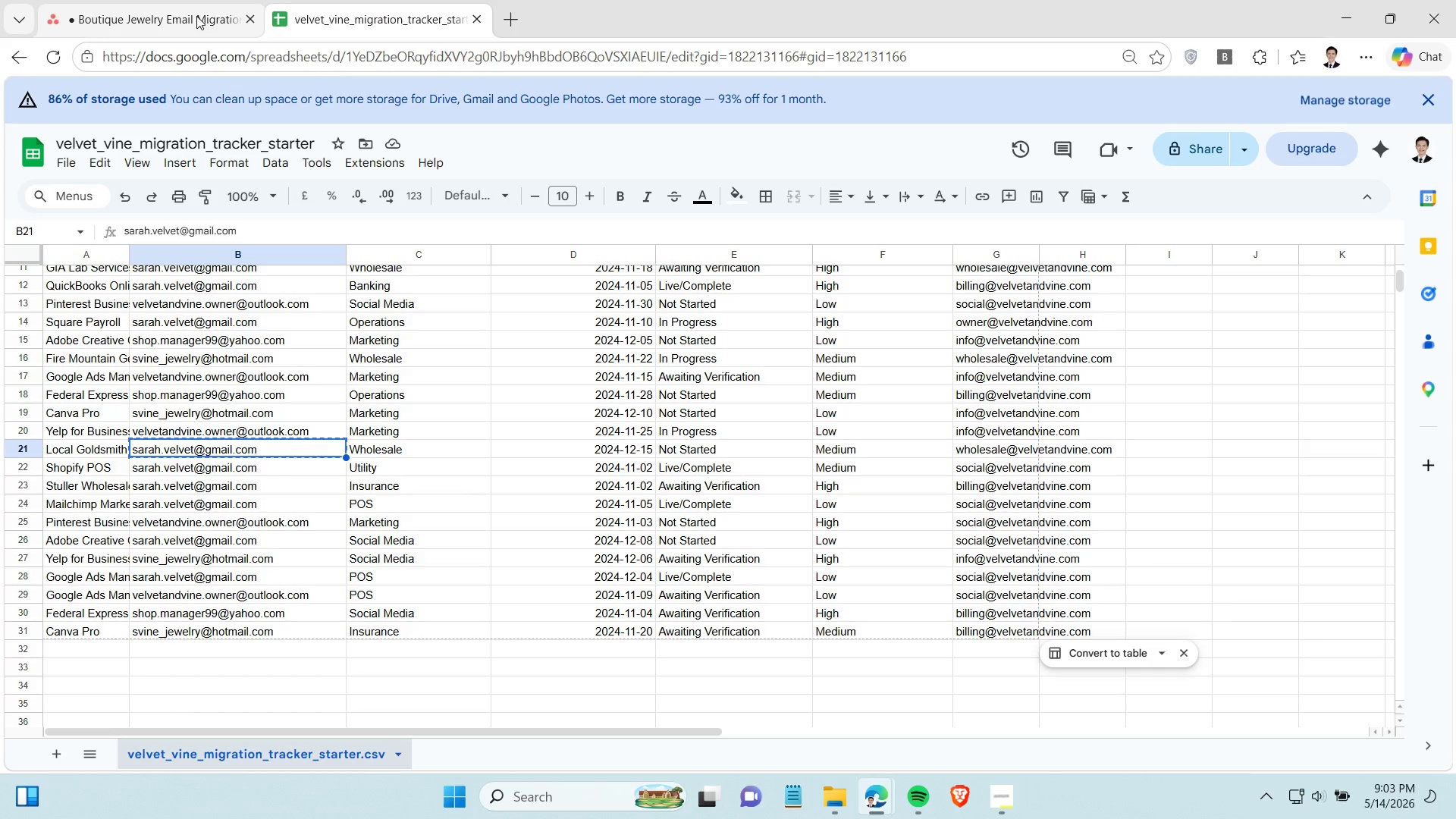 
left_click([196, 16])
 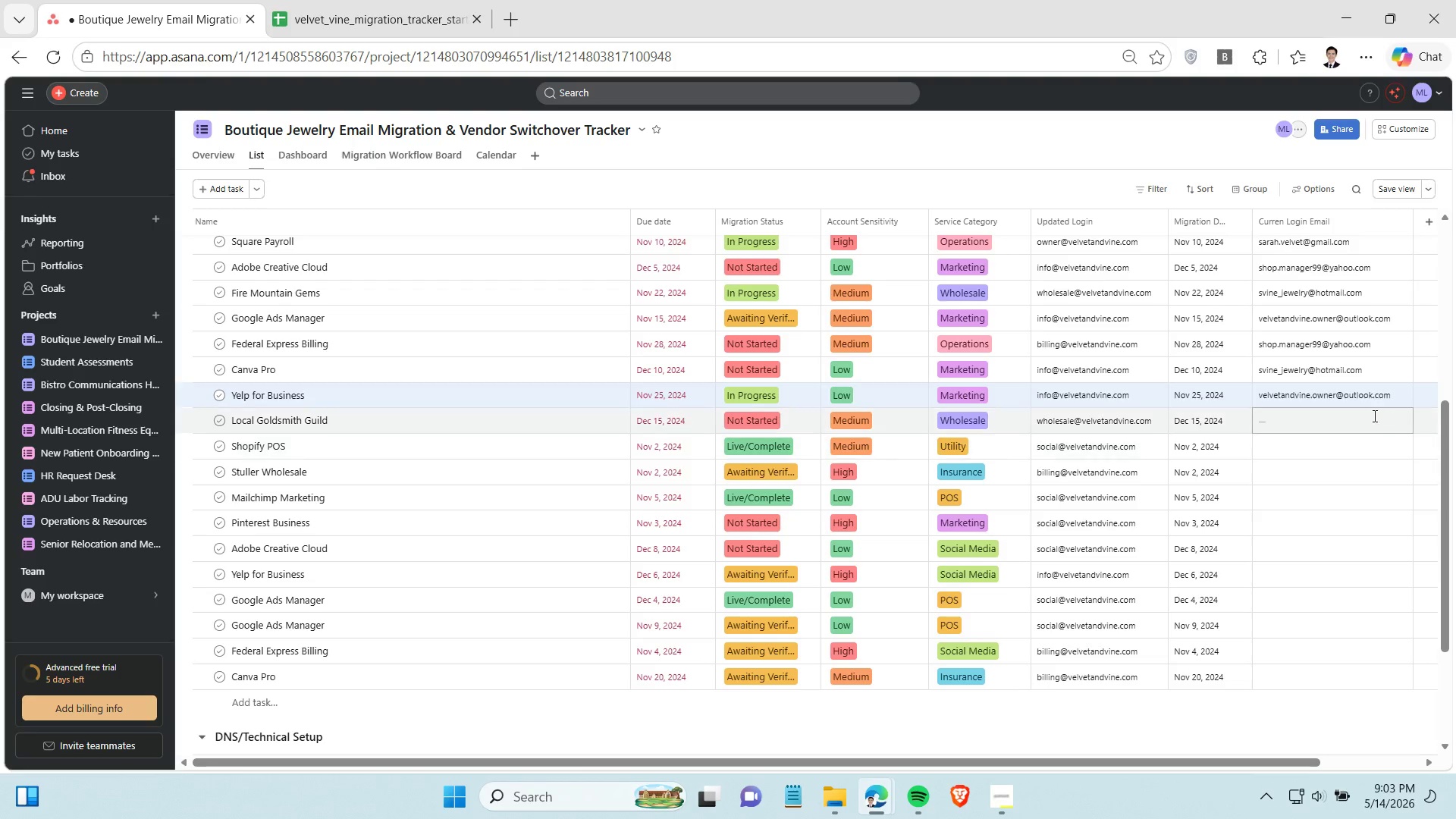 
left_click([1373, 416])
 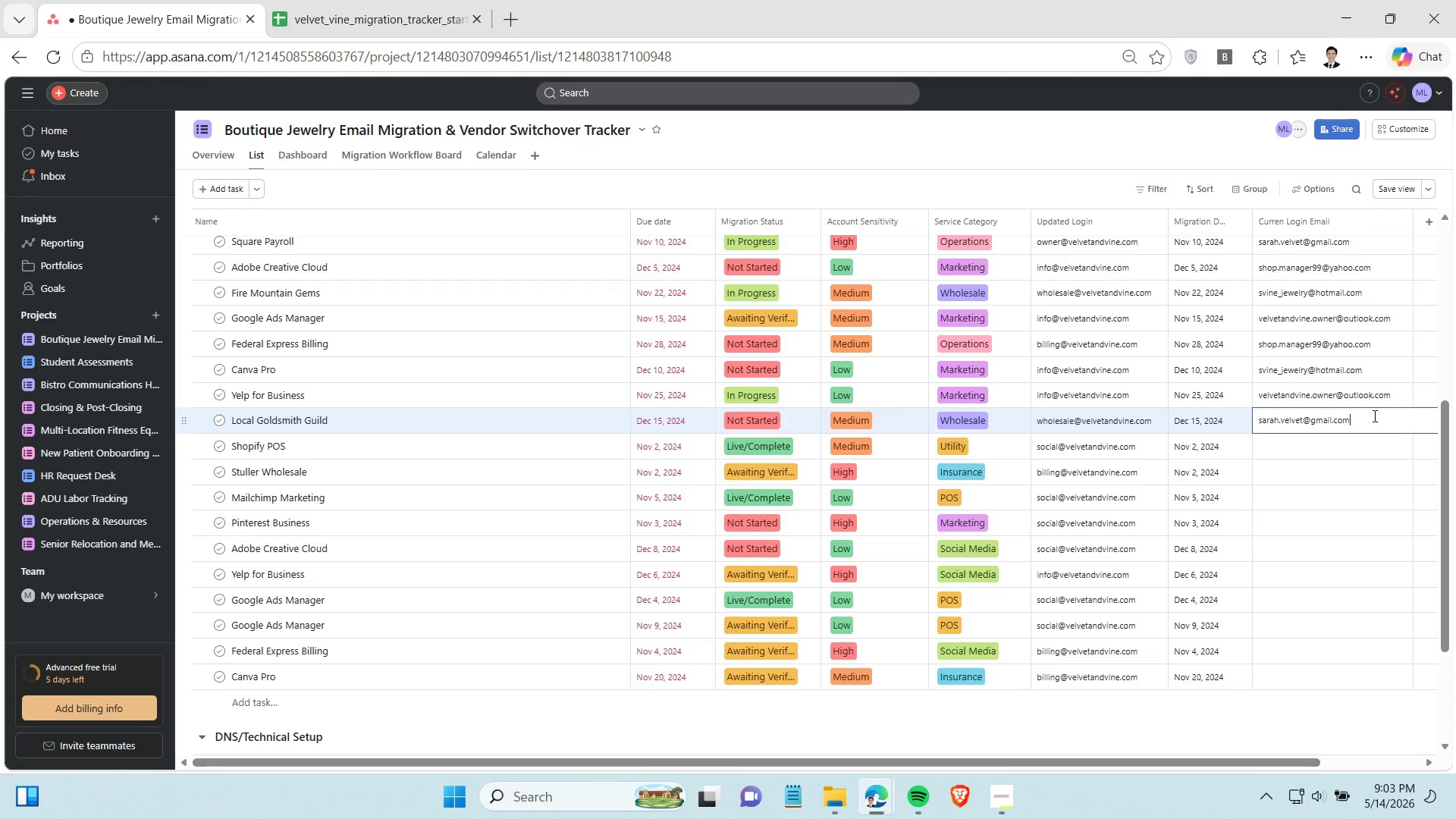 
key(Control+ControlLeft)
 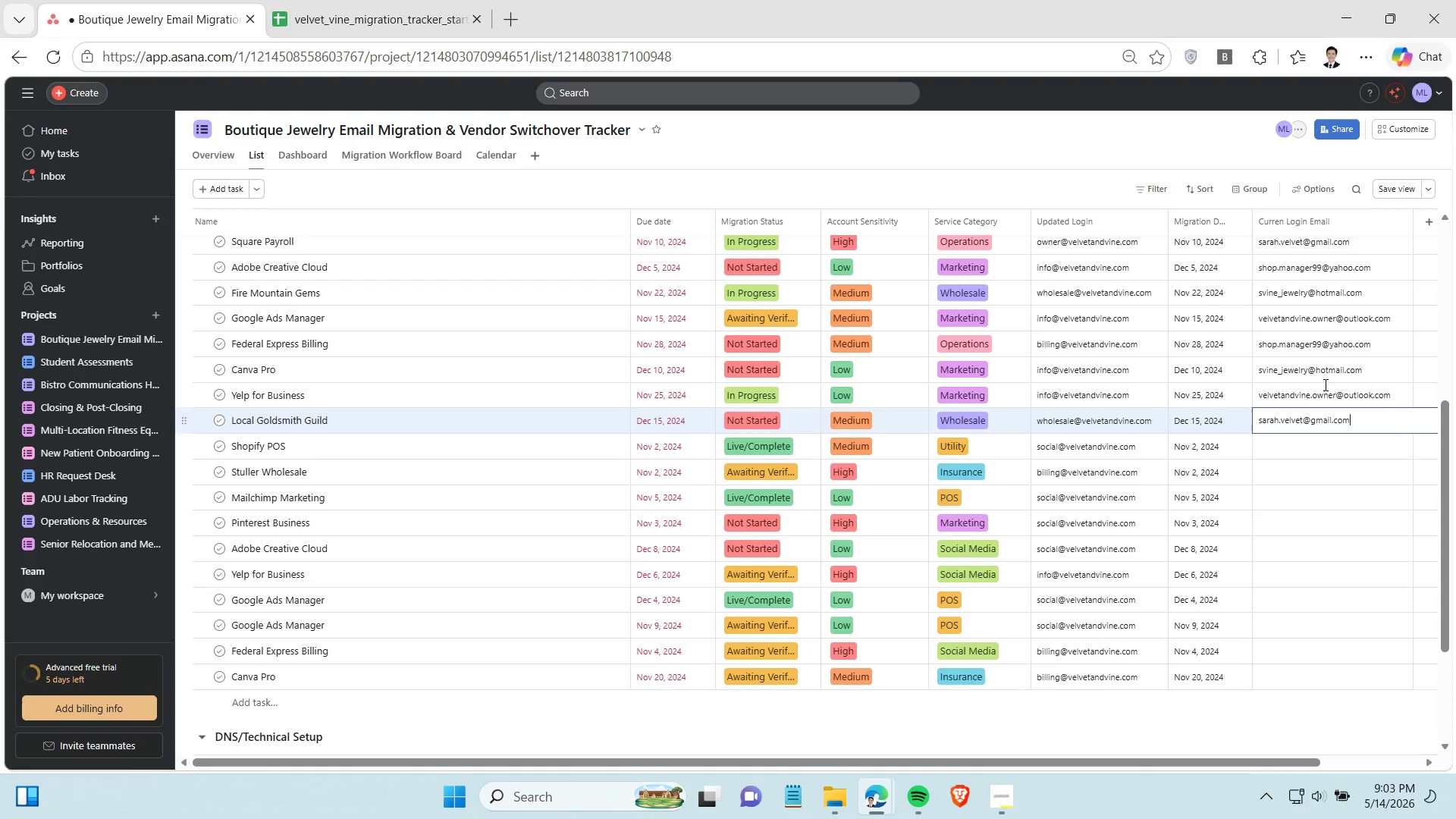 
key(Control+V)
 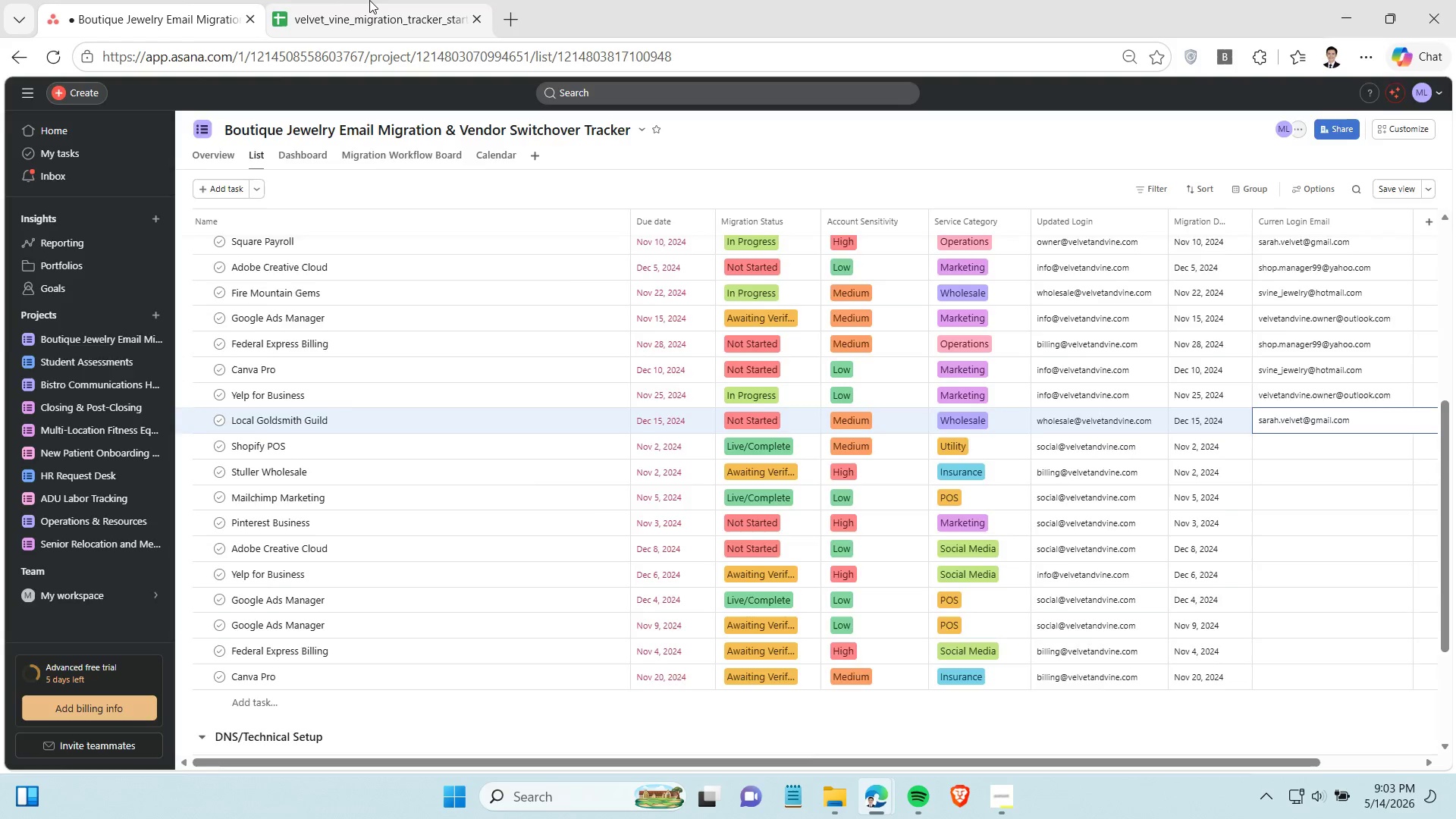 
left_click([369, 0])
 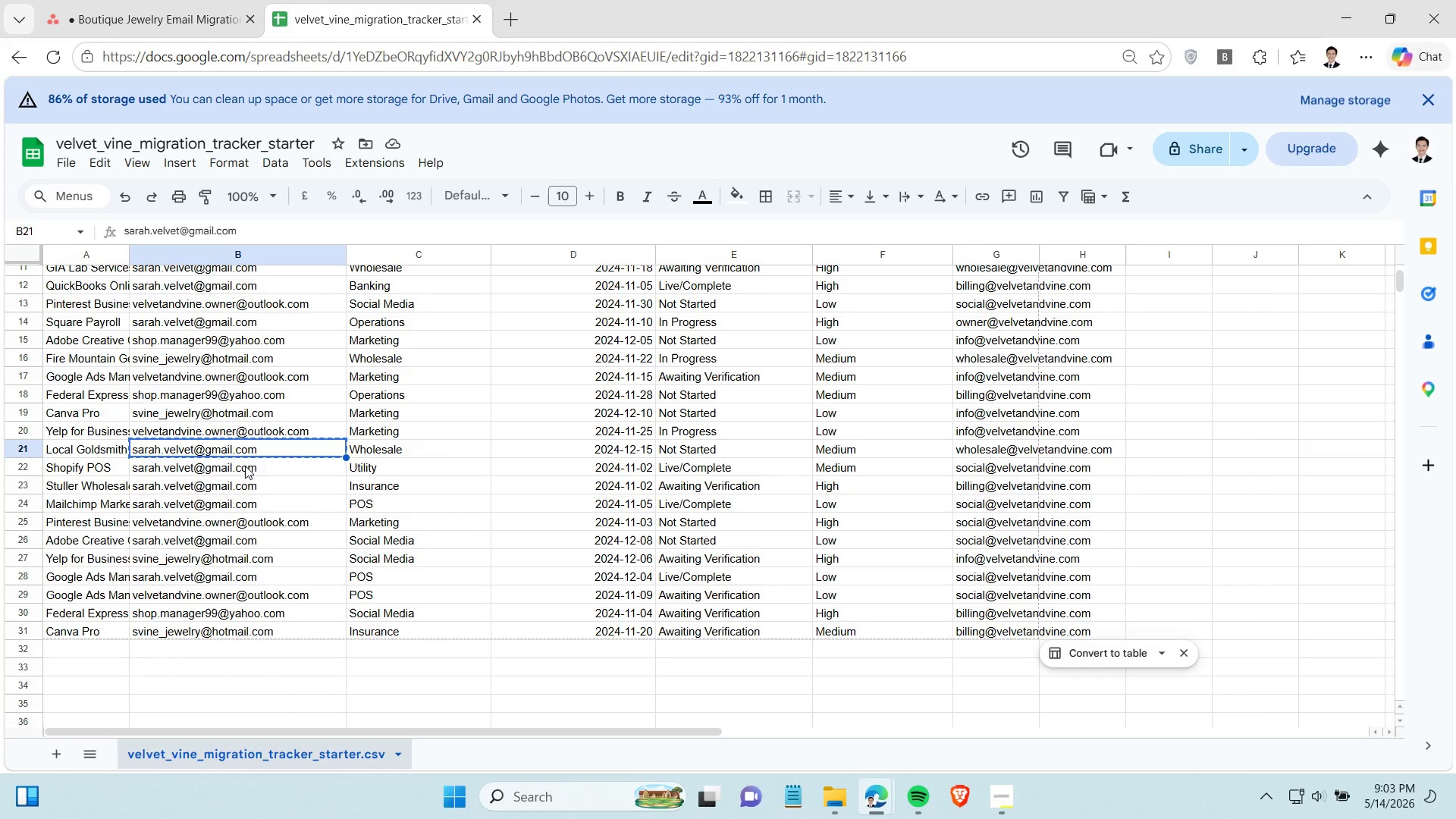 
left_click([245, 466])
 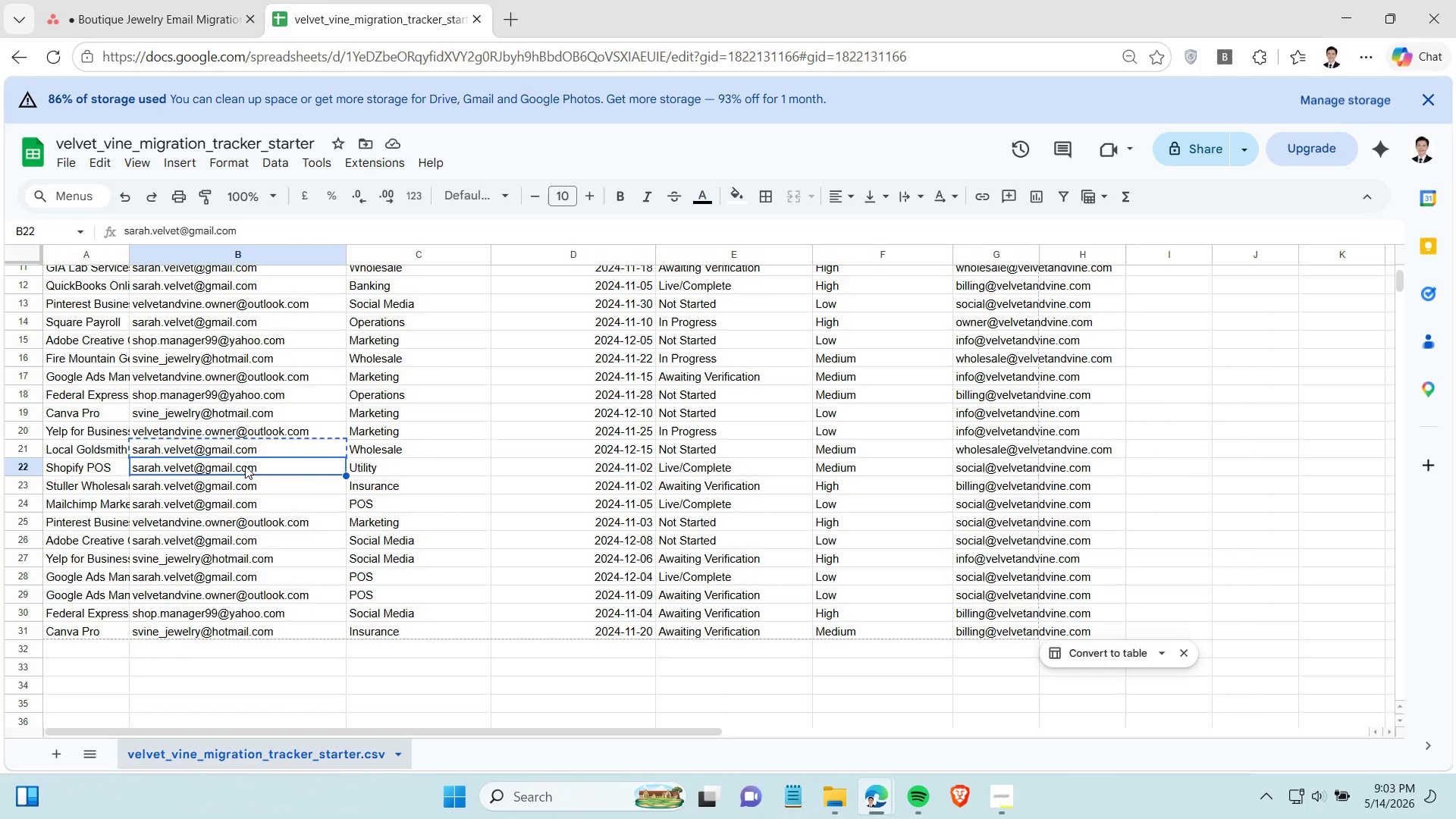 
key(Control+C)
 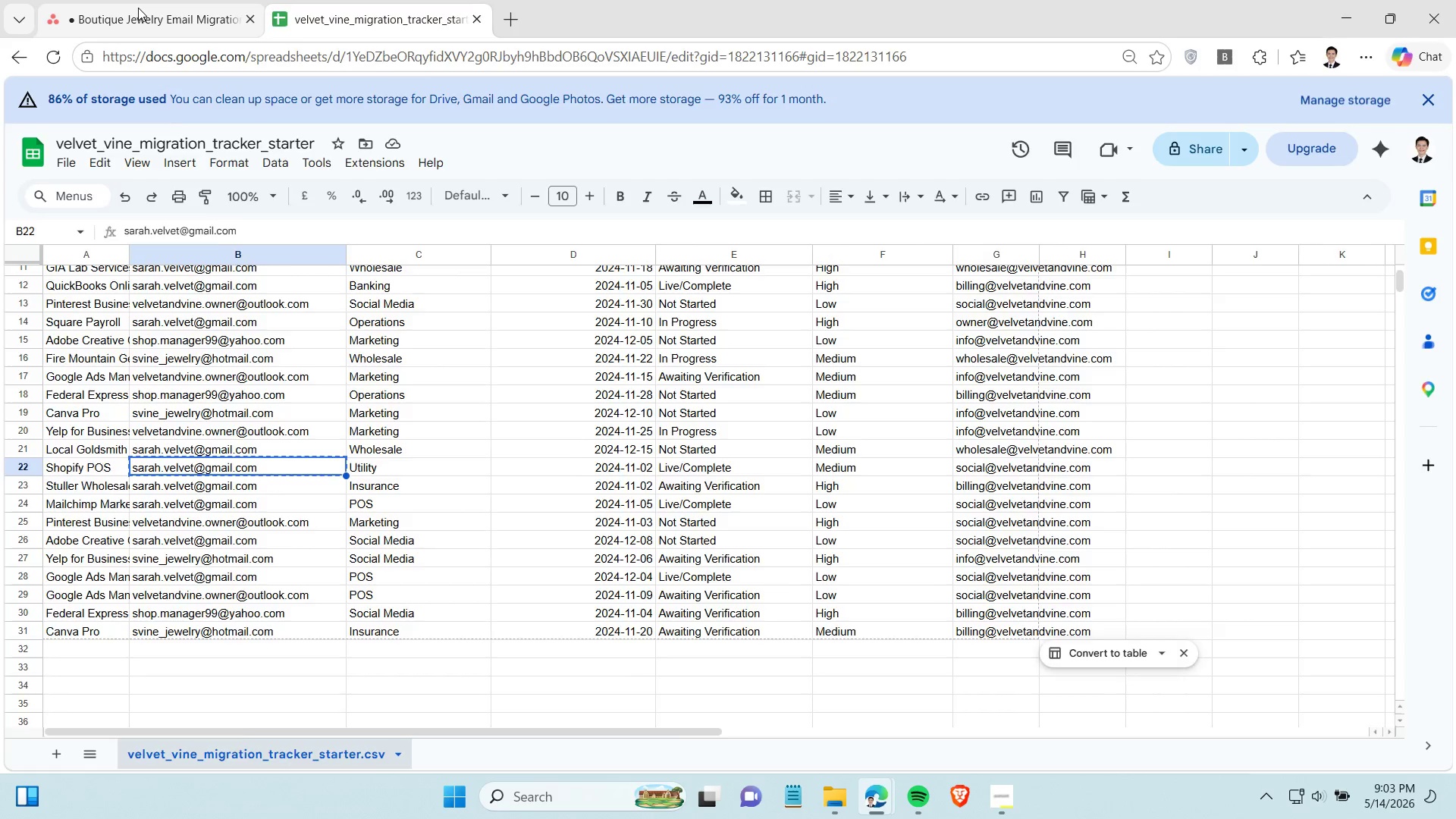 
left_click([138, 8])
 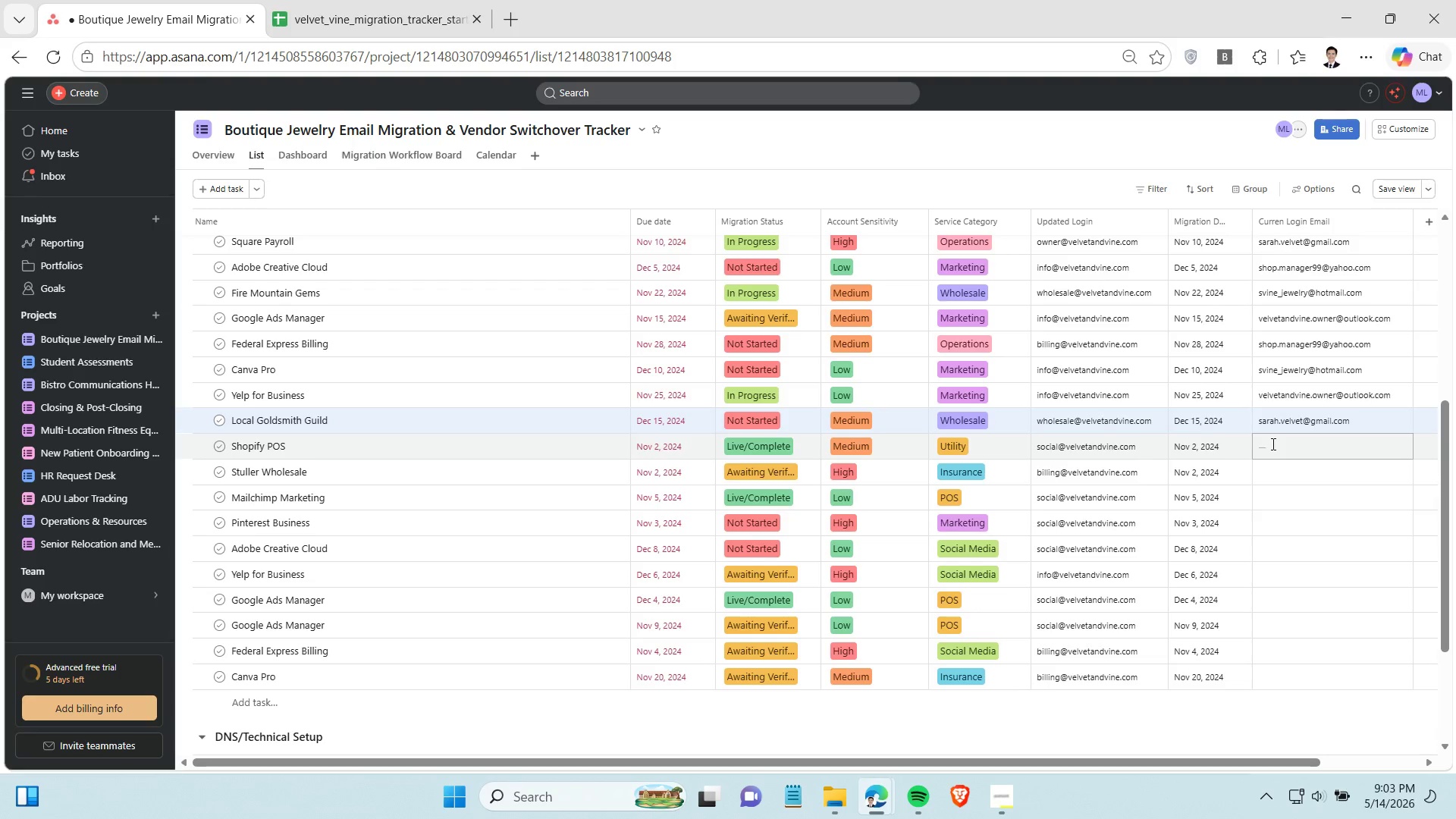 
left_click([1273, 444])
 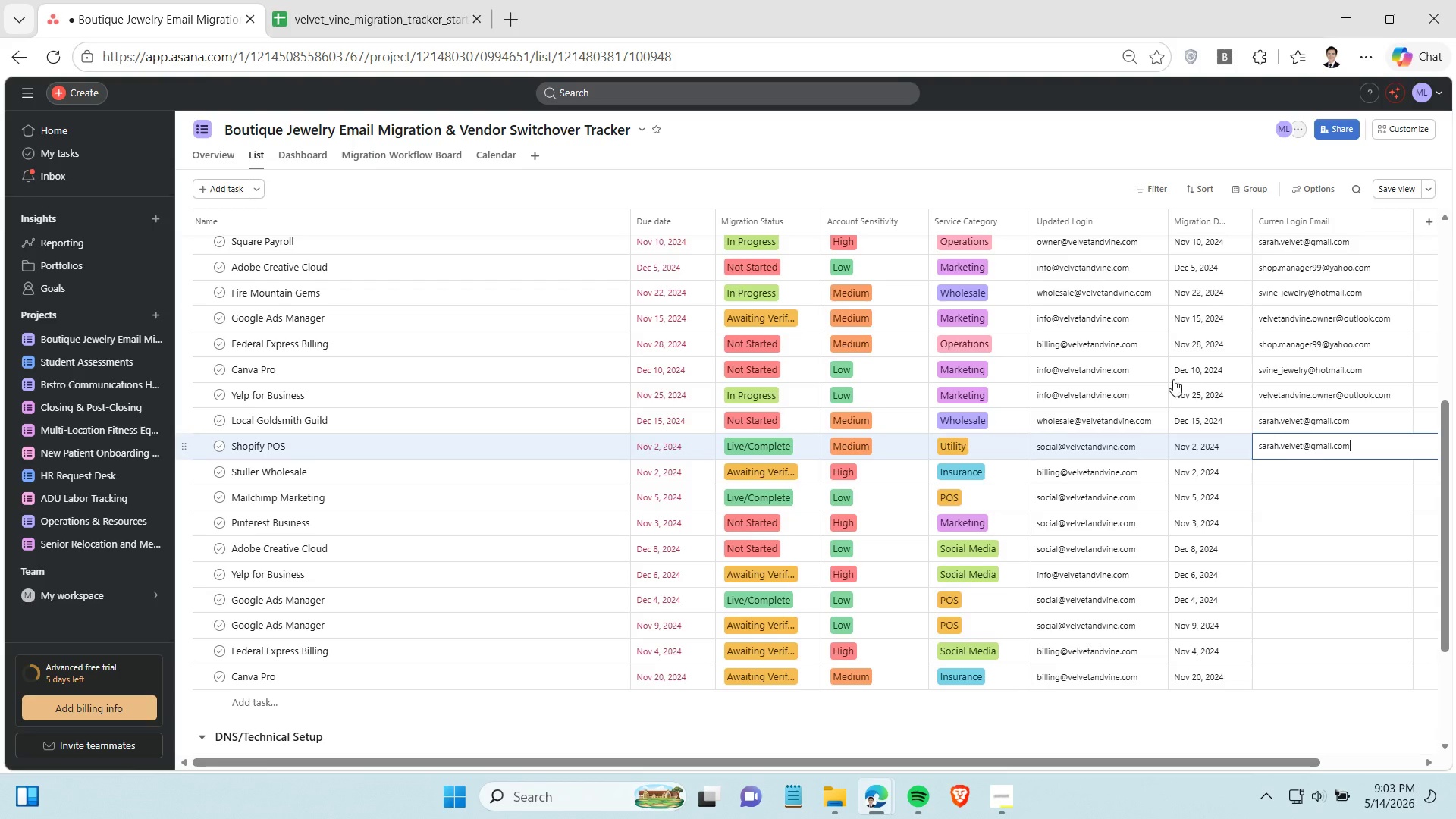 
key(Control+ControlLeft)
 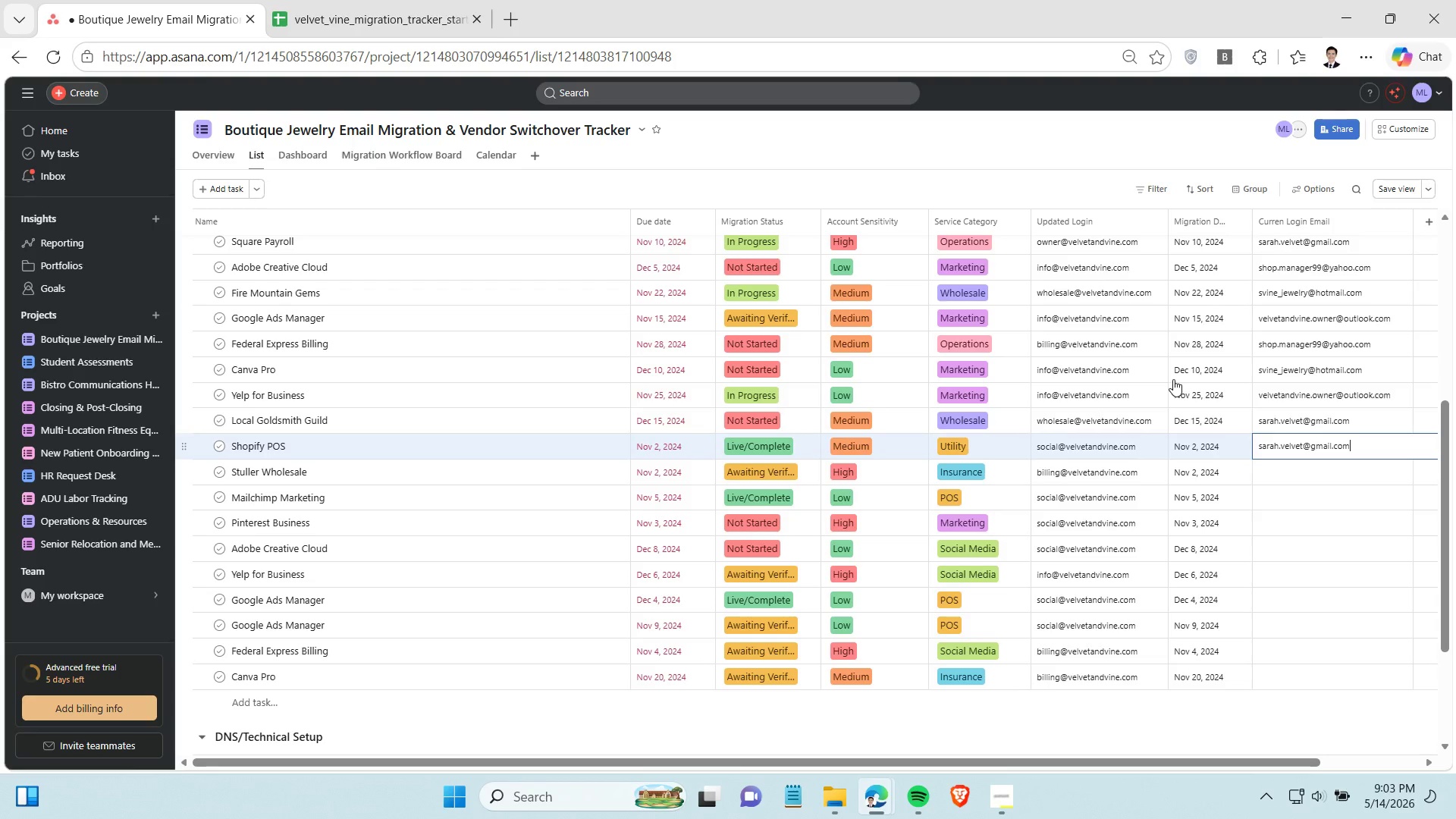 
key(Control+V)
 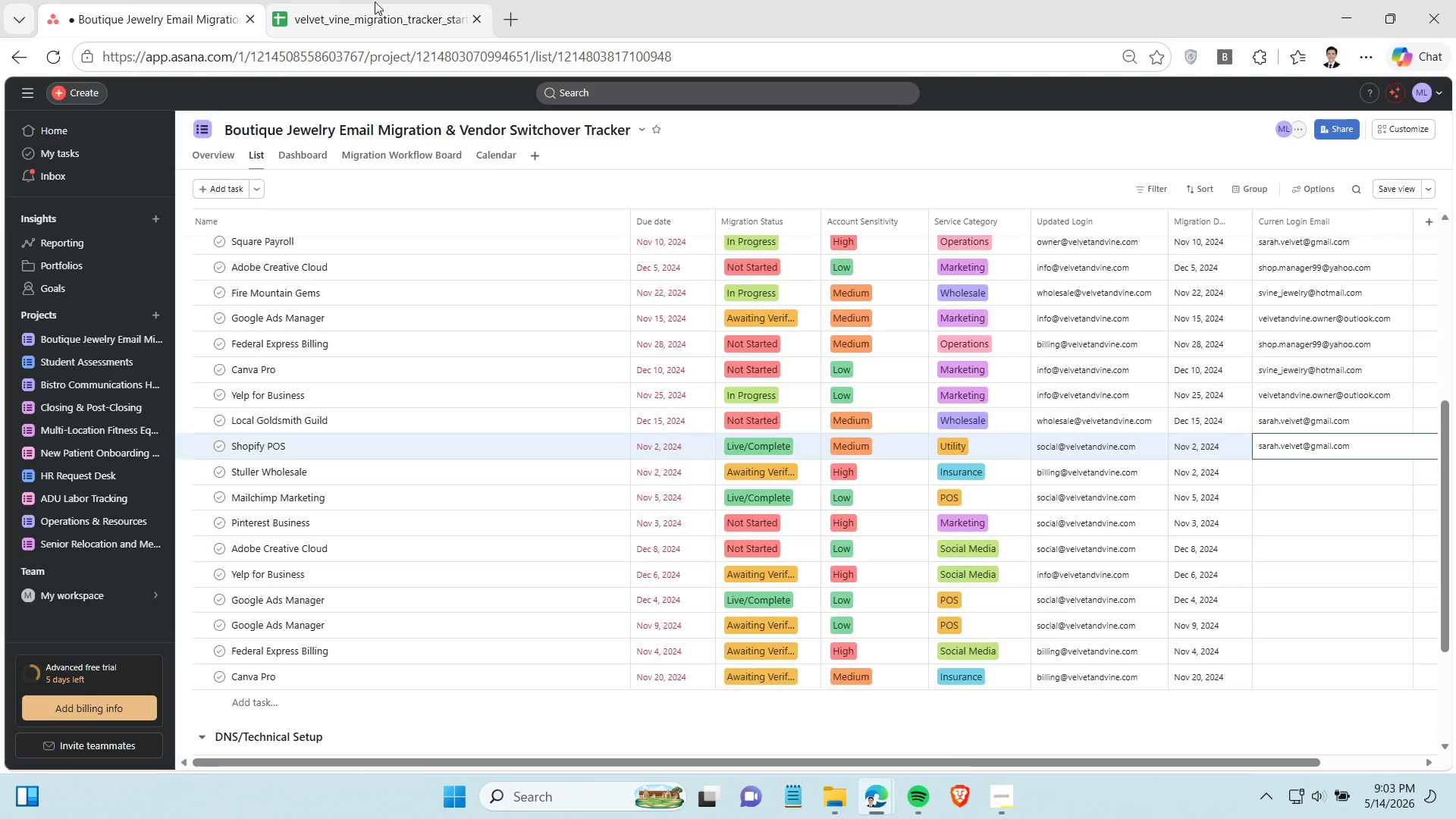 
left_click([375, 2])
 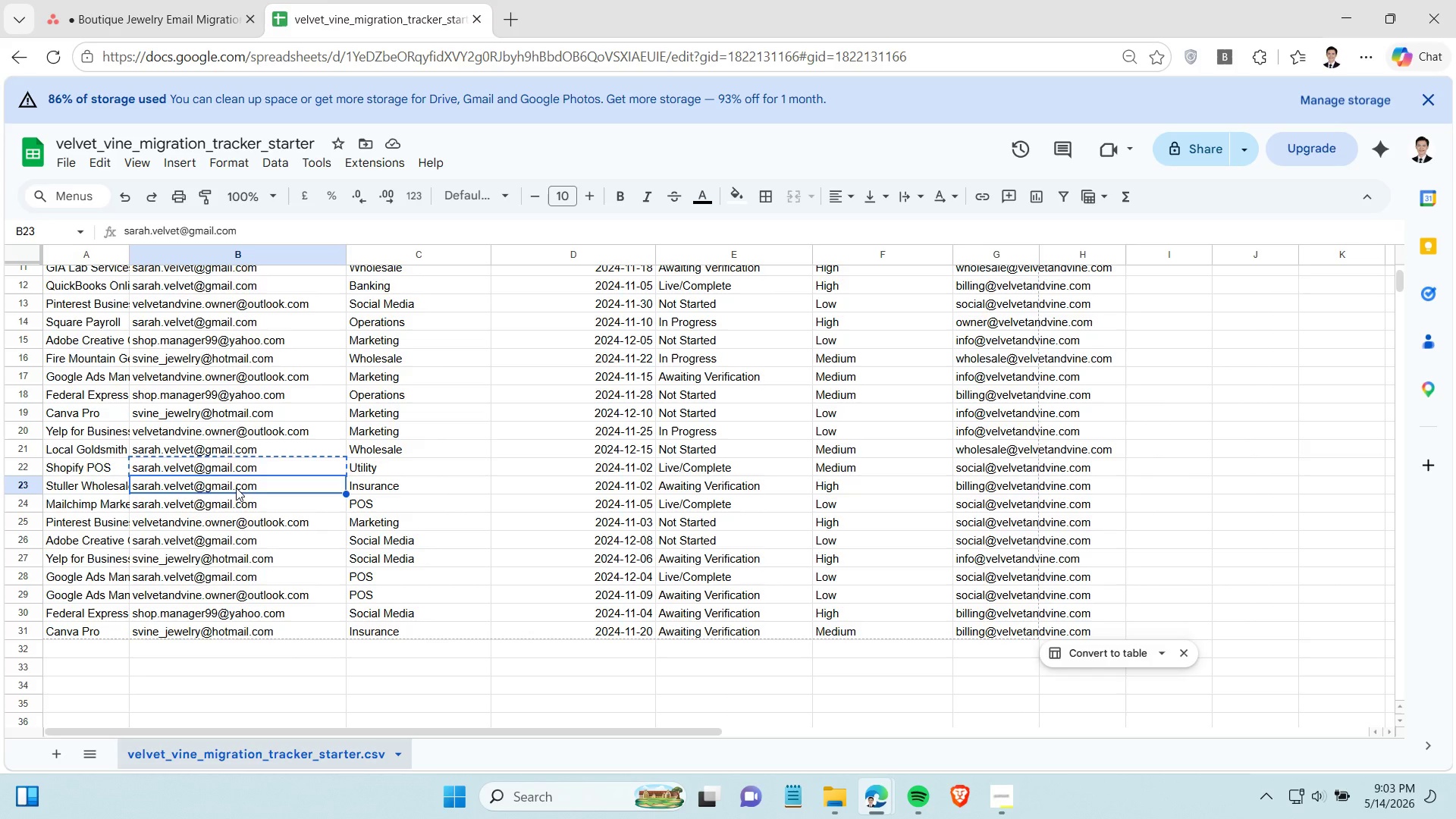 
key(Control+C)
 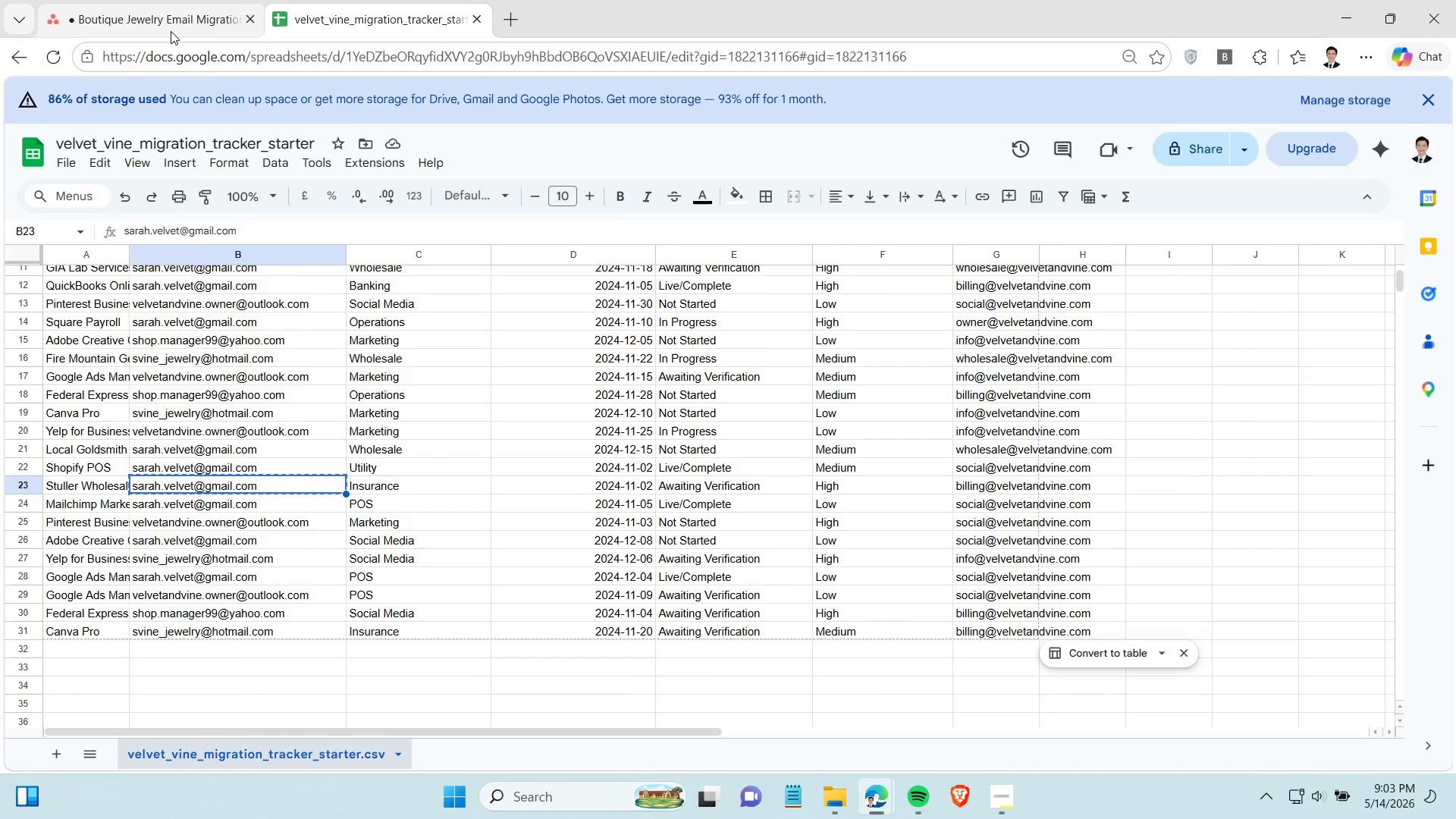 
left_click([171, 31])
 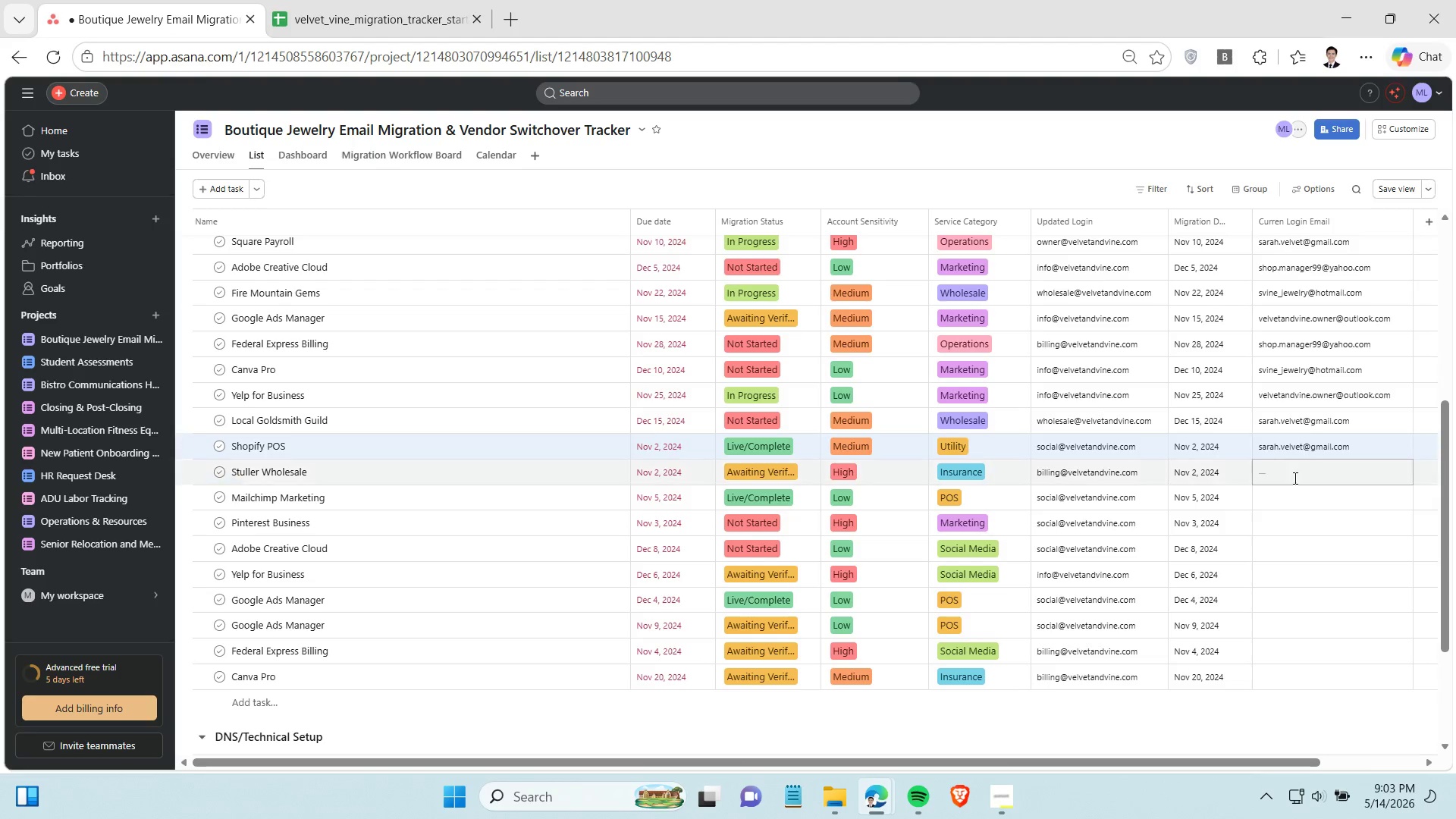 
left_click([1294, 478])
 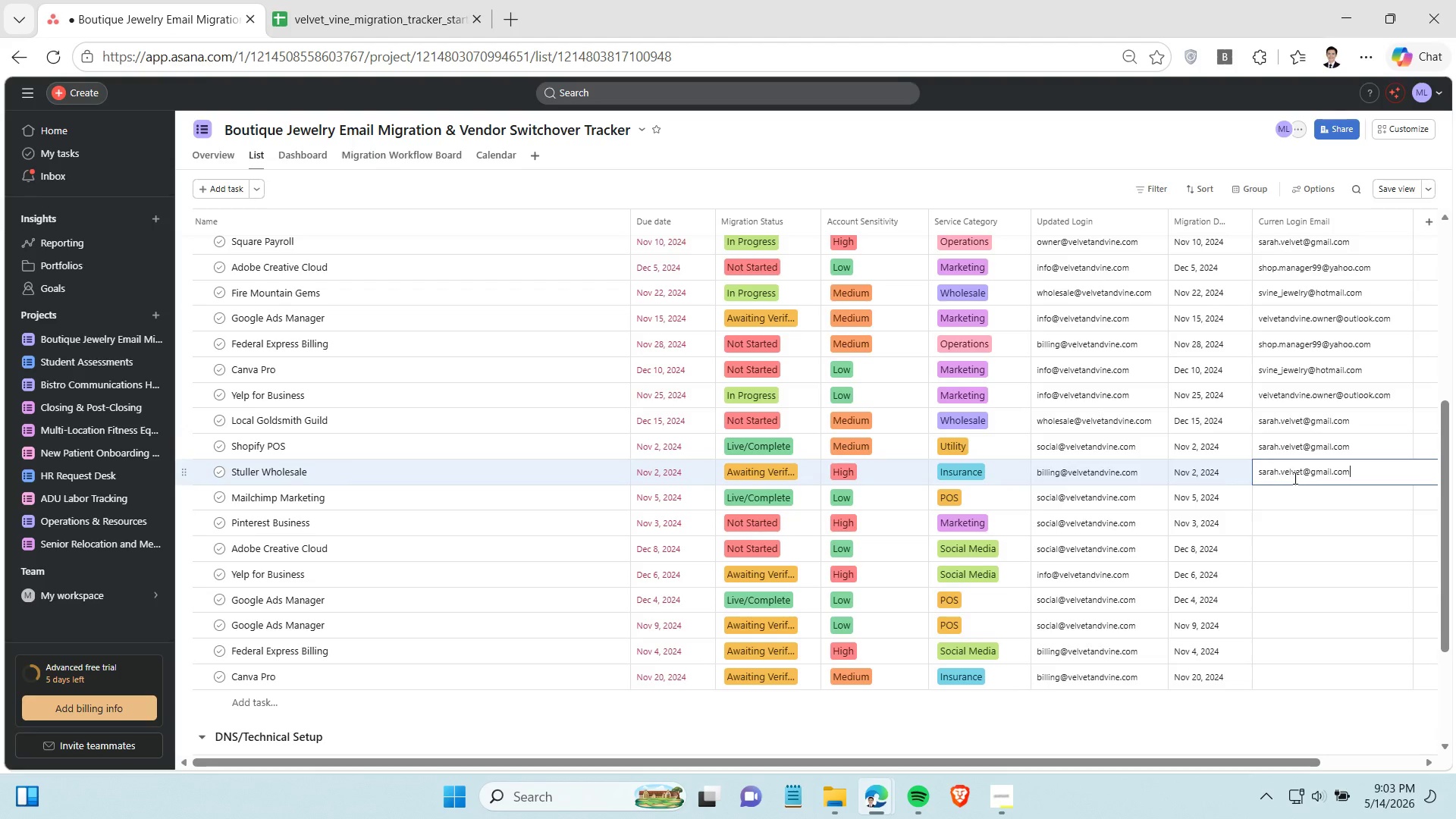 
key(Control+ControlLeft)
 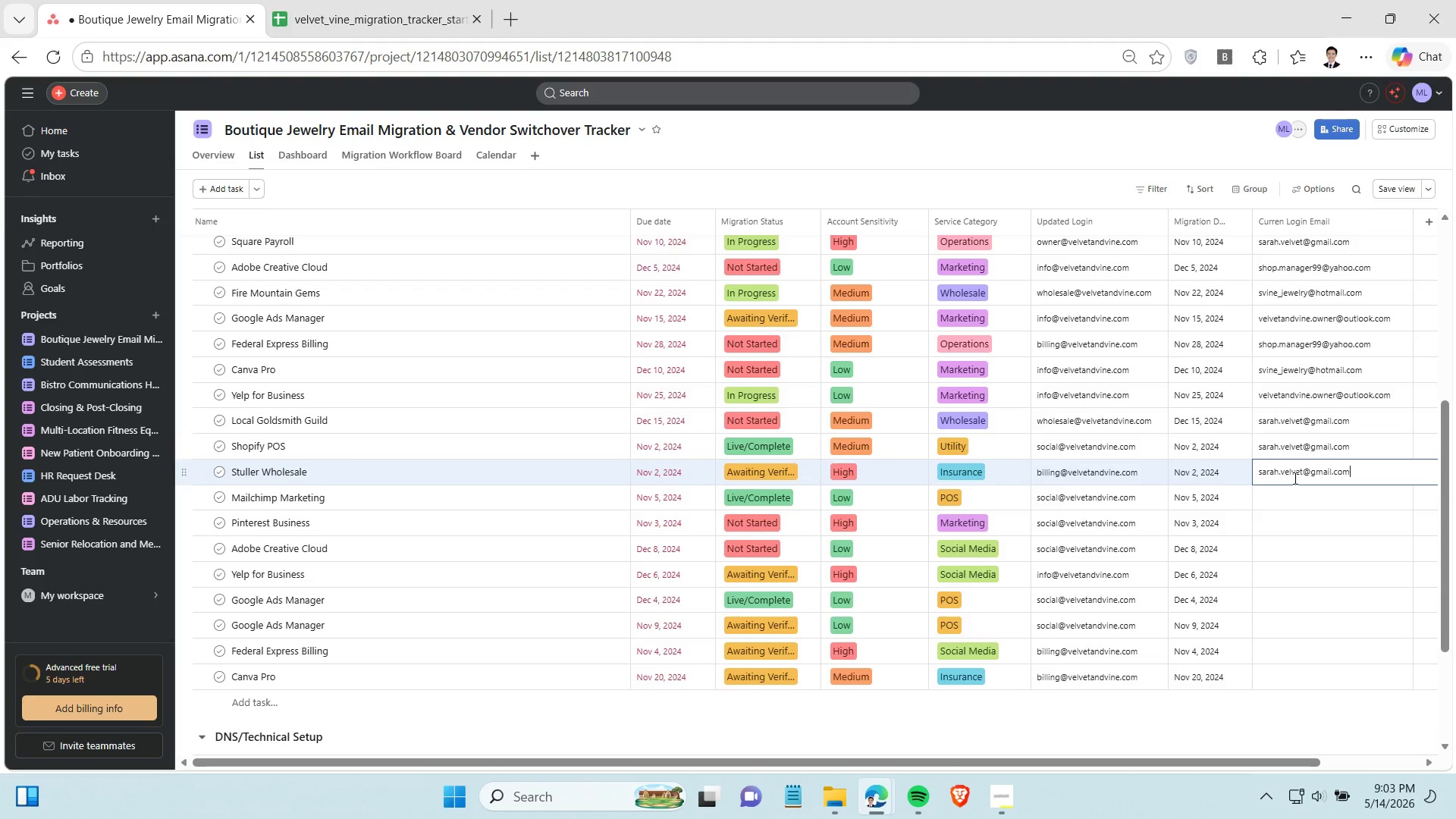 
key(Control+V)
 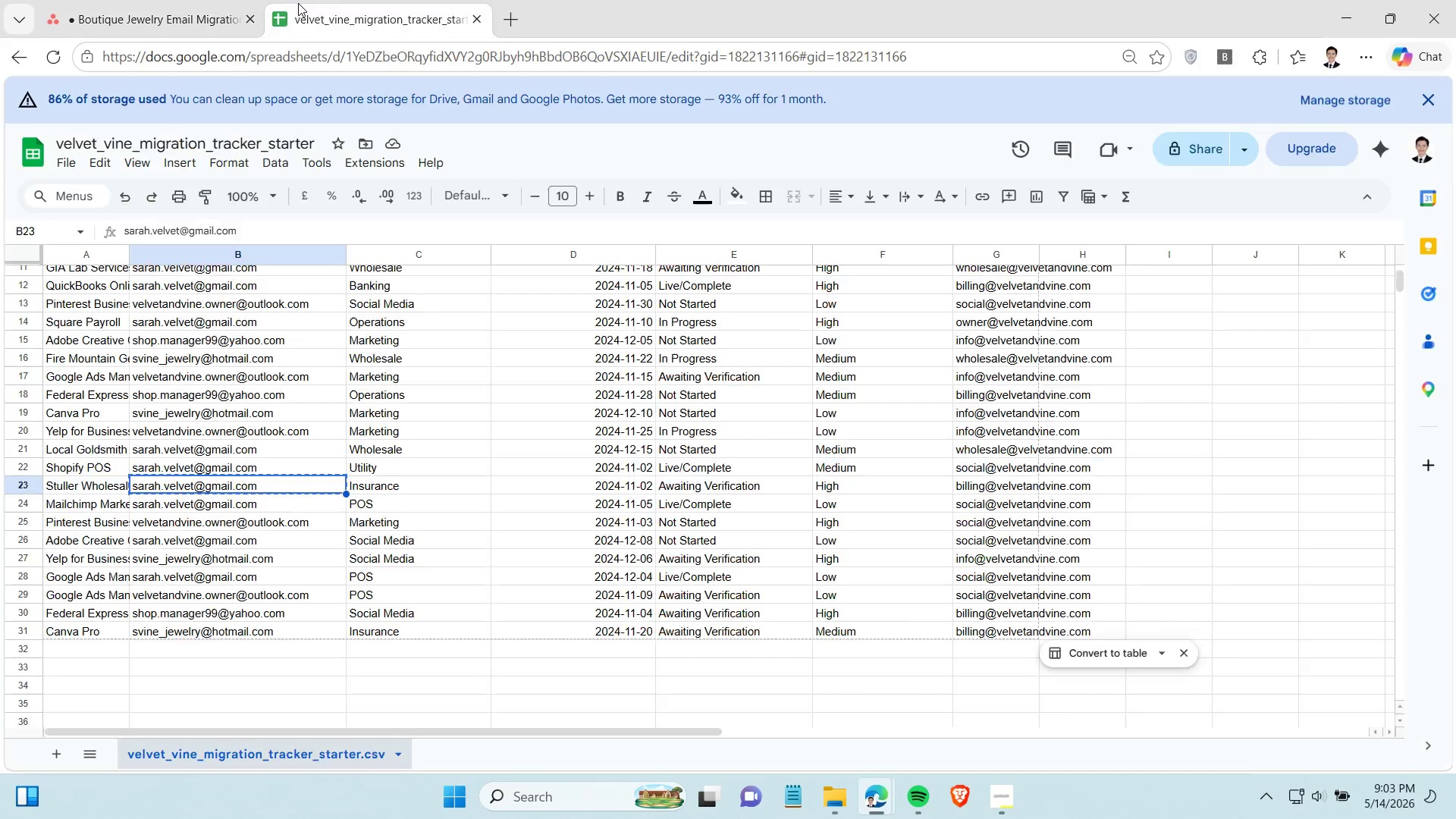 
left_click([298, 3])
 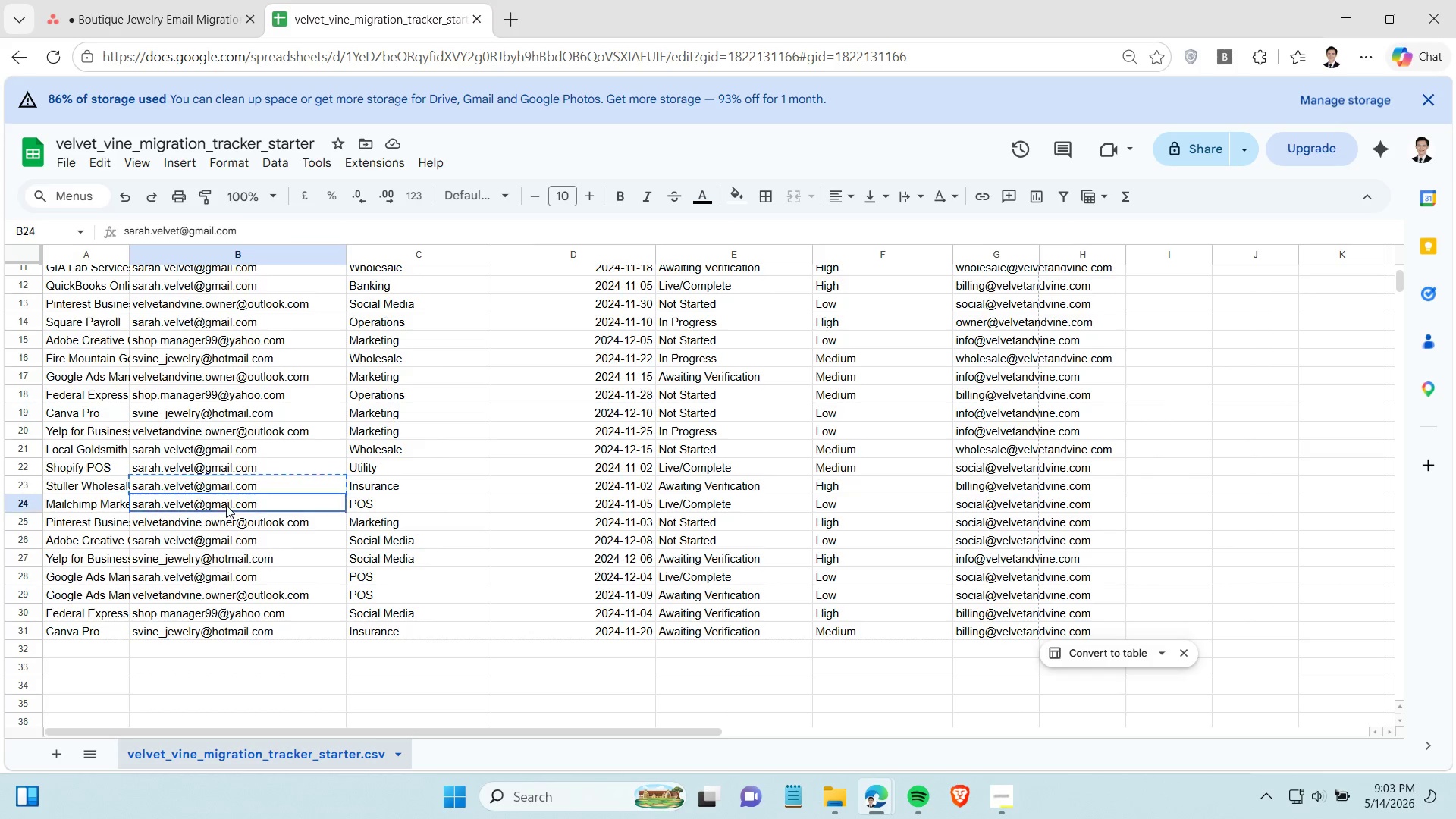 
left_click([226, 505])
 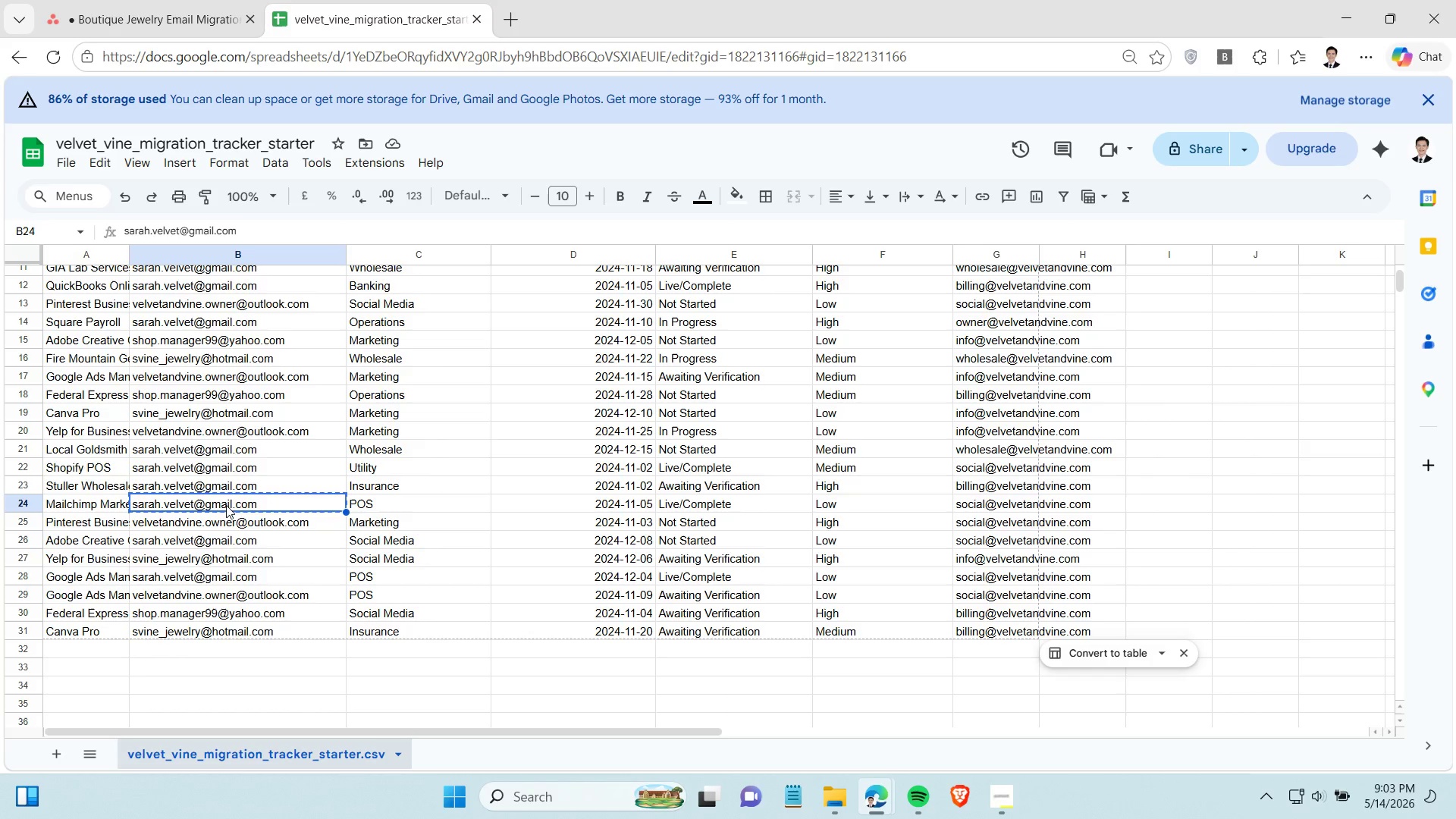 
key(Control+C)
 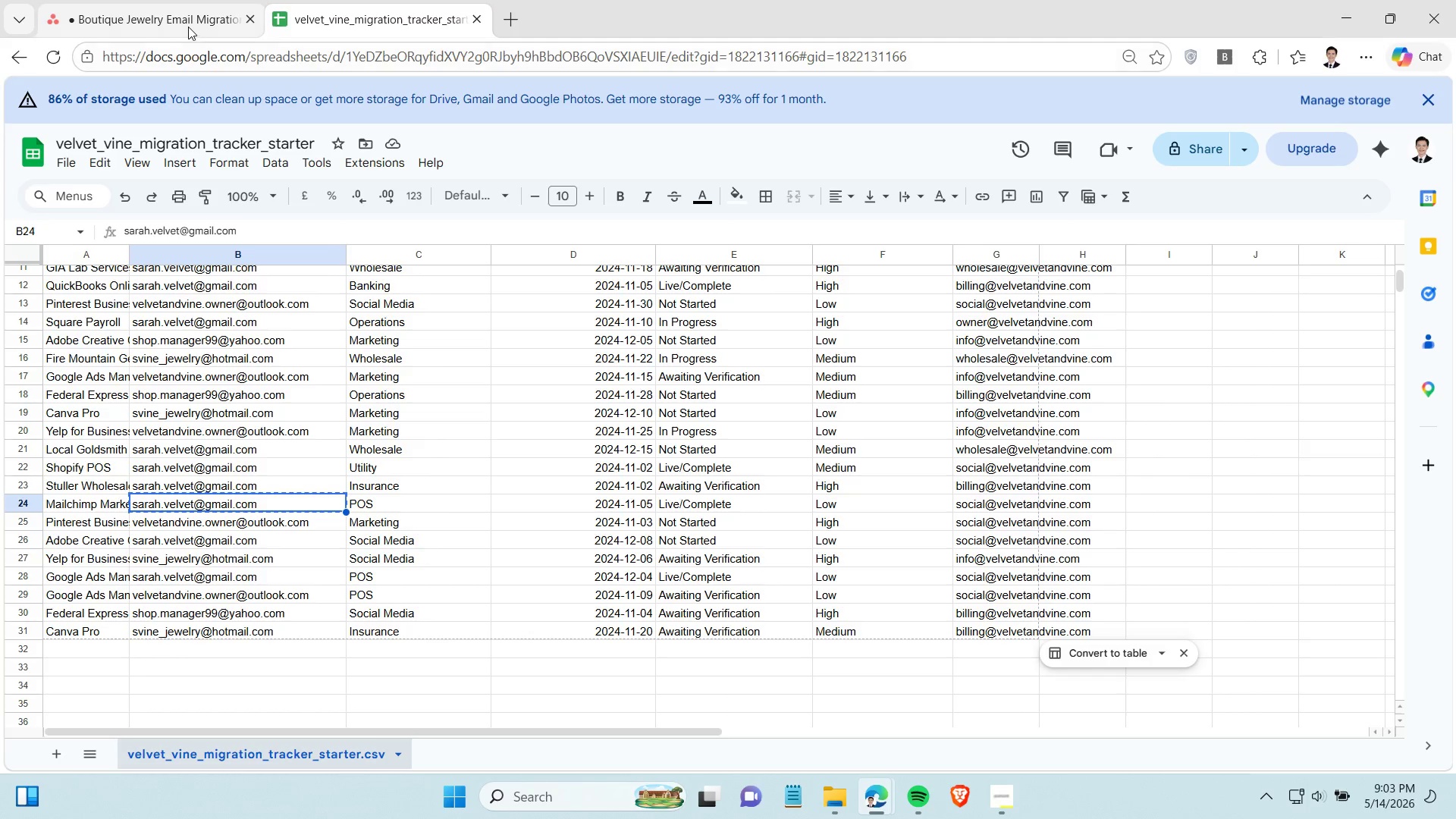 
left_click([188, 27])
 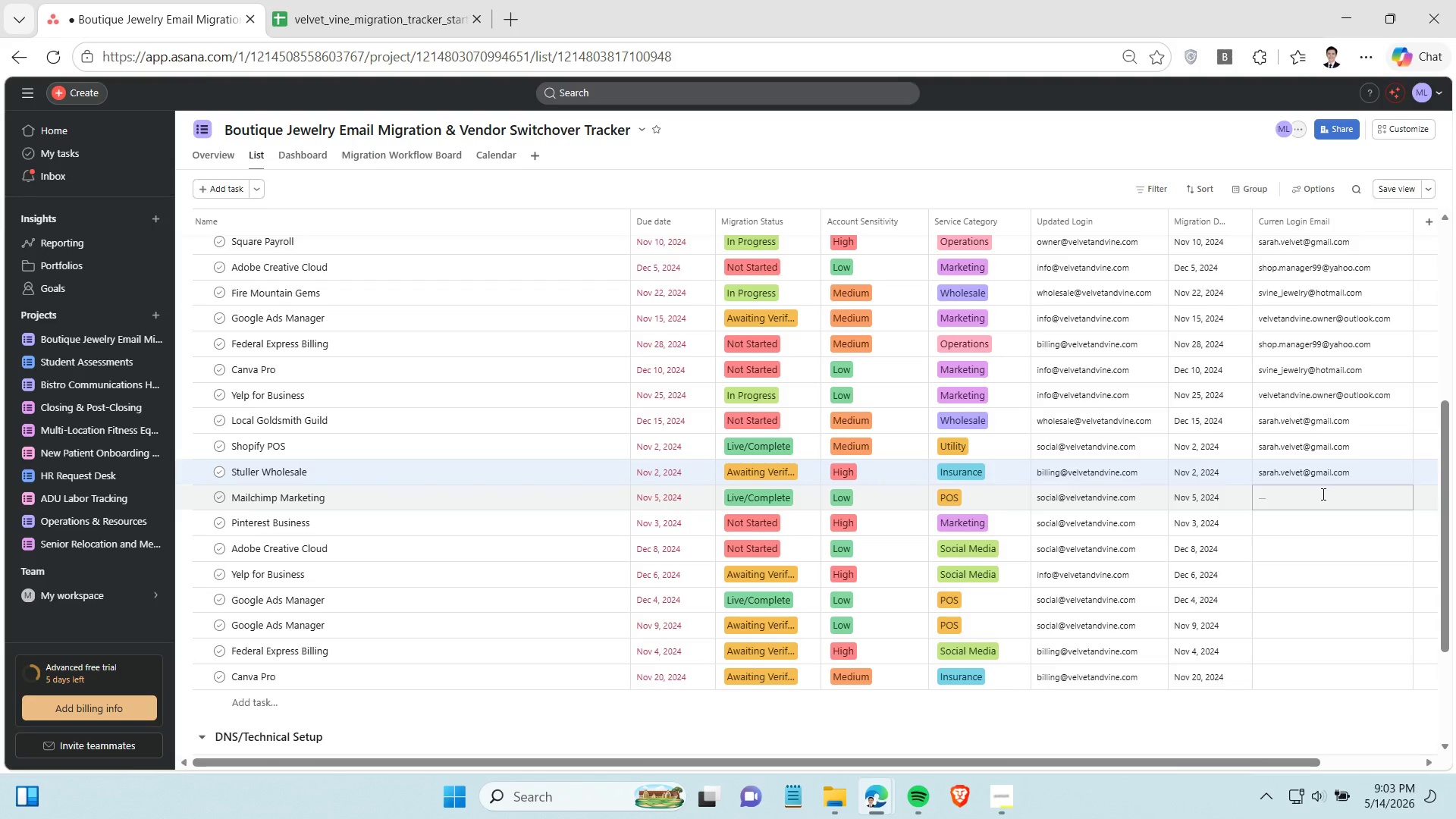 
left_click([1322, 494])
 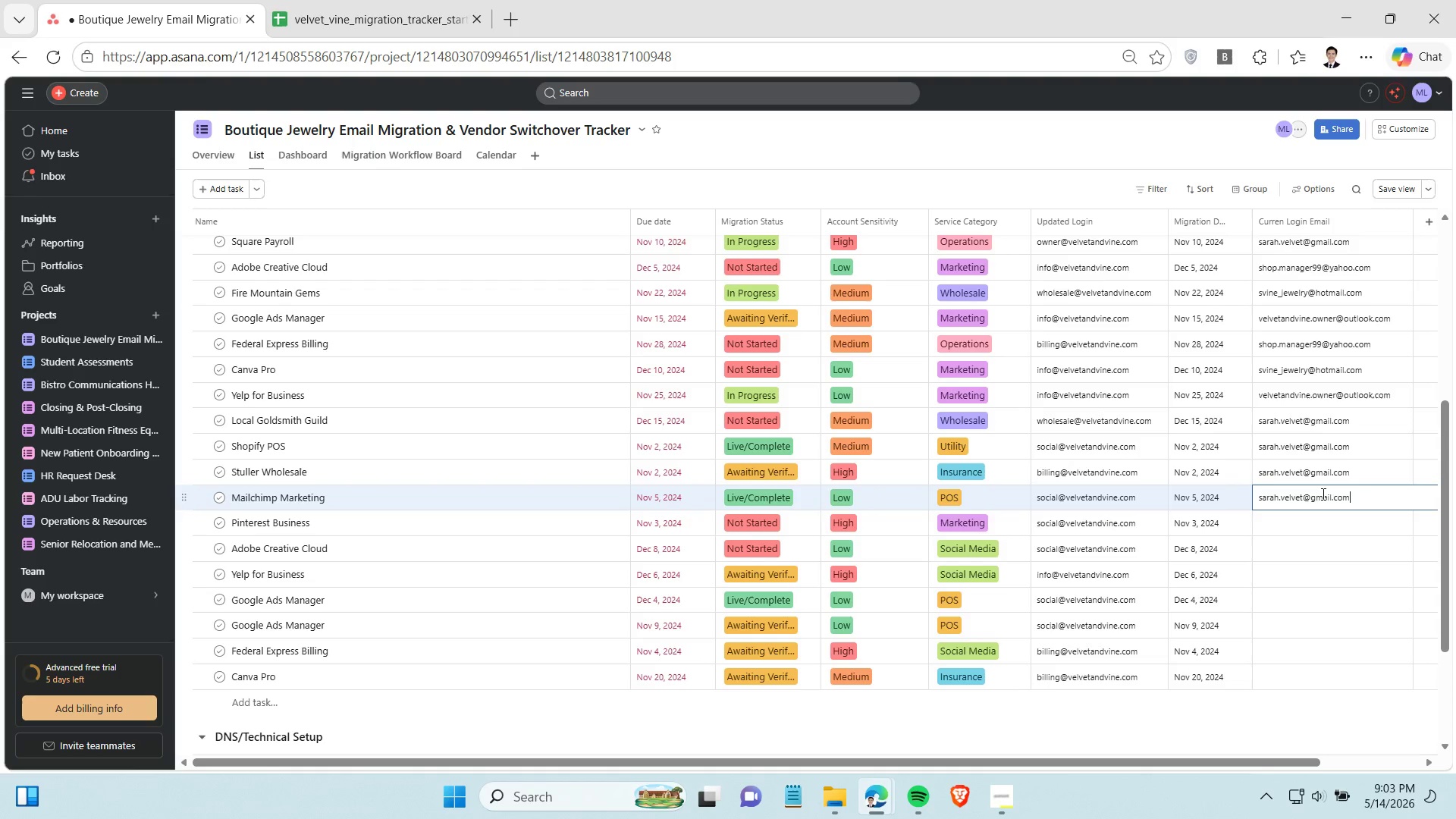 
key(Control+ControlLeft)
 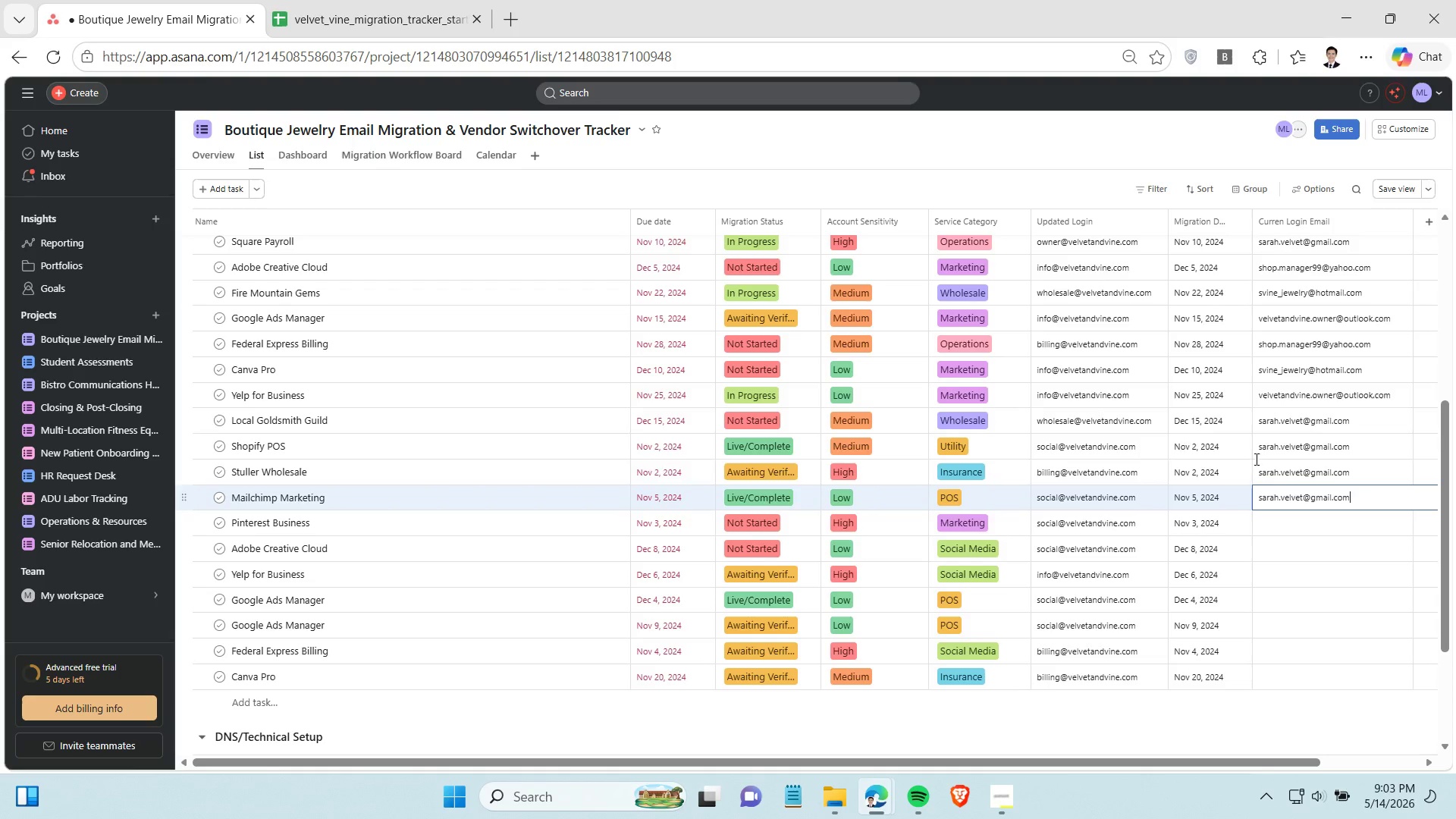 
key(Control+V)
 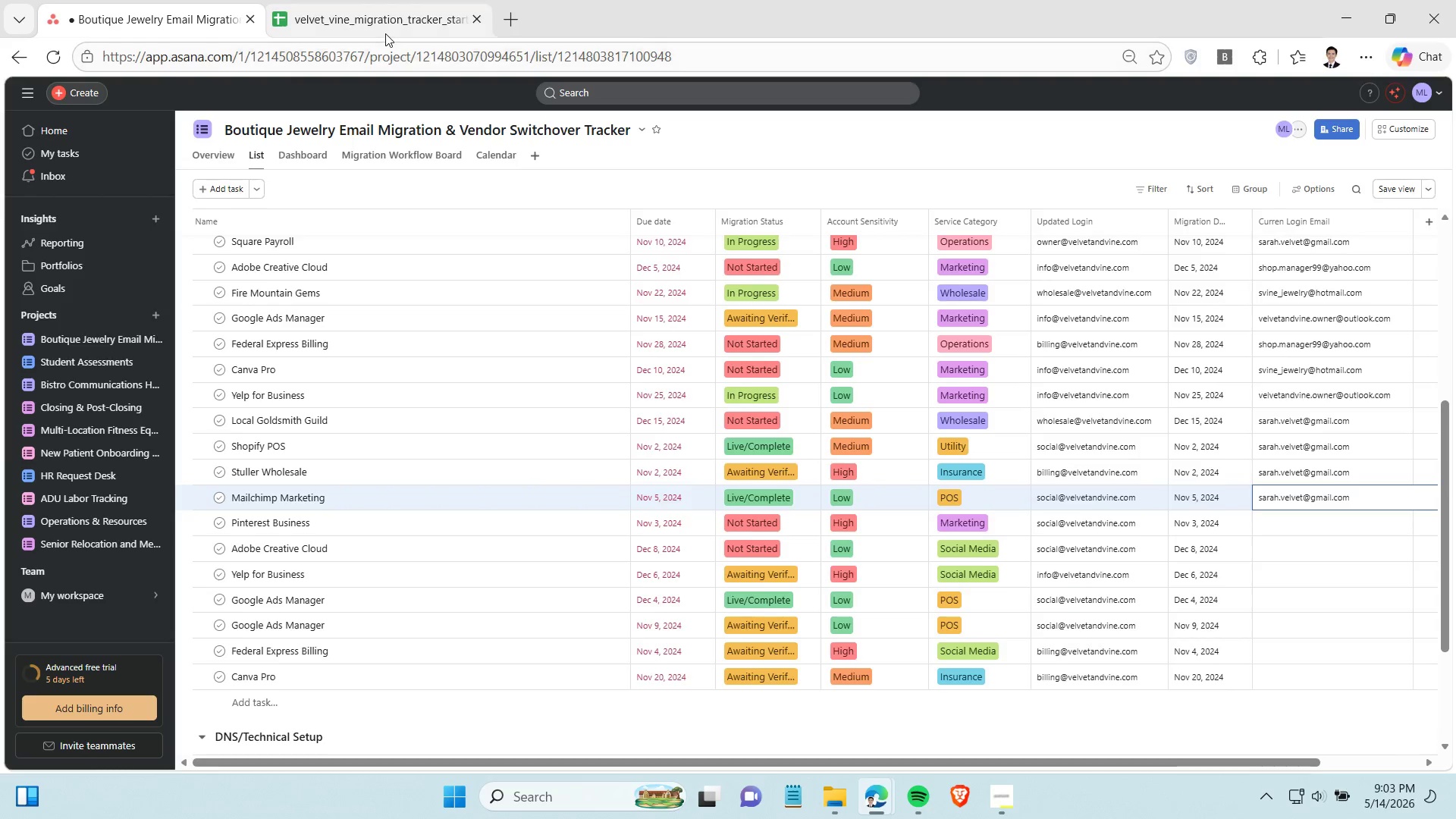 
left_click([385, 33])
 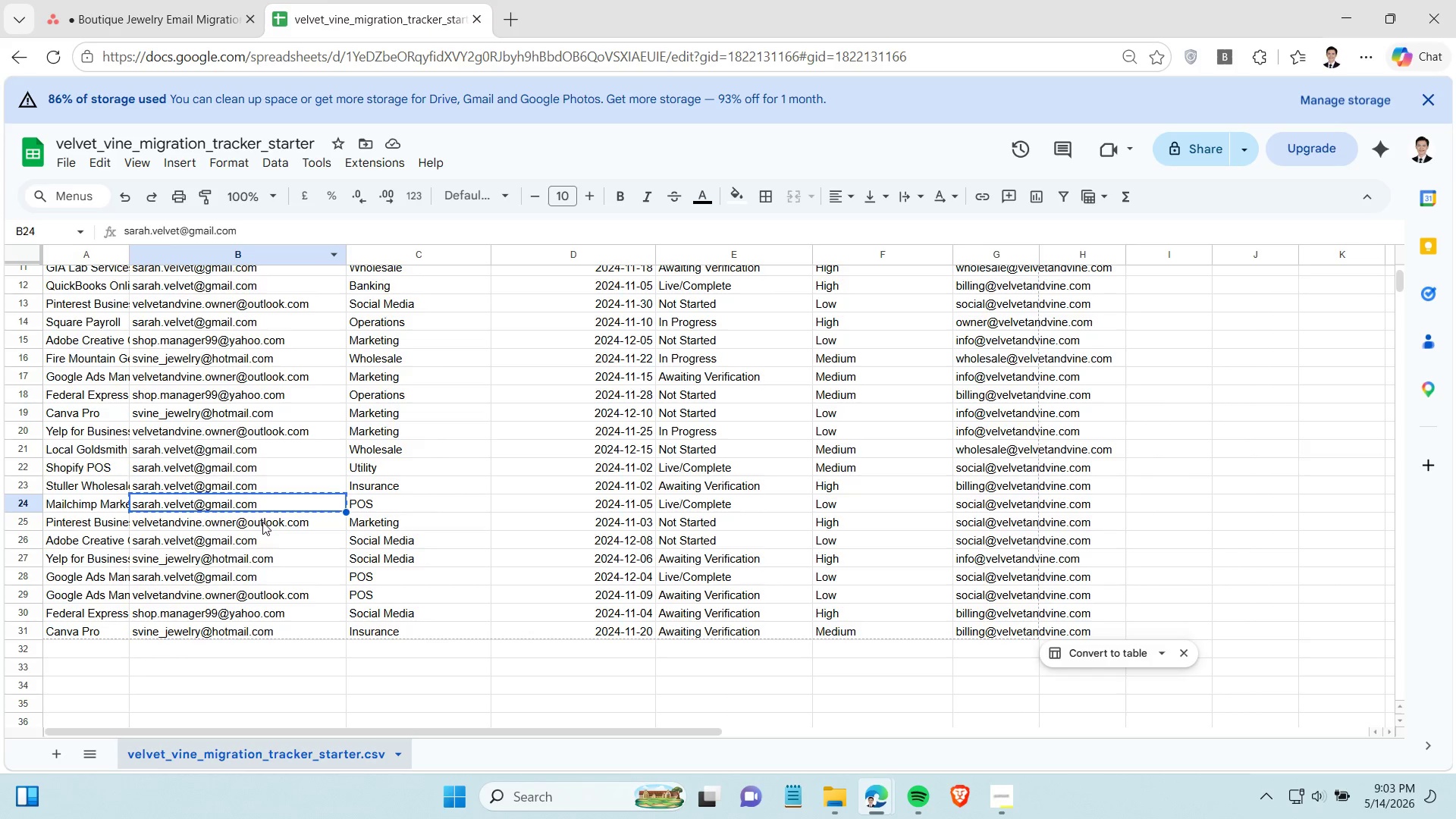 
left_click([262, 522])
 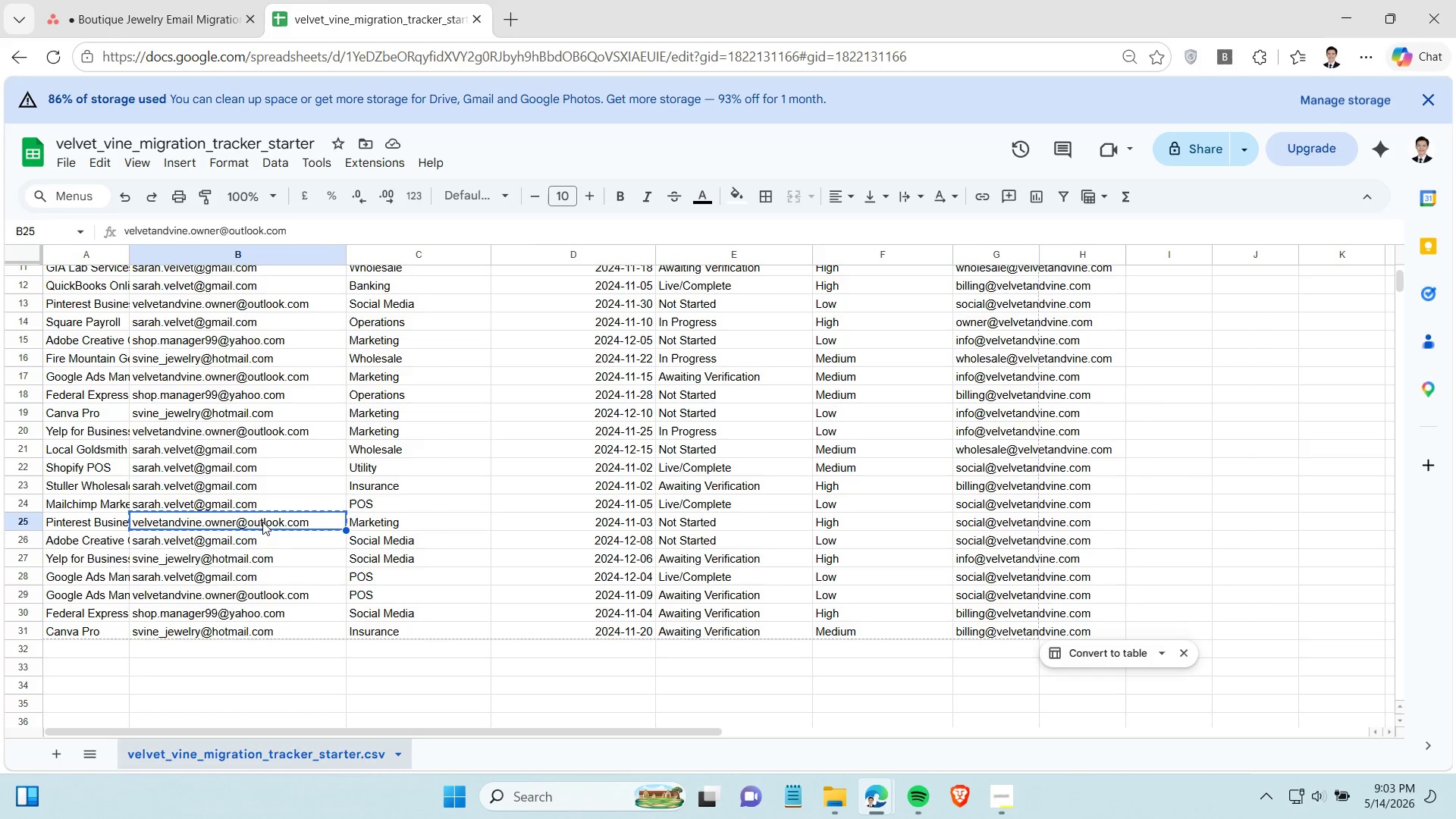 
key(Control+C)
 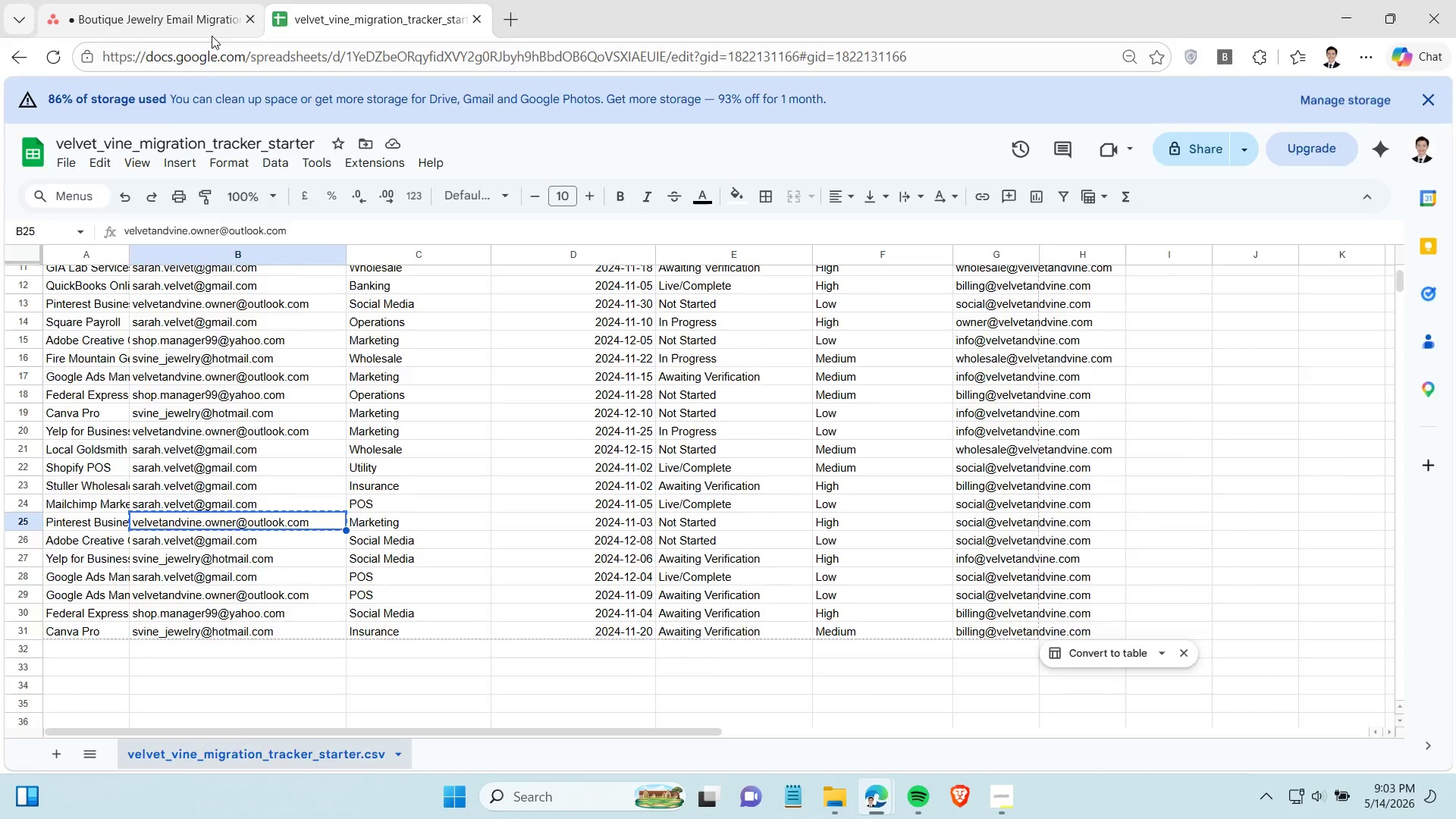 
left_click([212, 36])
 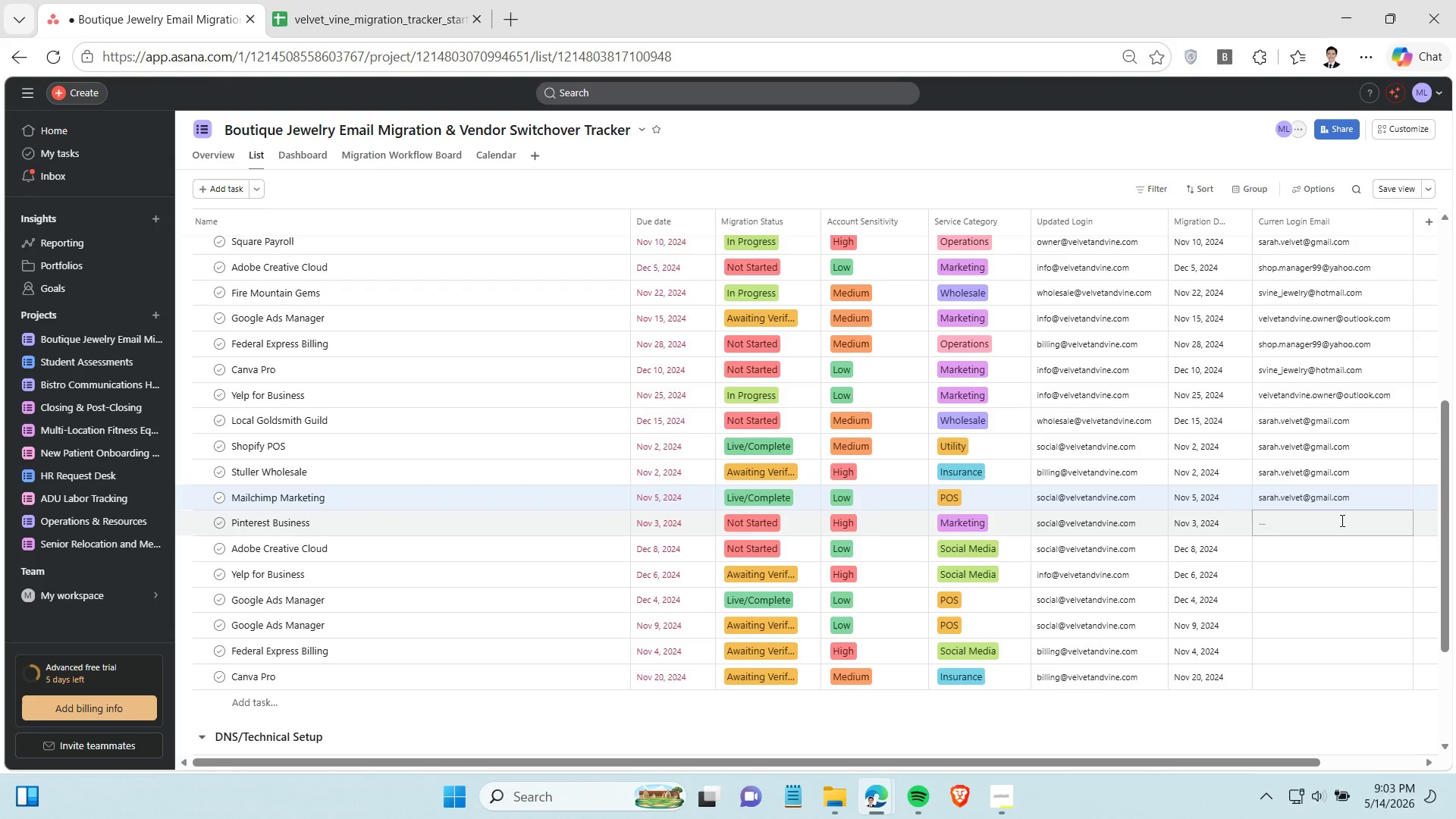 
left_click([1341, 520])
 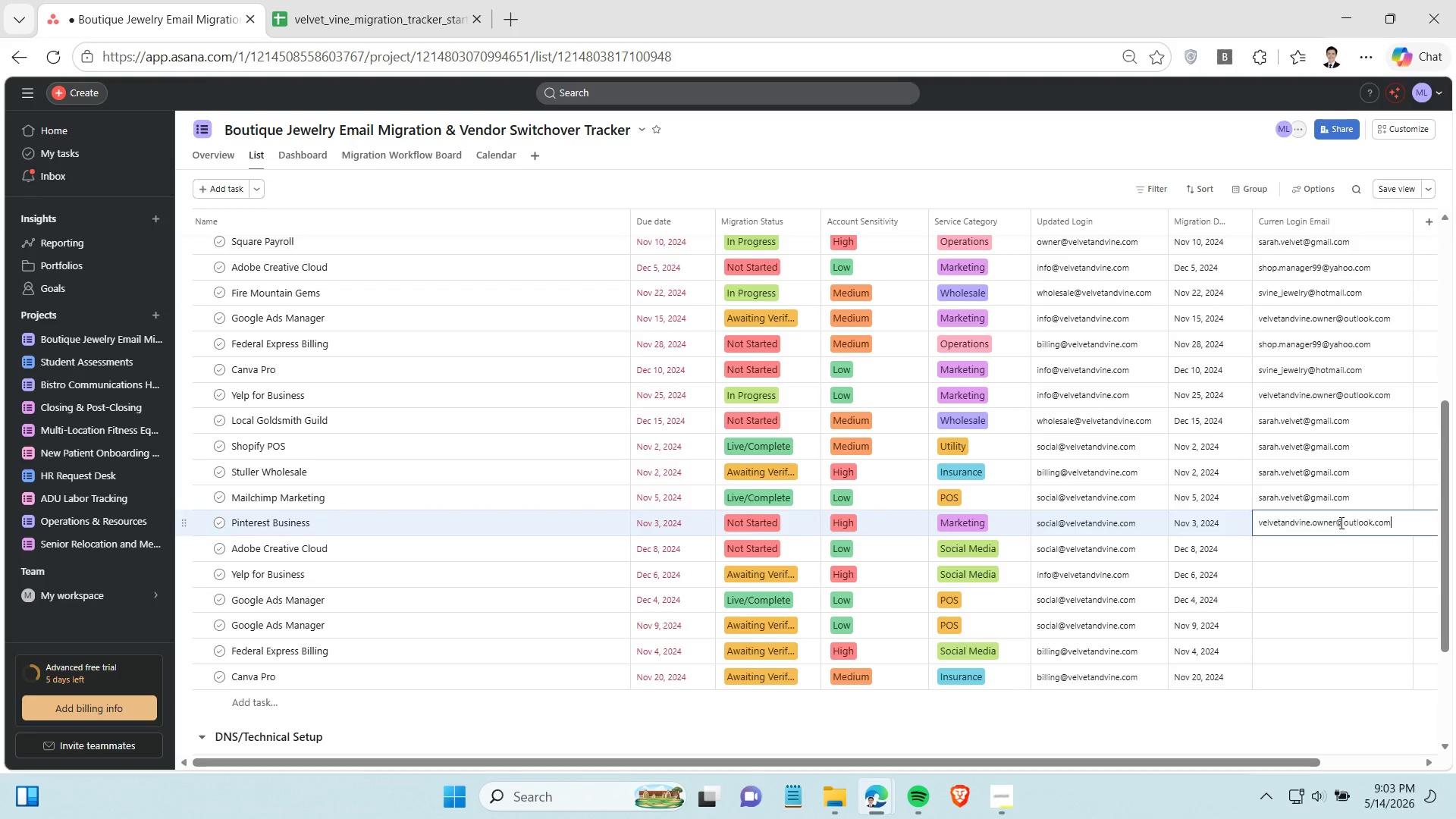 
key(Control+ControlLeft)
 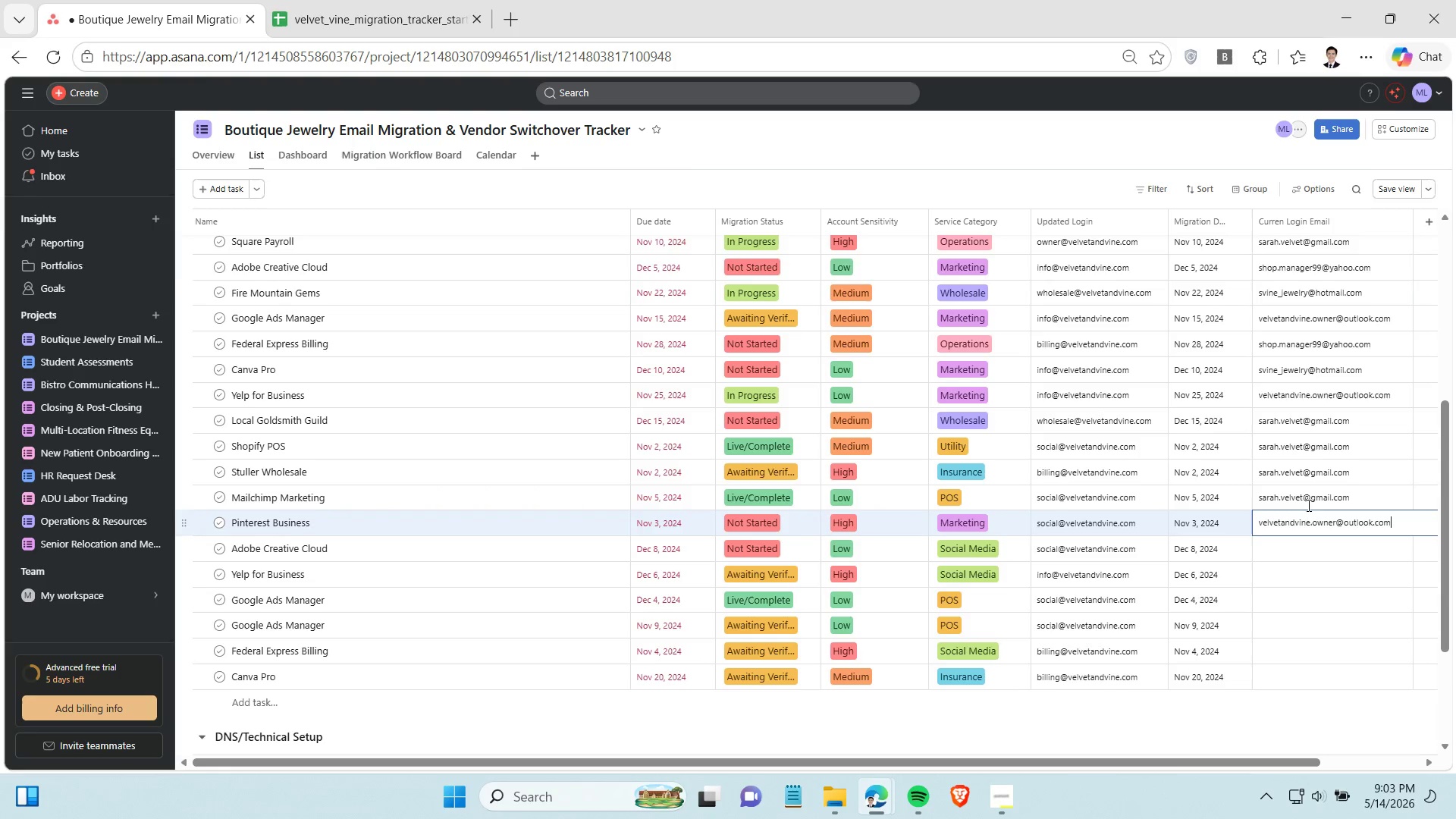 
key(Control+V)
 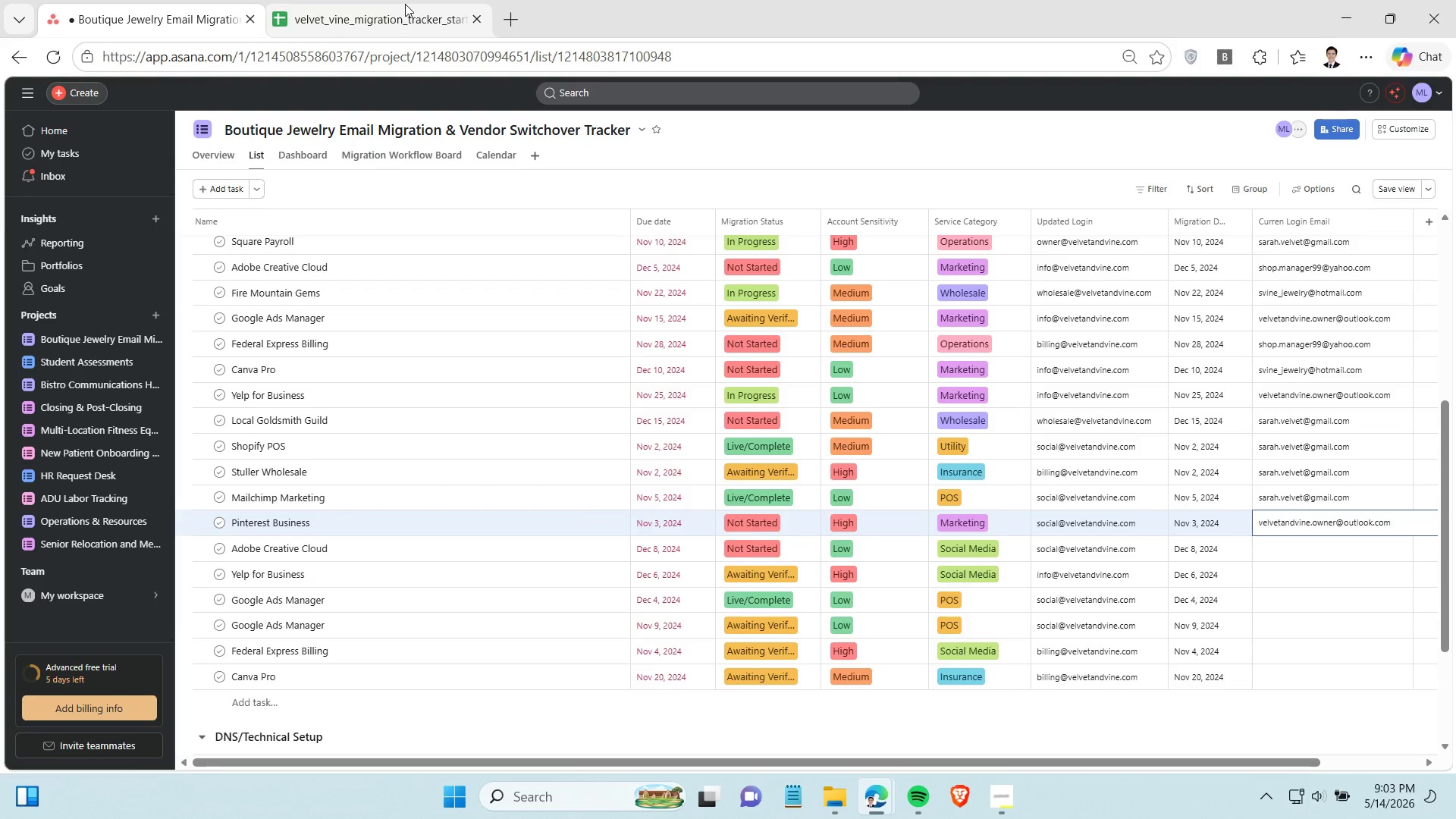 
left_click([405, 4])
 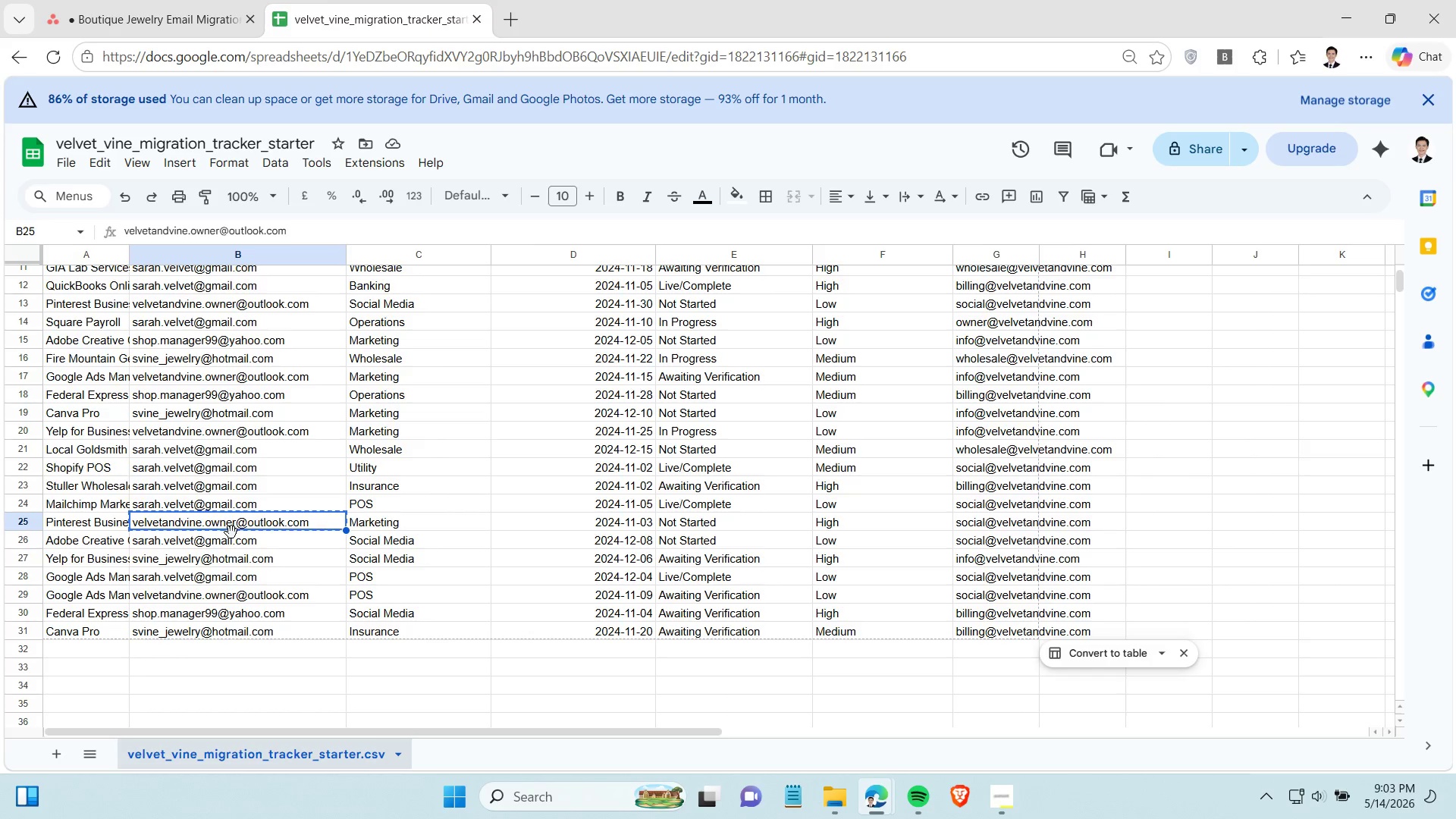 
left_click([231, 532])
 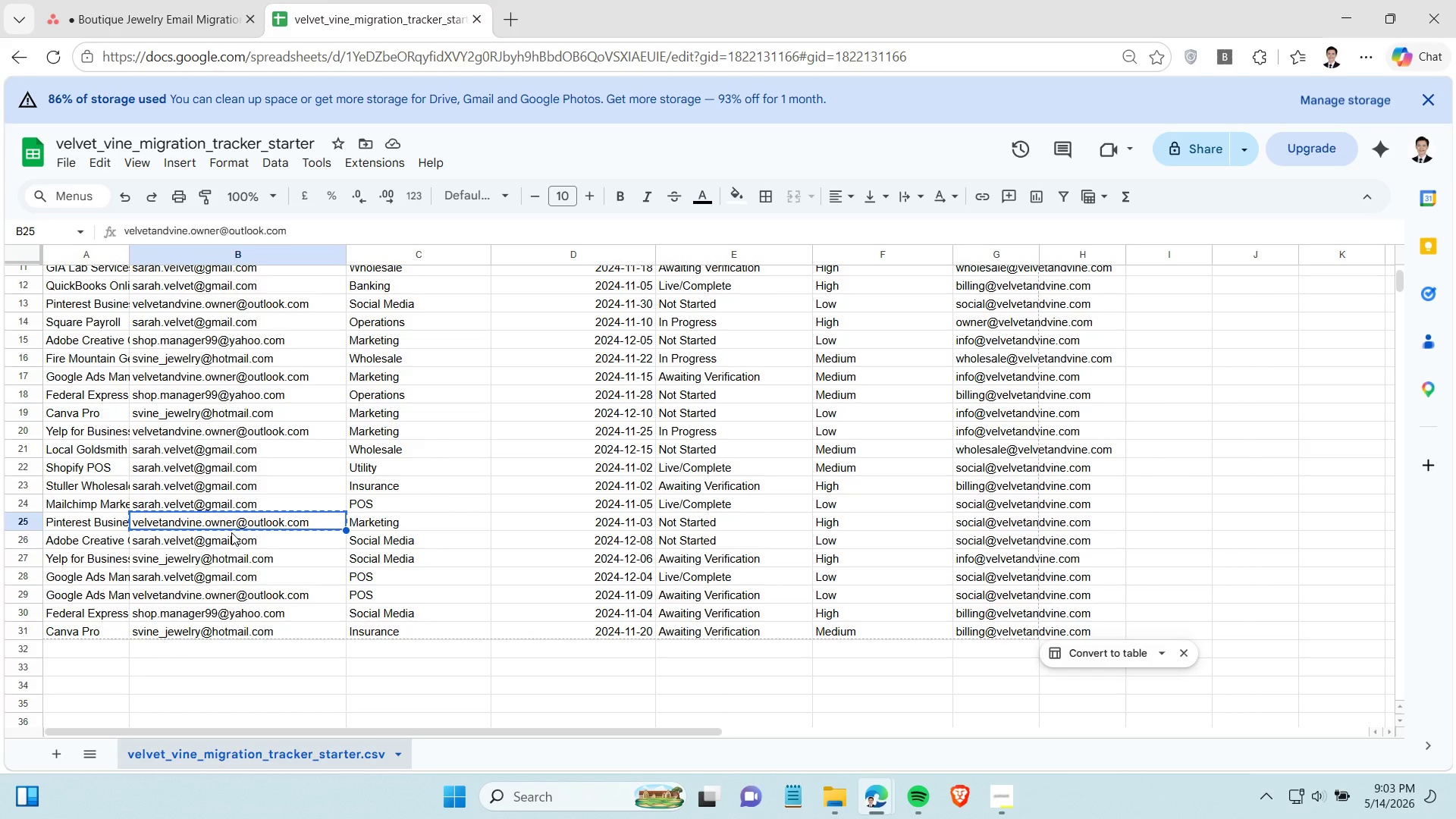 
key(Control+C)
 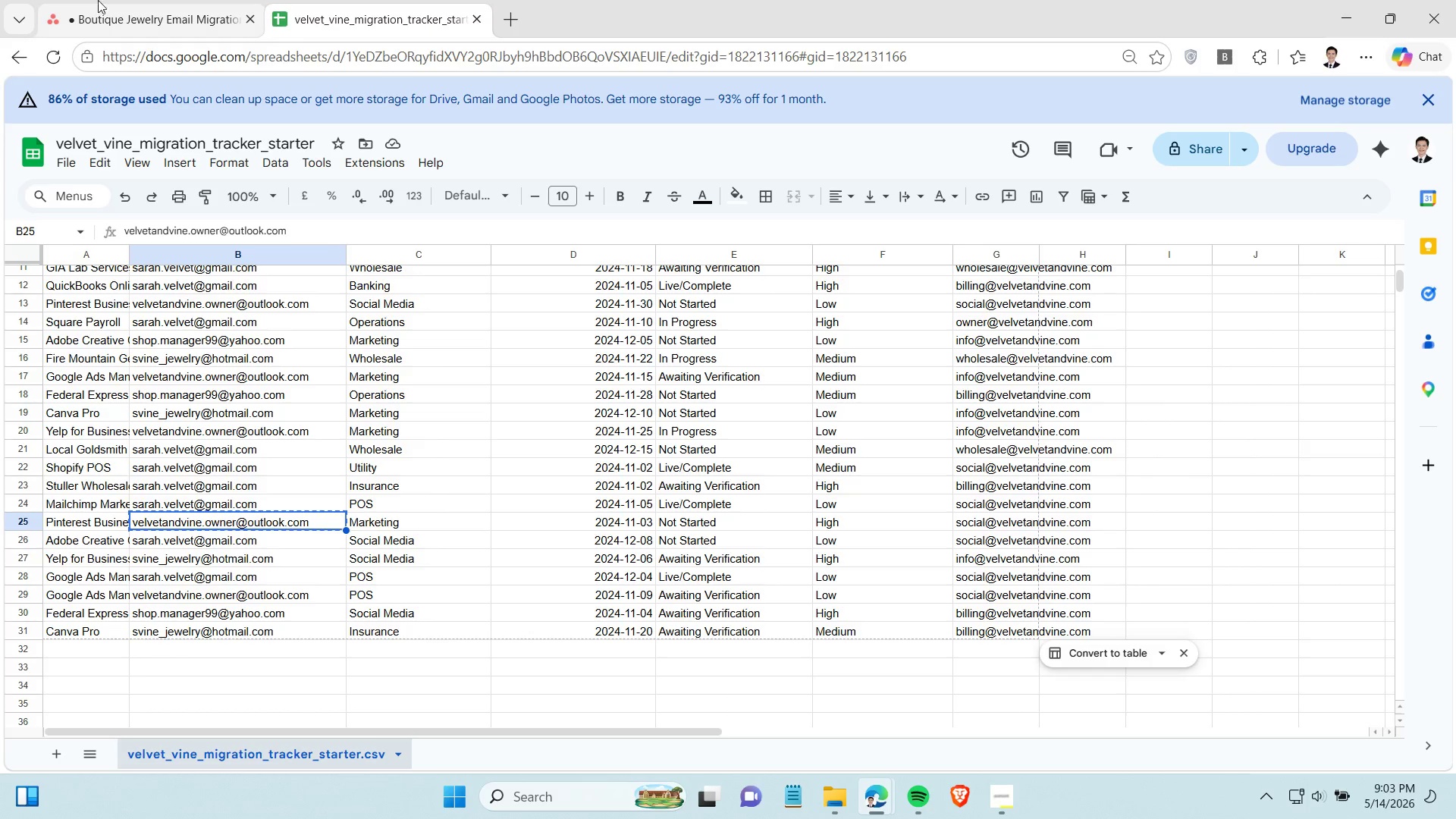 
left_click([133, 3])
 